 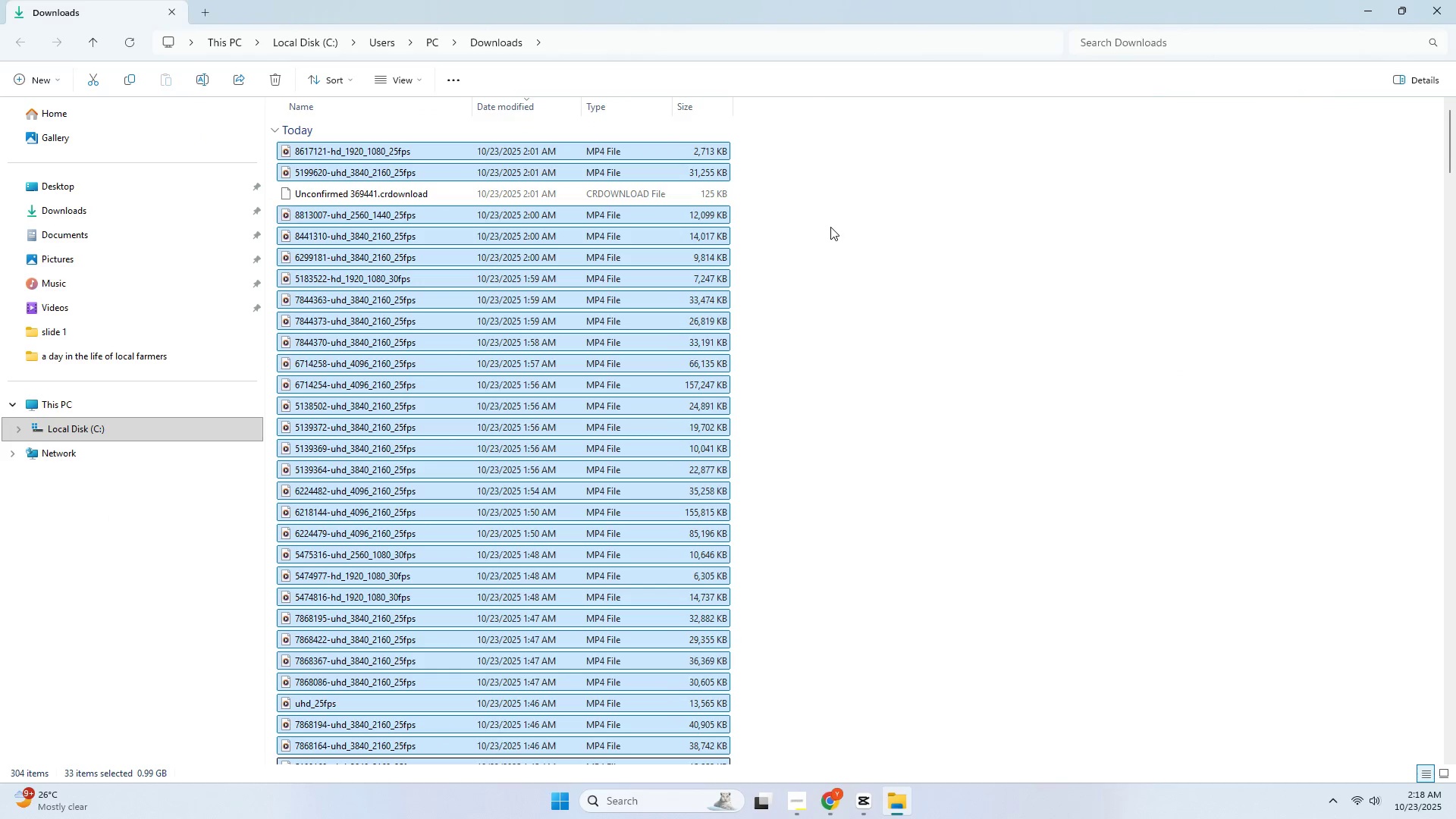 
key(Alt+Tab)
 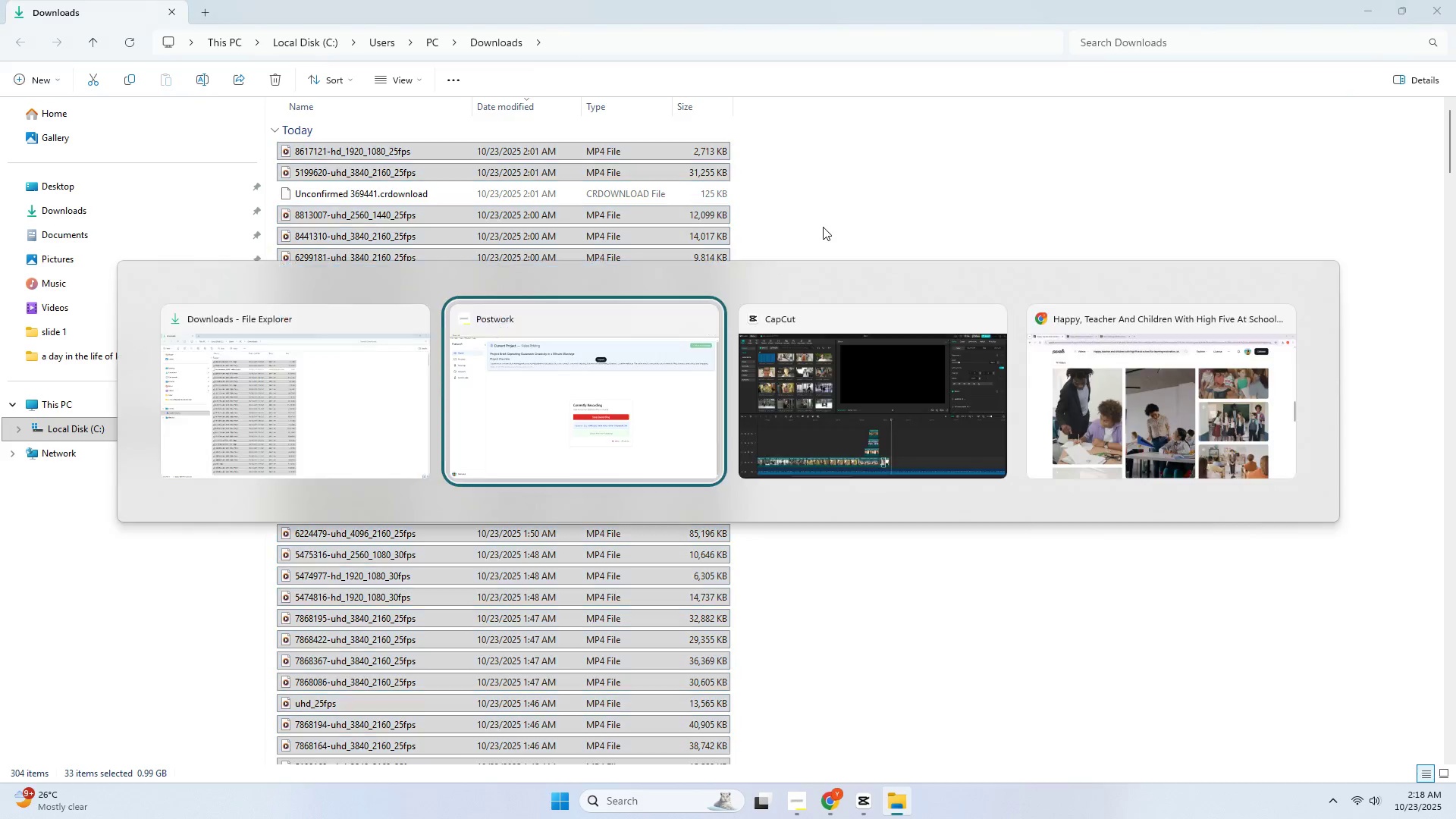 
key(Alt+Tab)
 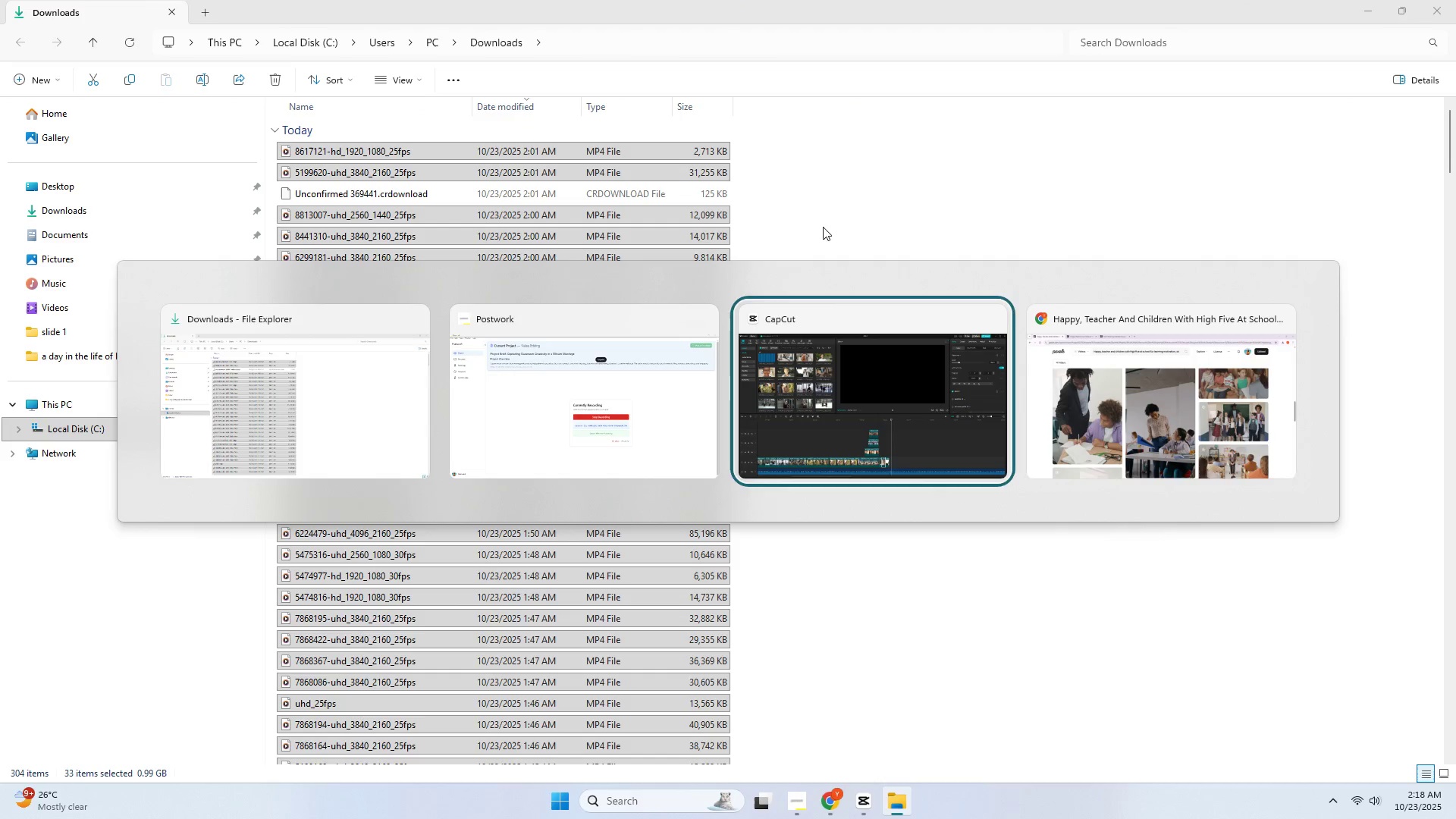 
key(Alt+Tab)
 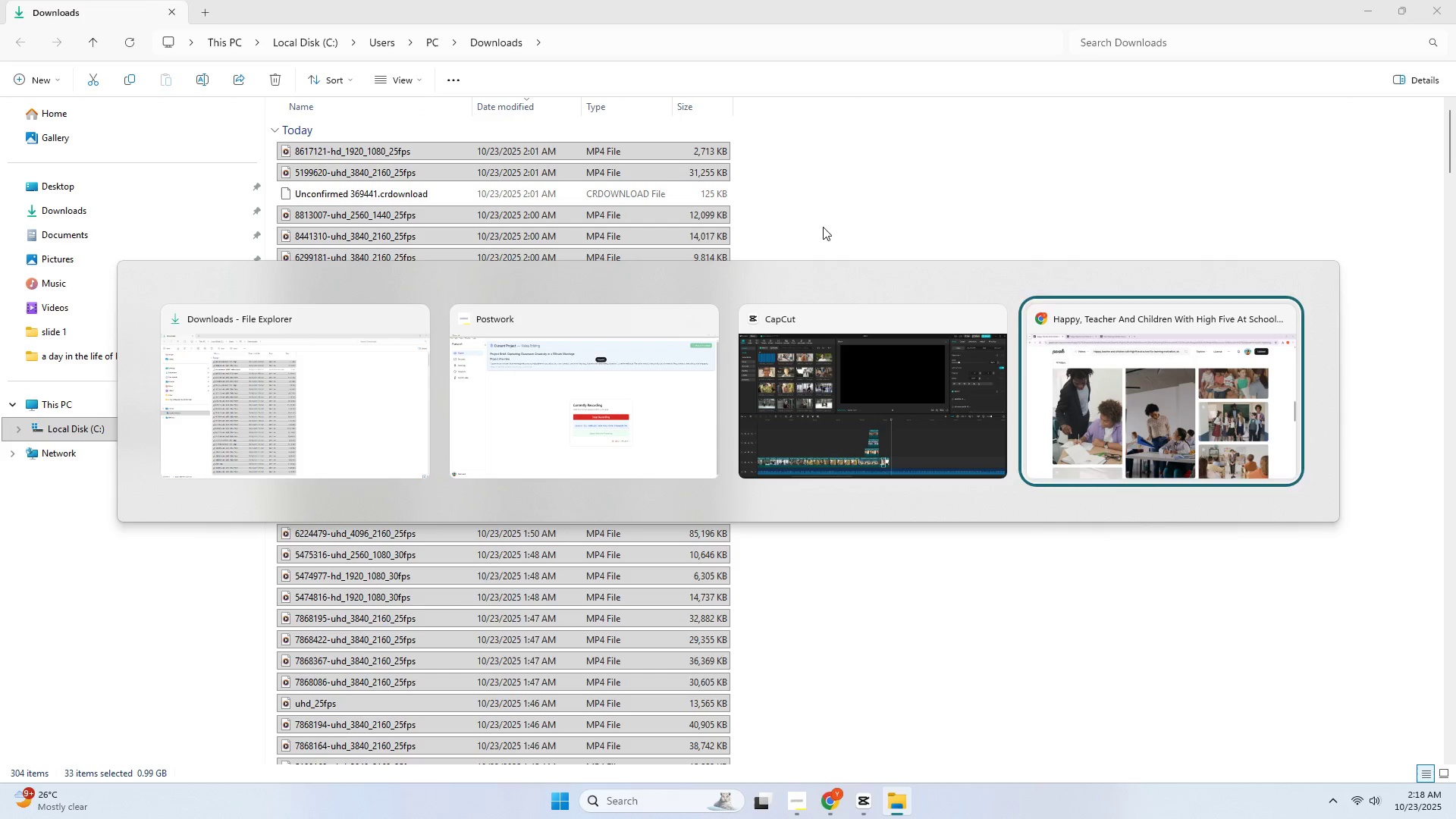 
key(Alt+Tab)
 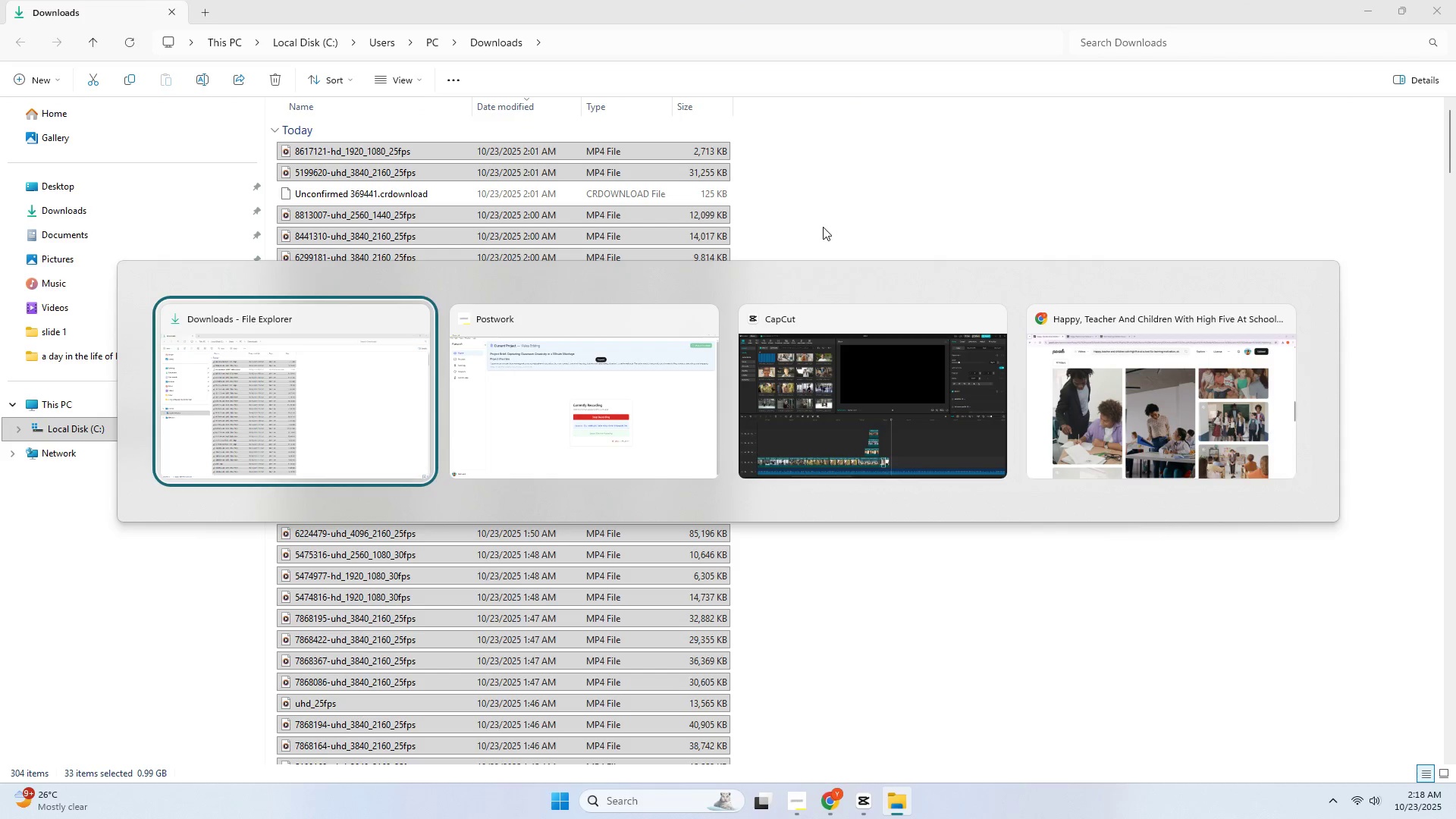 
key(Alt+Tab)
 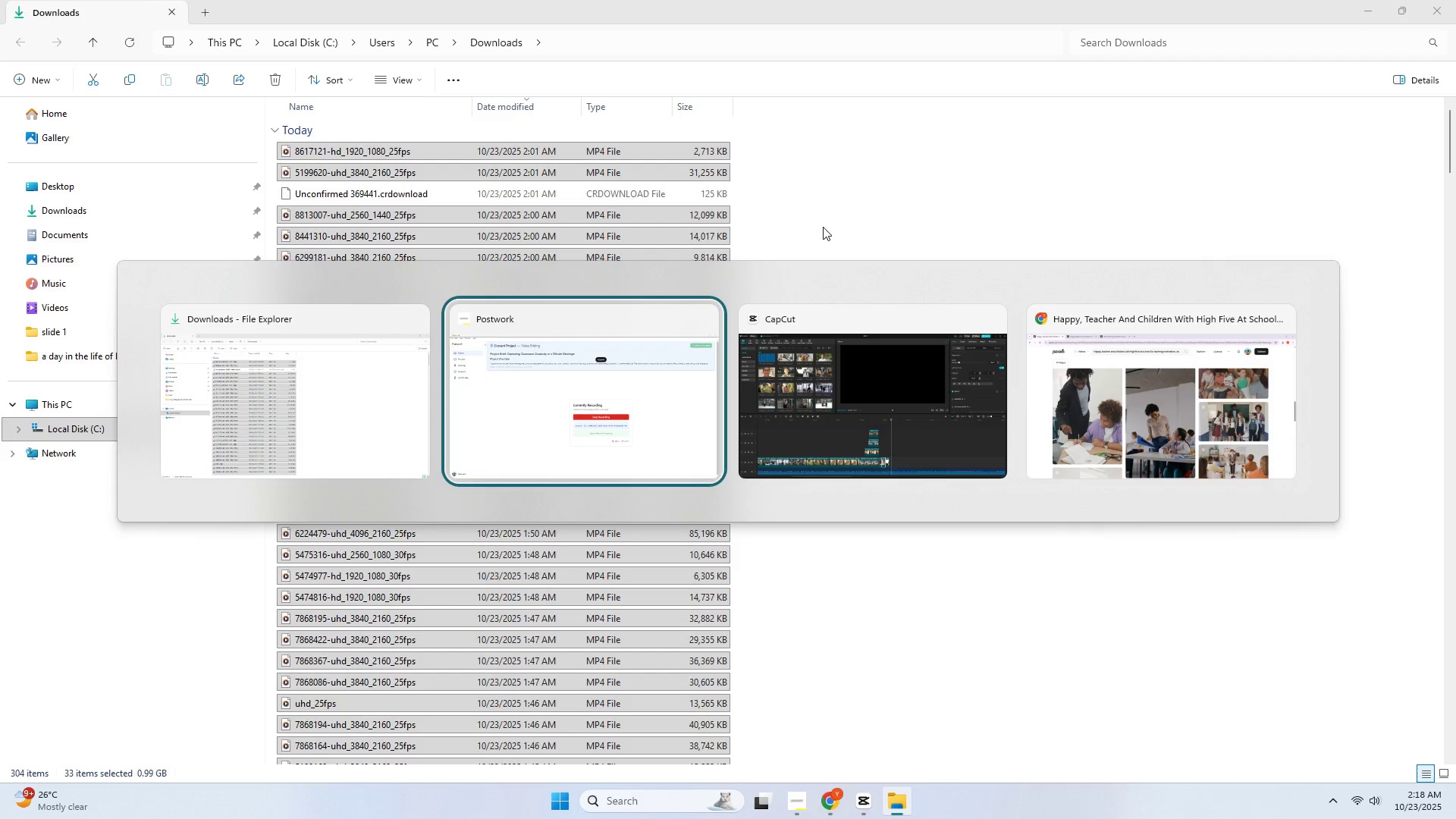 
key(Alt+Tab)
 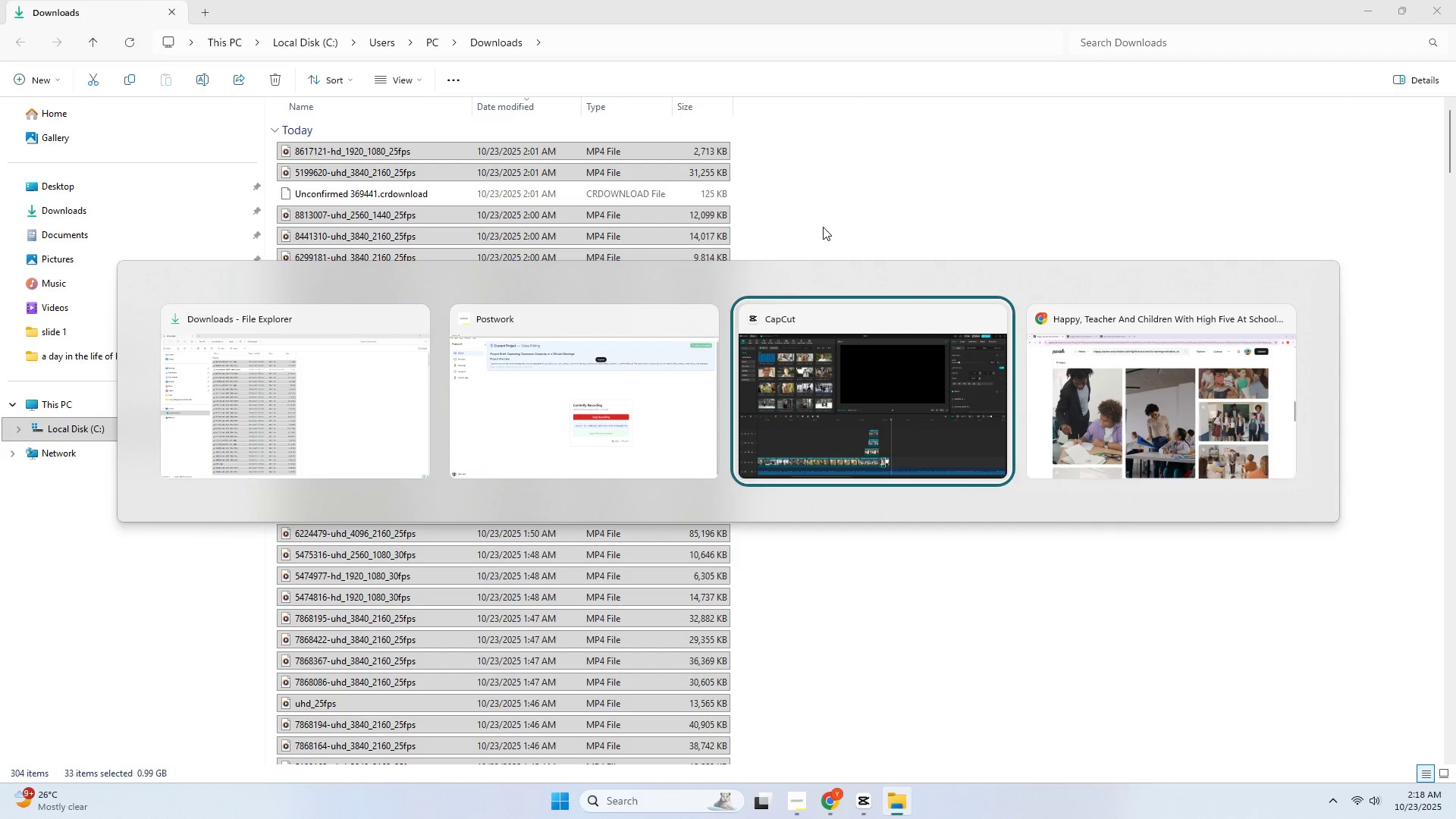 
key(Alt+Tab)
 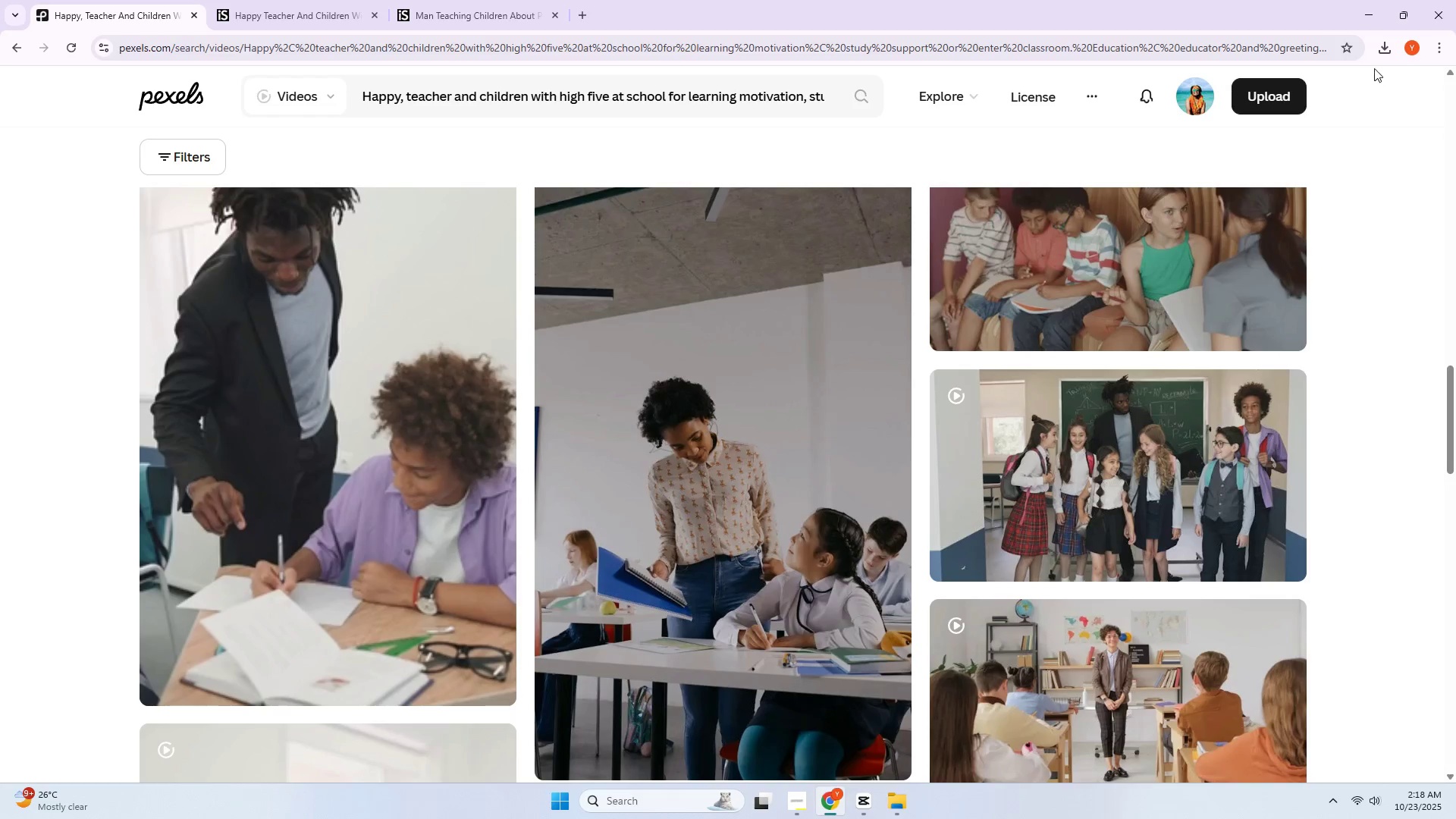 
left_click([1379, 52])
 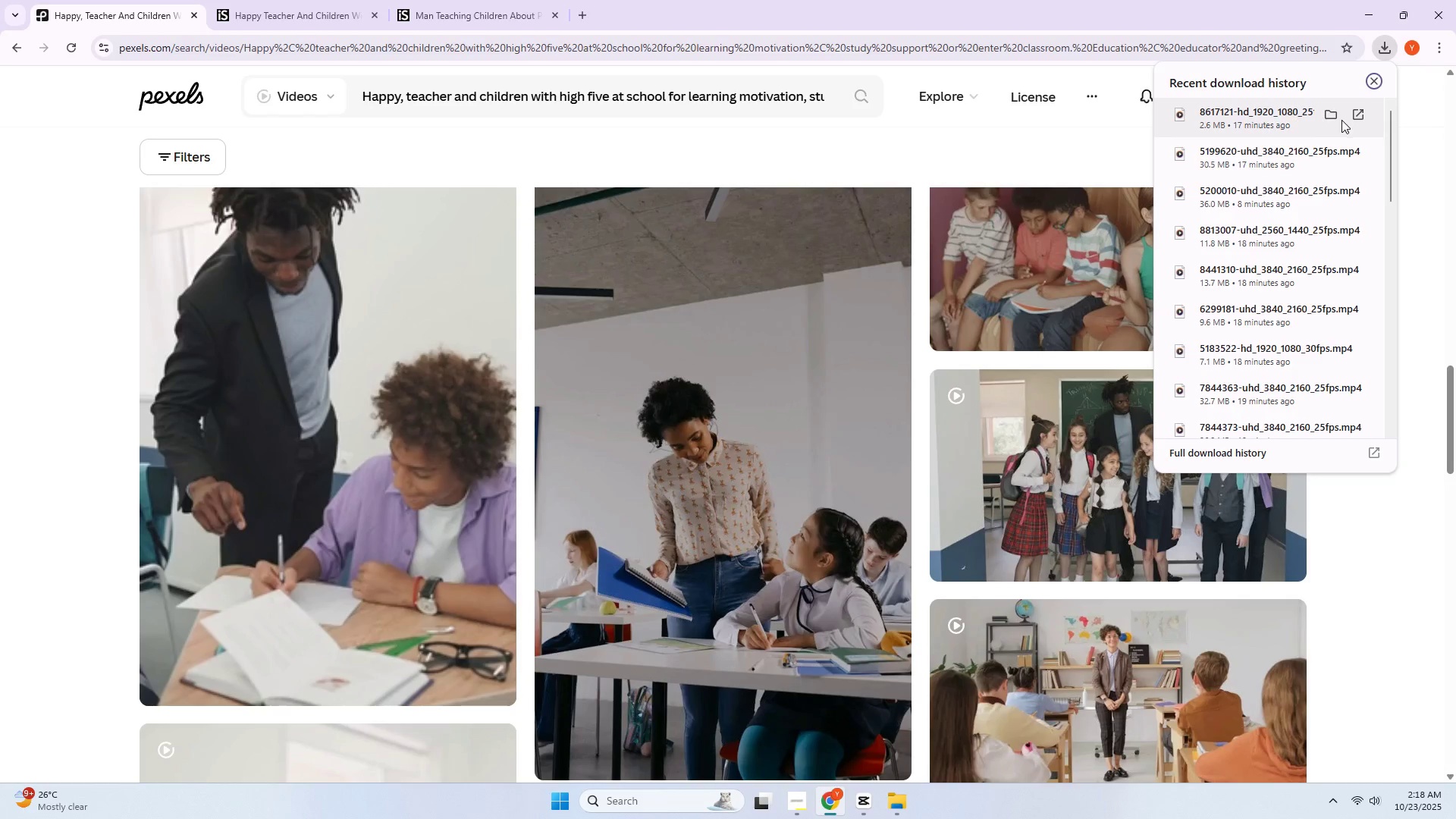 
left_click([1334, 118])
 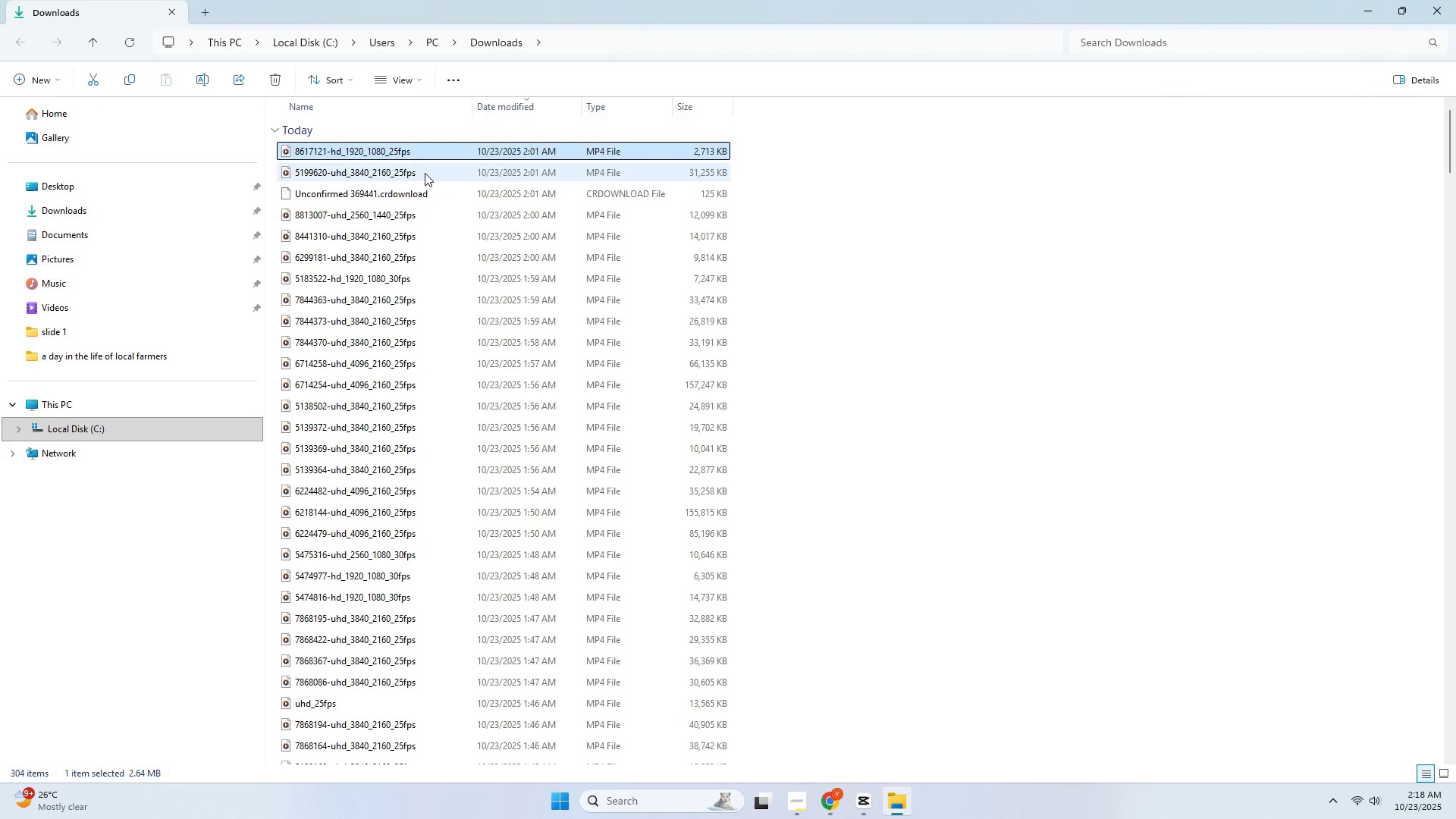 
left_click([410, 195])
 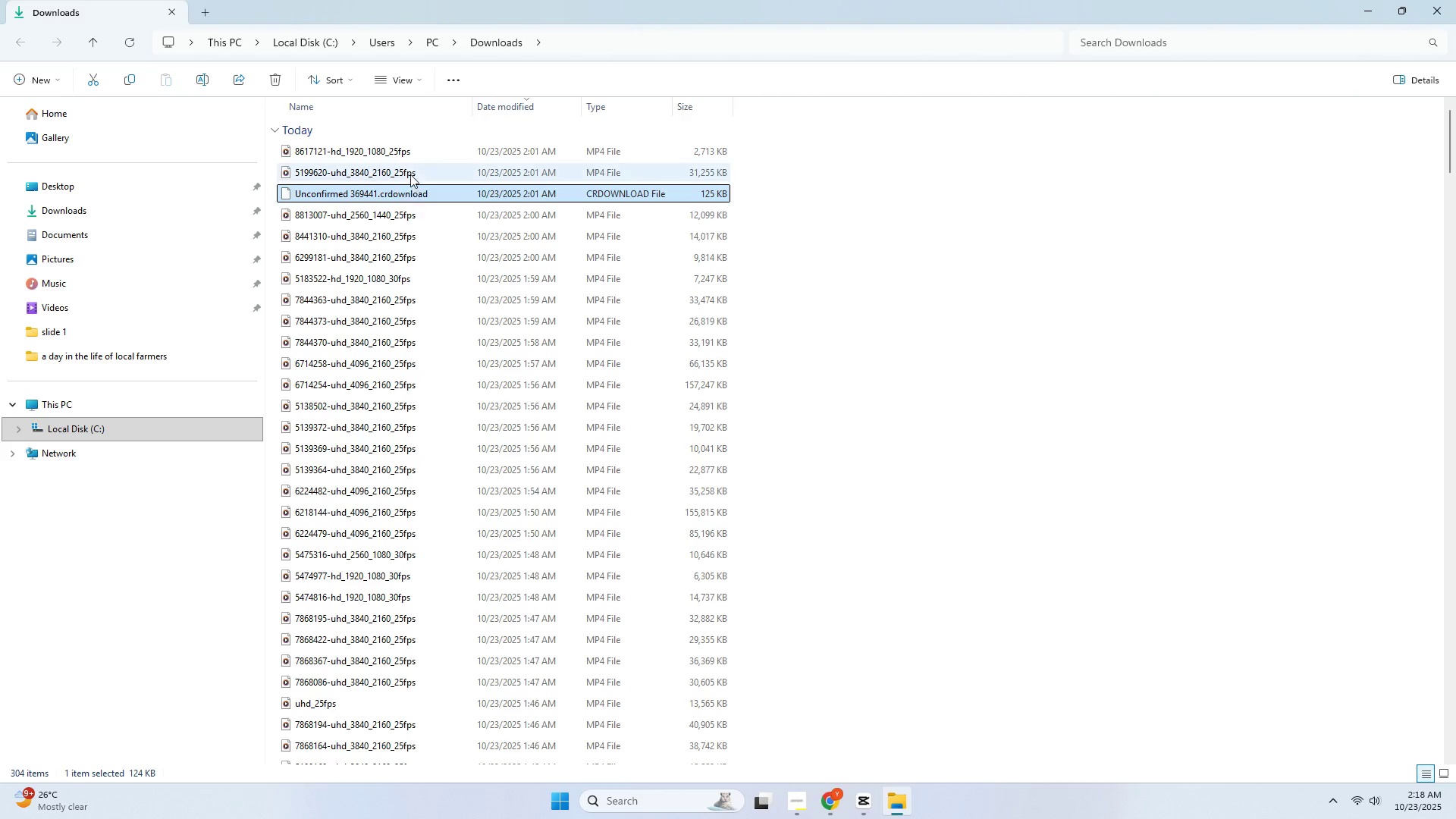 
left_click([405, 155])
 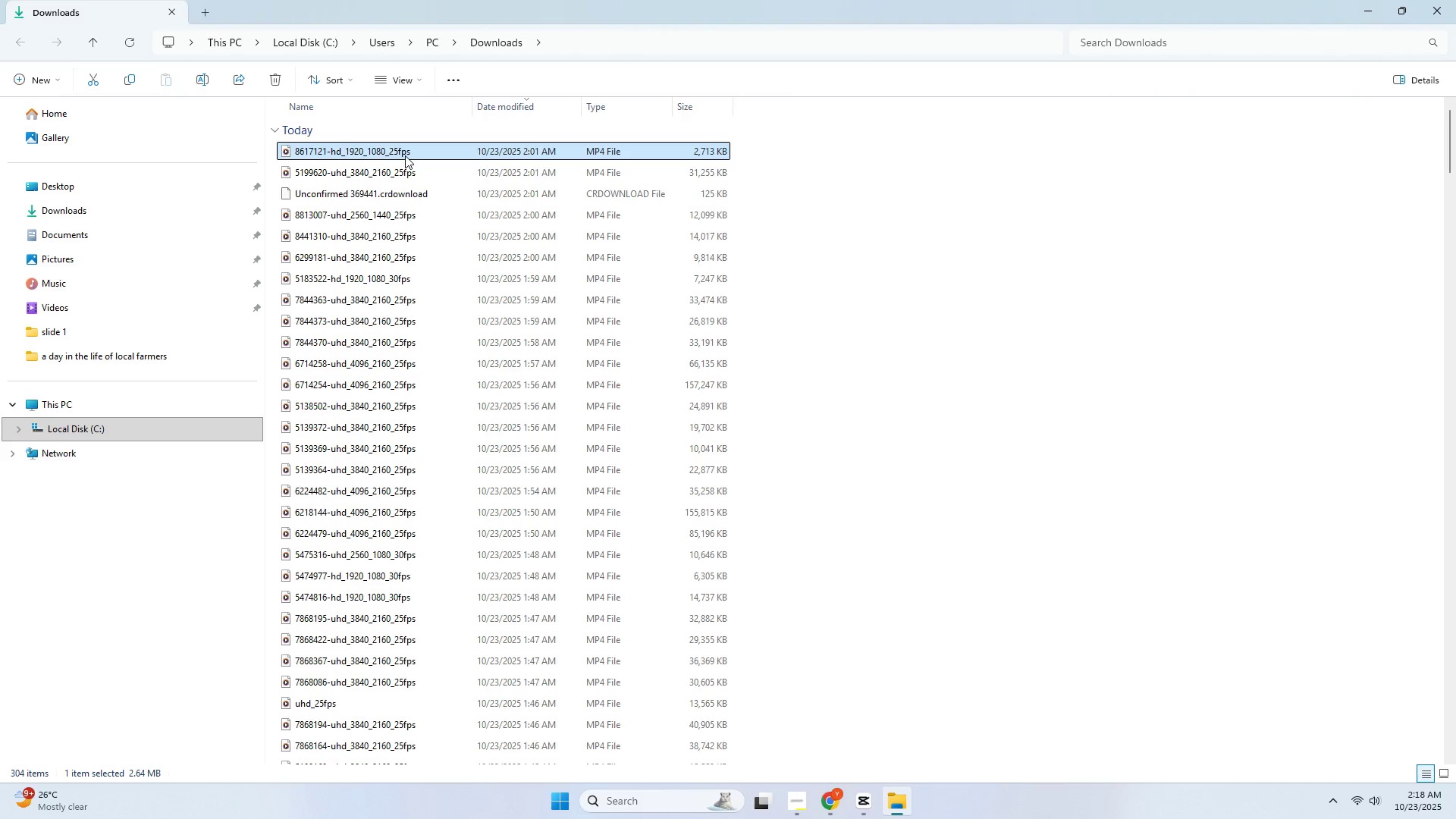 
double_click([405, 155])
 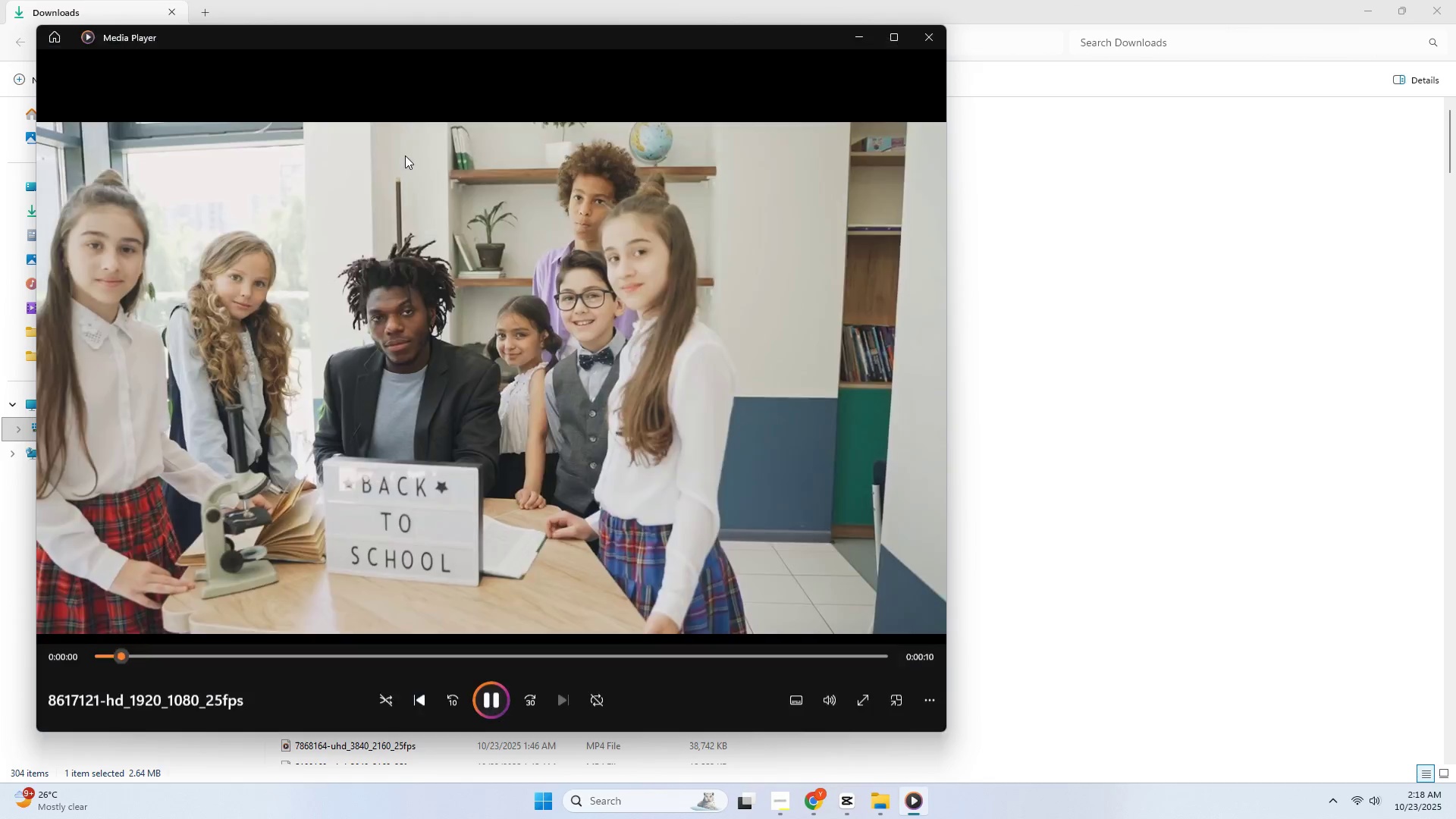 
left_click([934, 47])
 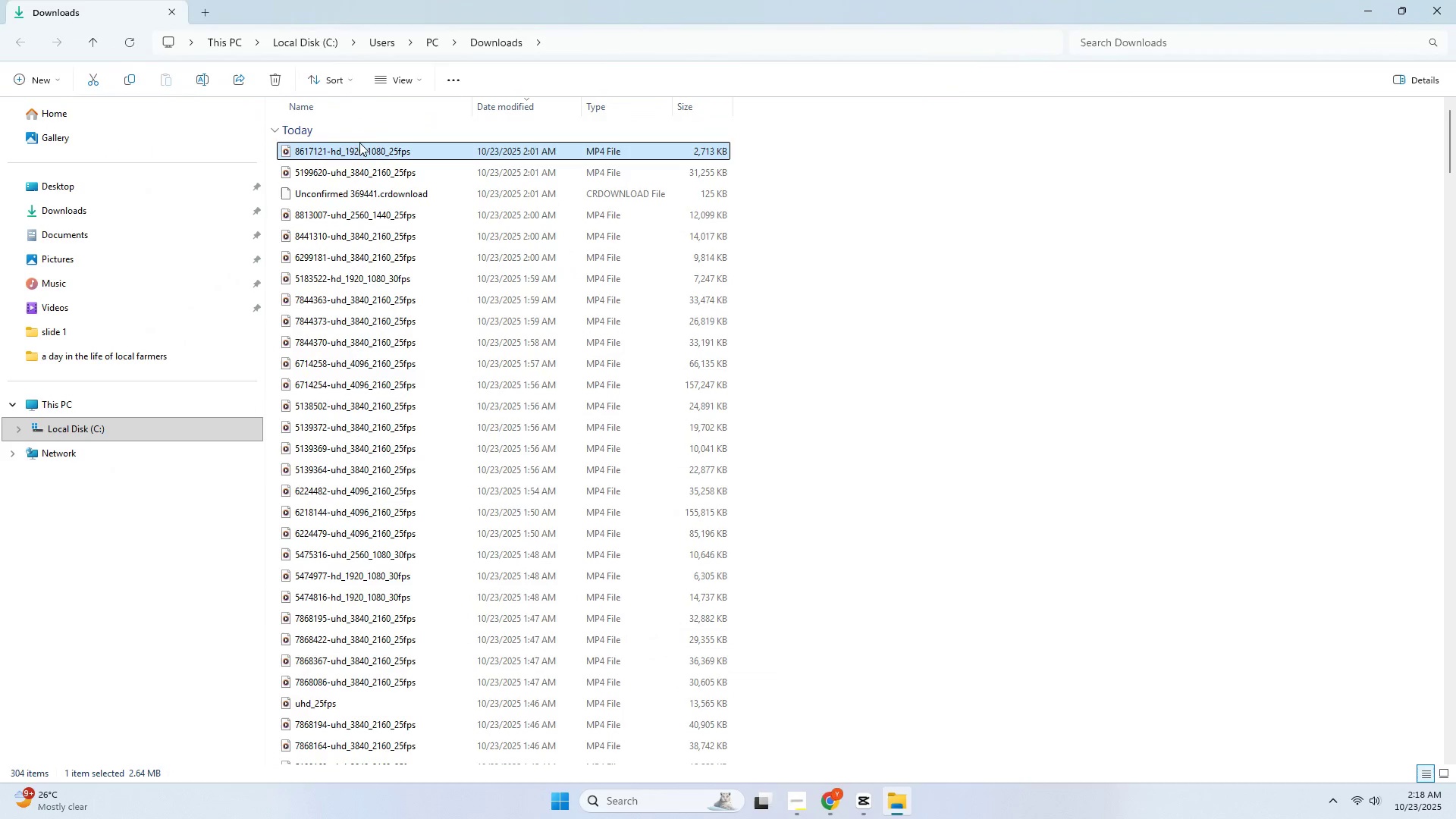 
left_click_drag(start_coordinate=[359, 153], to_coordinate=[374, 297])
 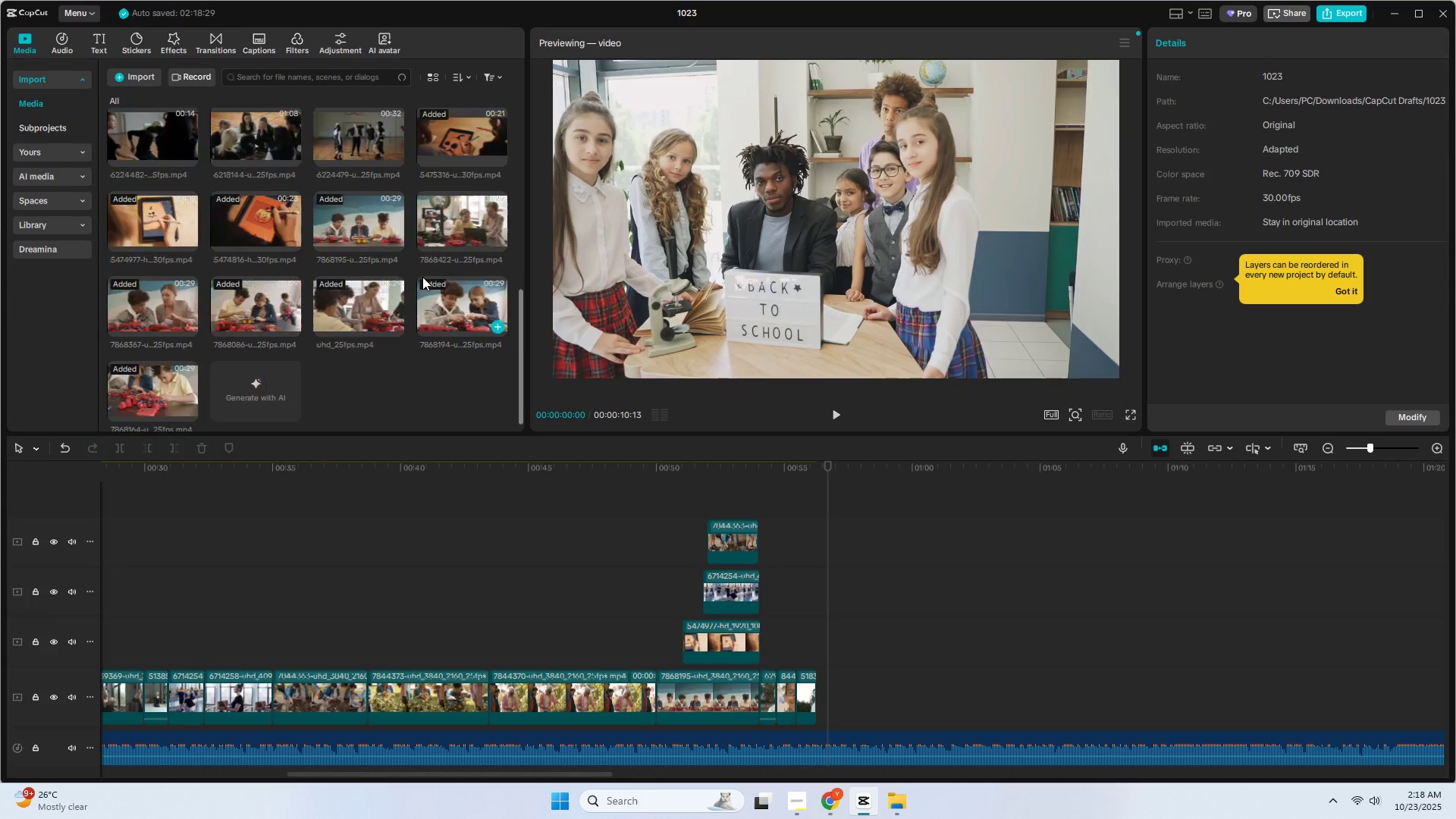 
key(Alt+Tab)
 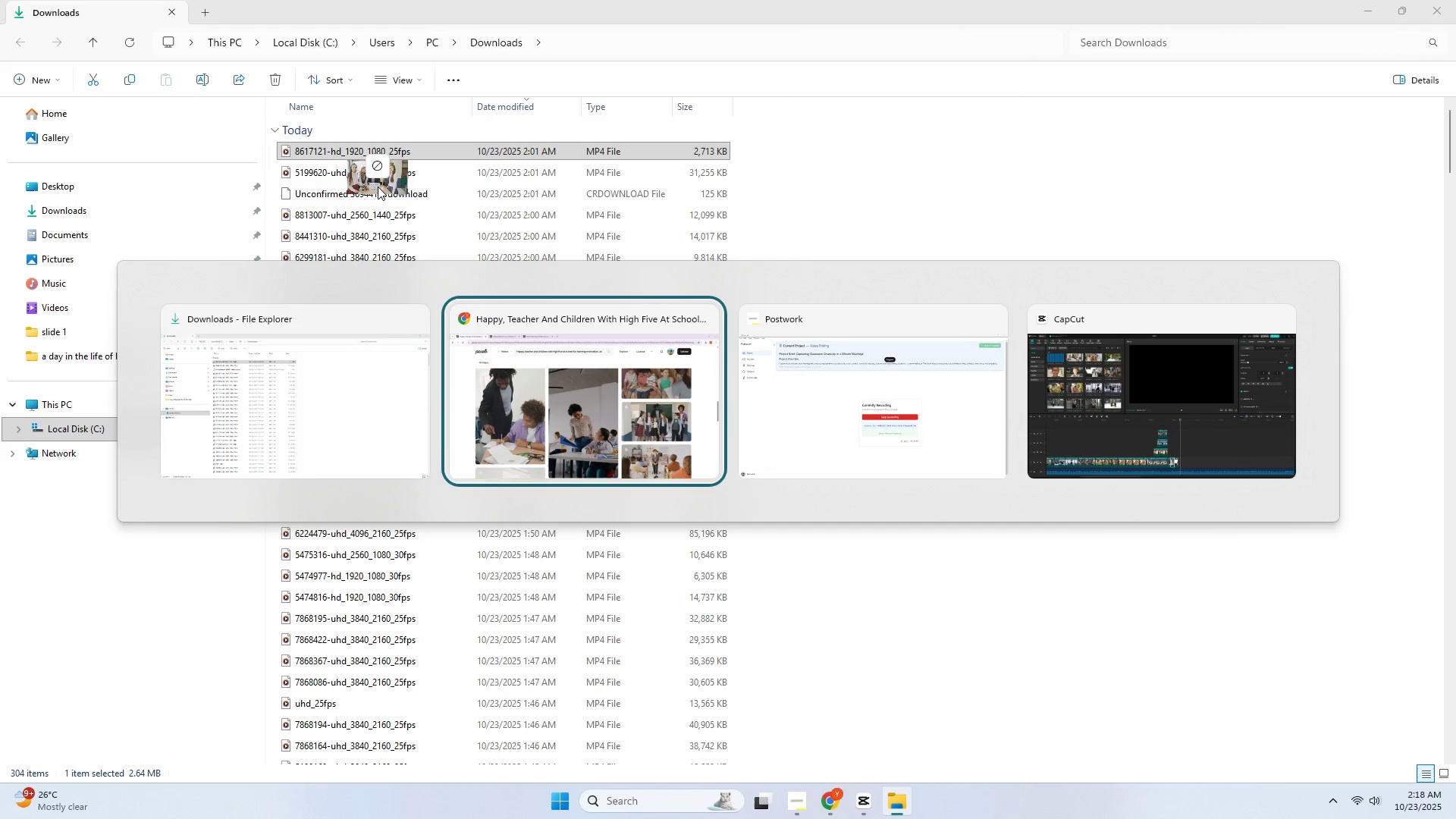 
key(Alt+Tab)
 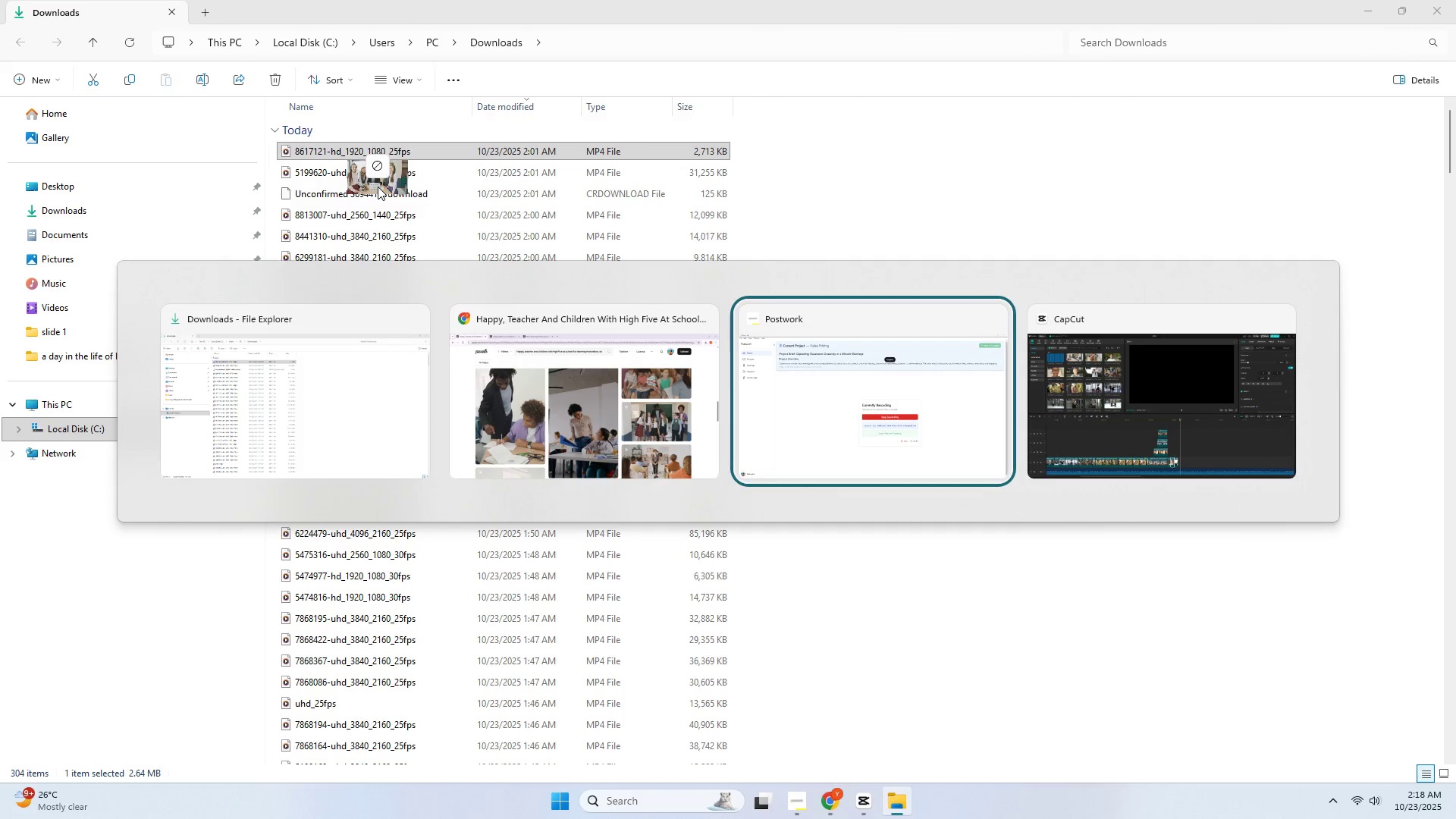 
key(Alt+Tab)
 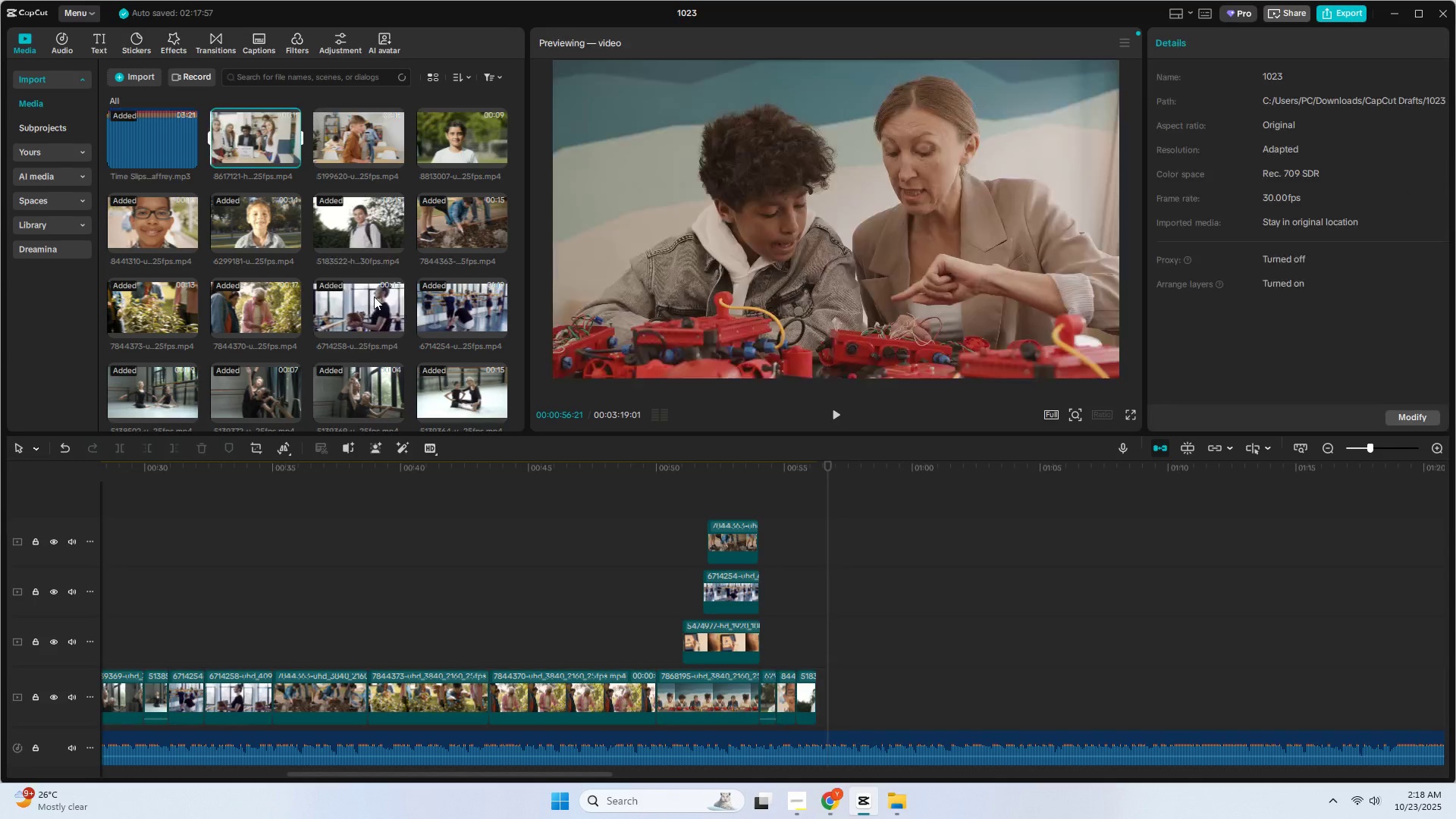 
scroll: coordinate [410, 303], scroll_direction: down, amount: 7.0
 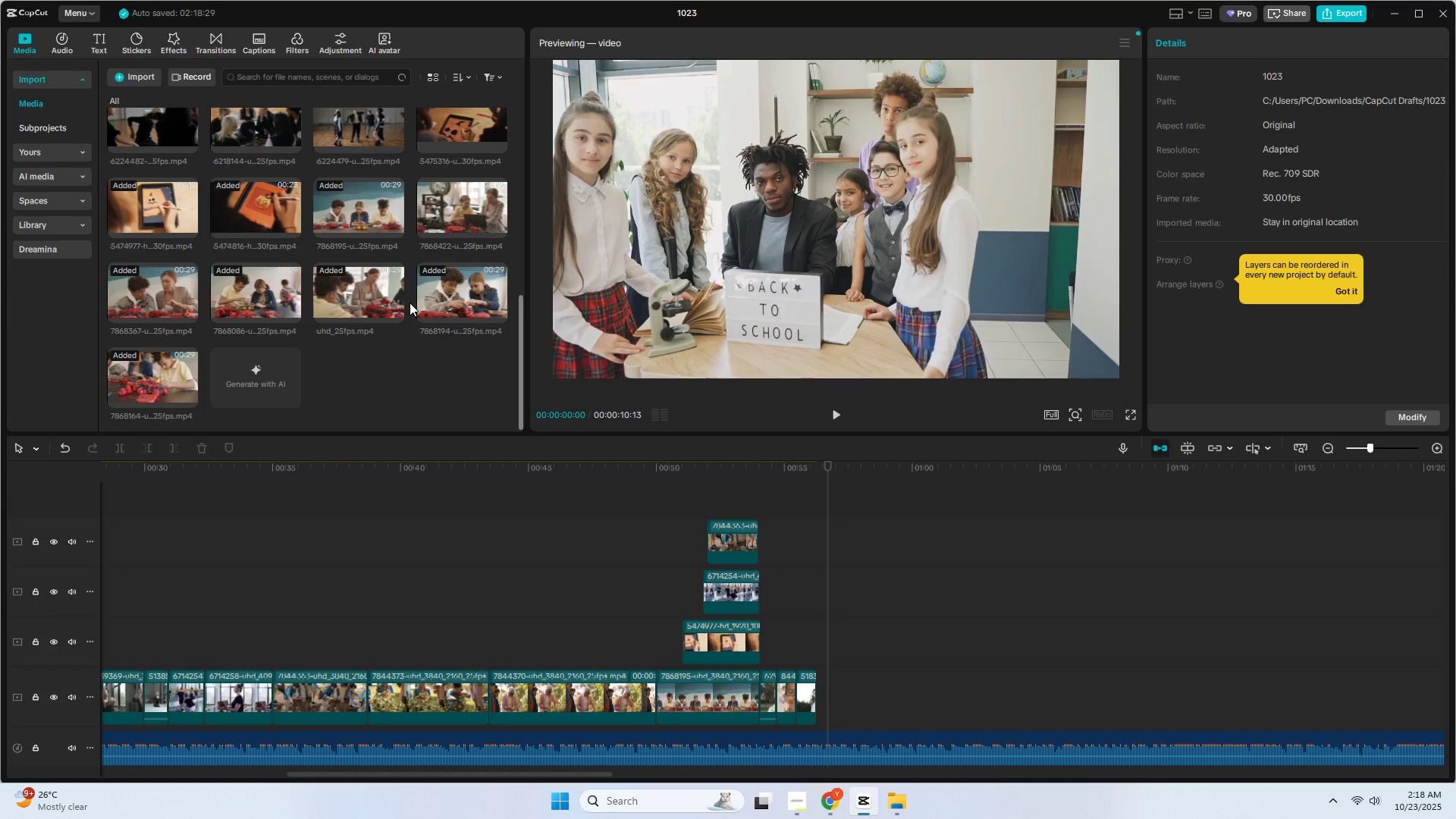 
scroll: coordinate [396, 372], scroll_direction: up, amount: 9.0
 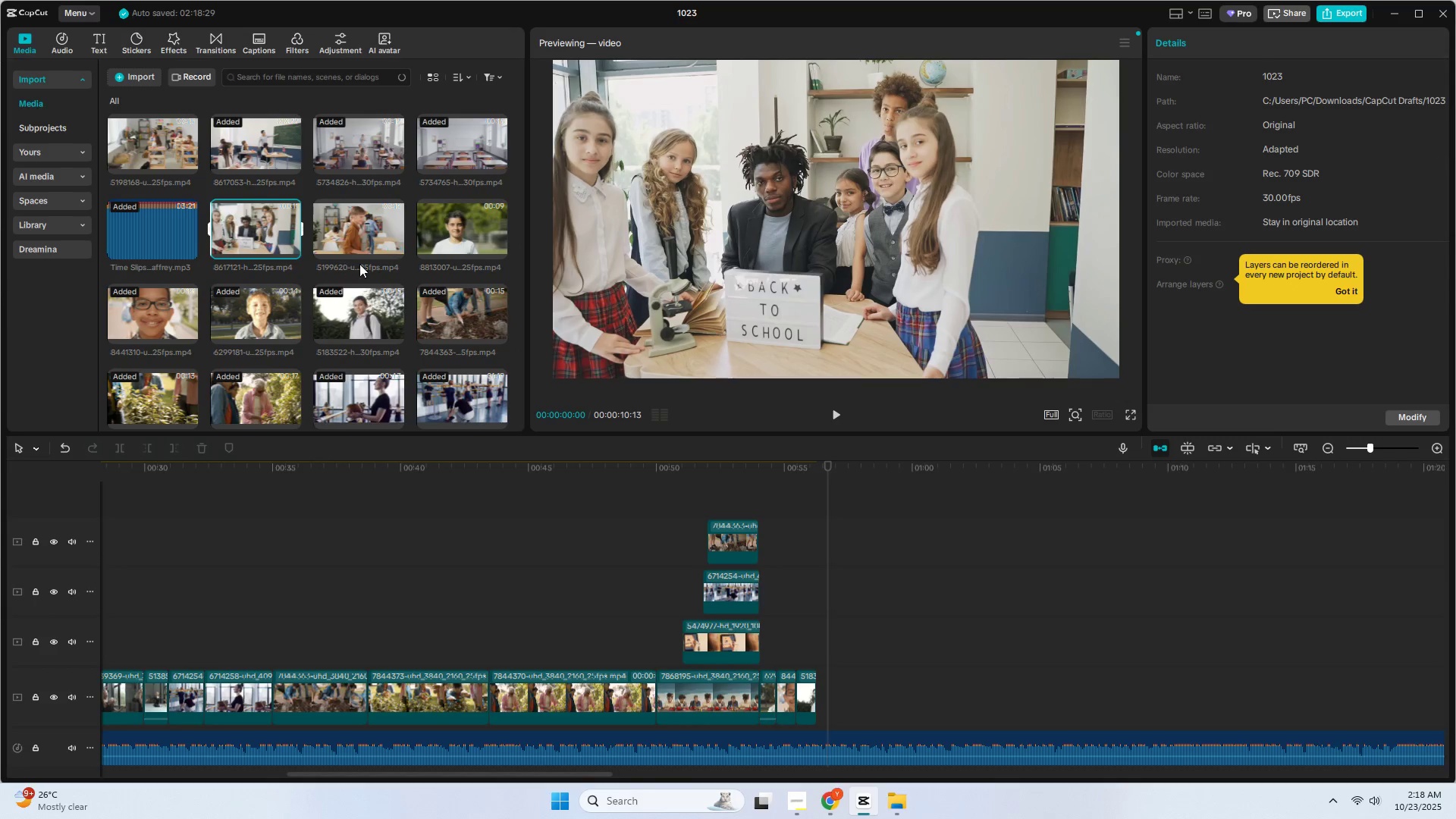 
wait(5.72)
 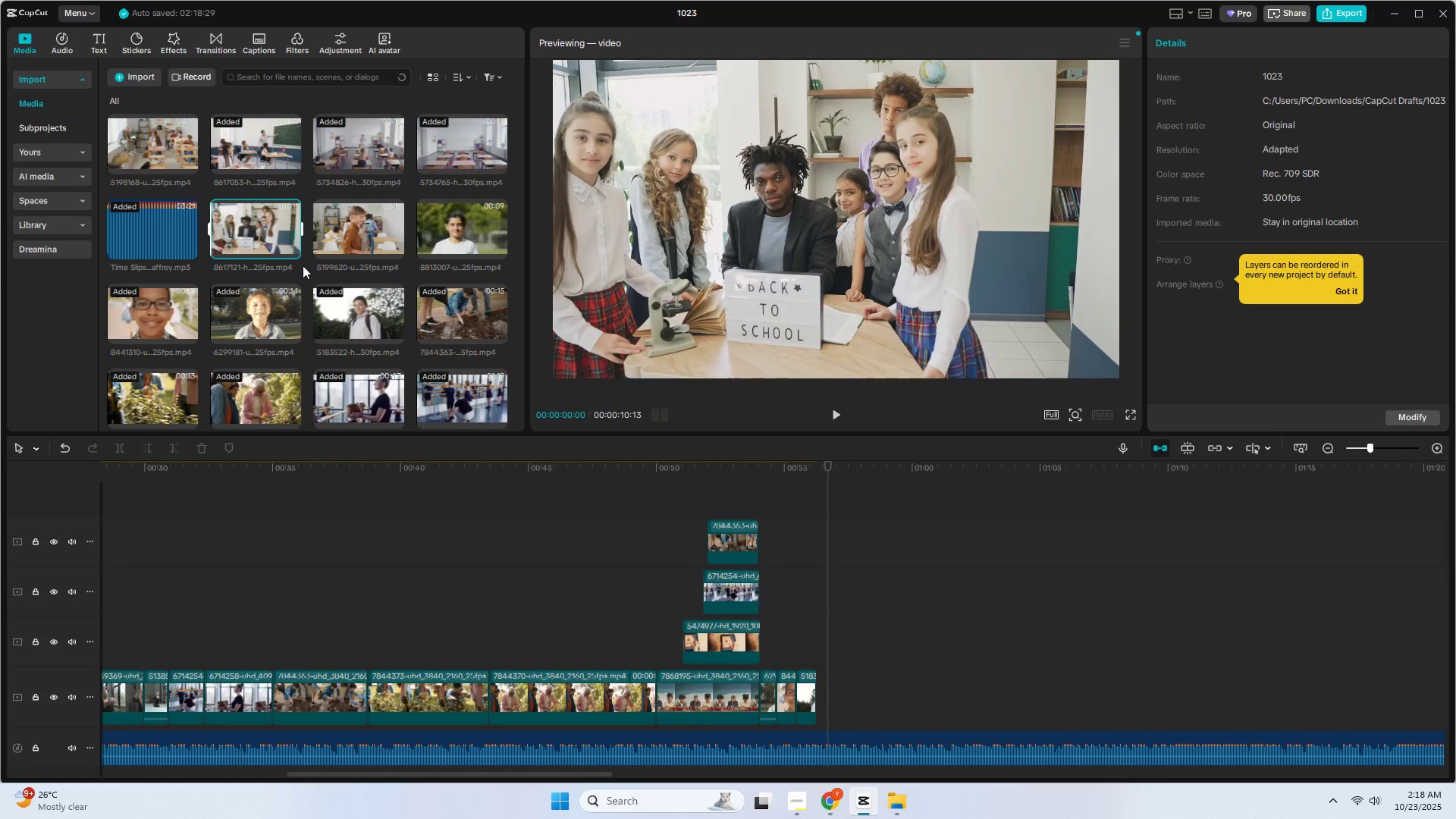 
left_click([153, 152])
 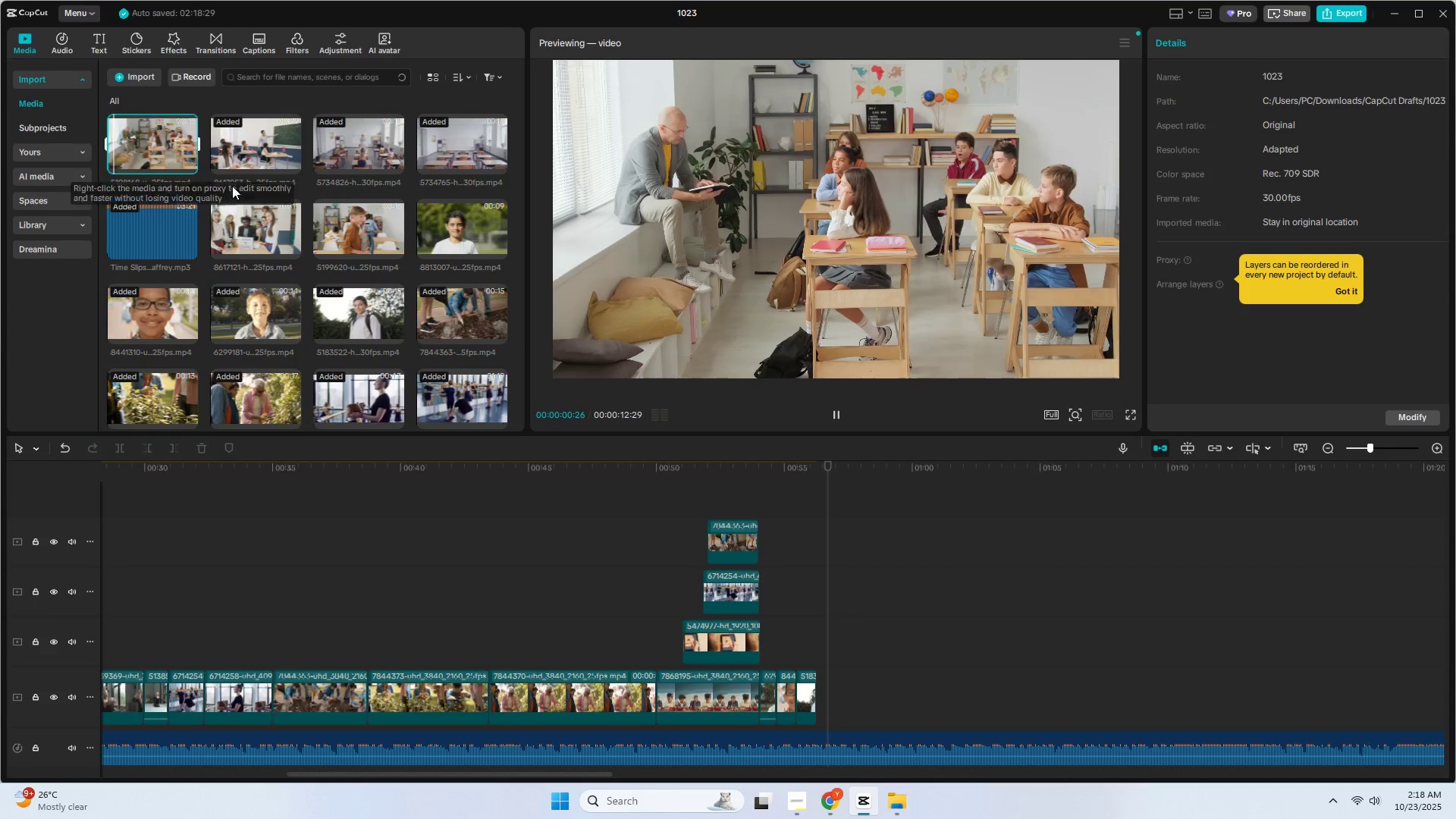 
left_click([329, 228])
 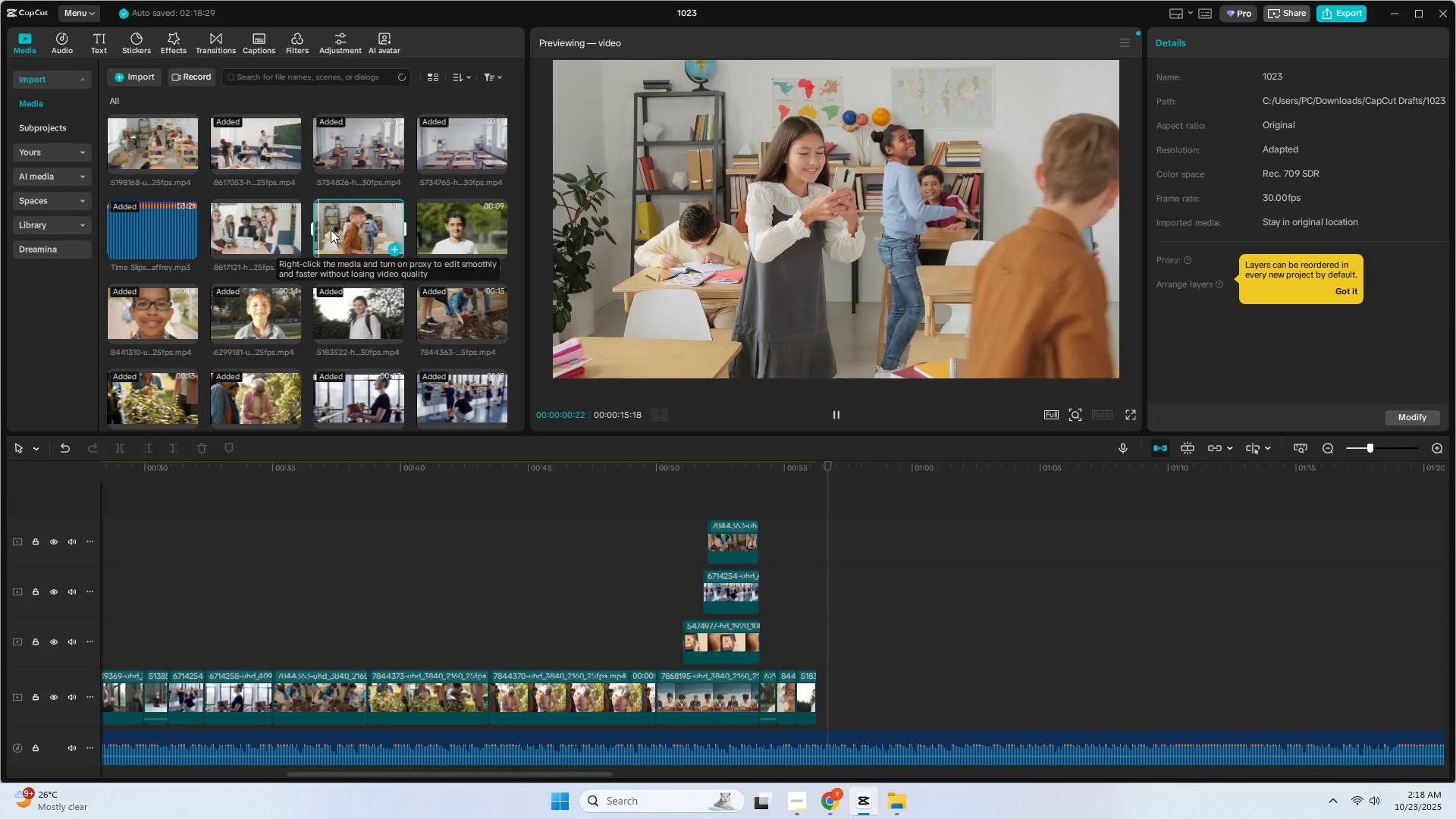 
scroll: coordinate [379, 243], scroll_direction: down, amount: 4.0
 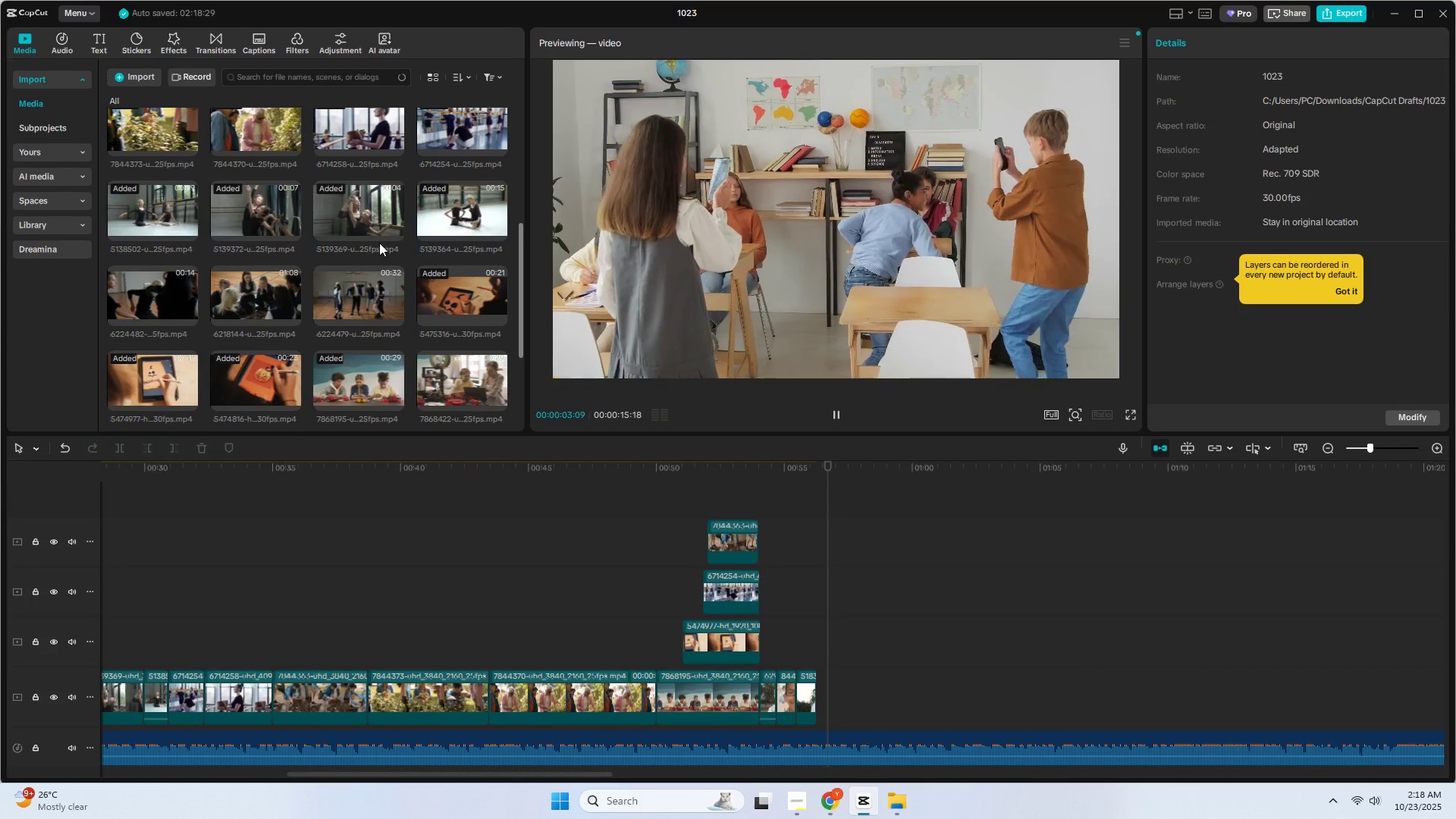 
scroll: coordinate [377, 246], scroll_direction: up, amount: 4.0
 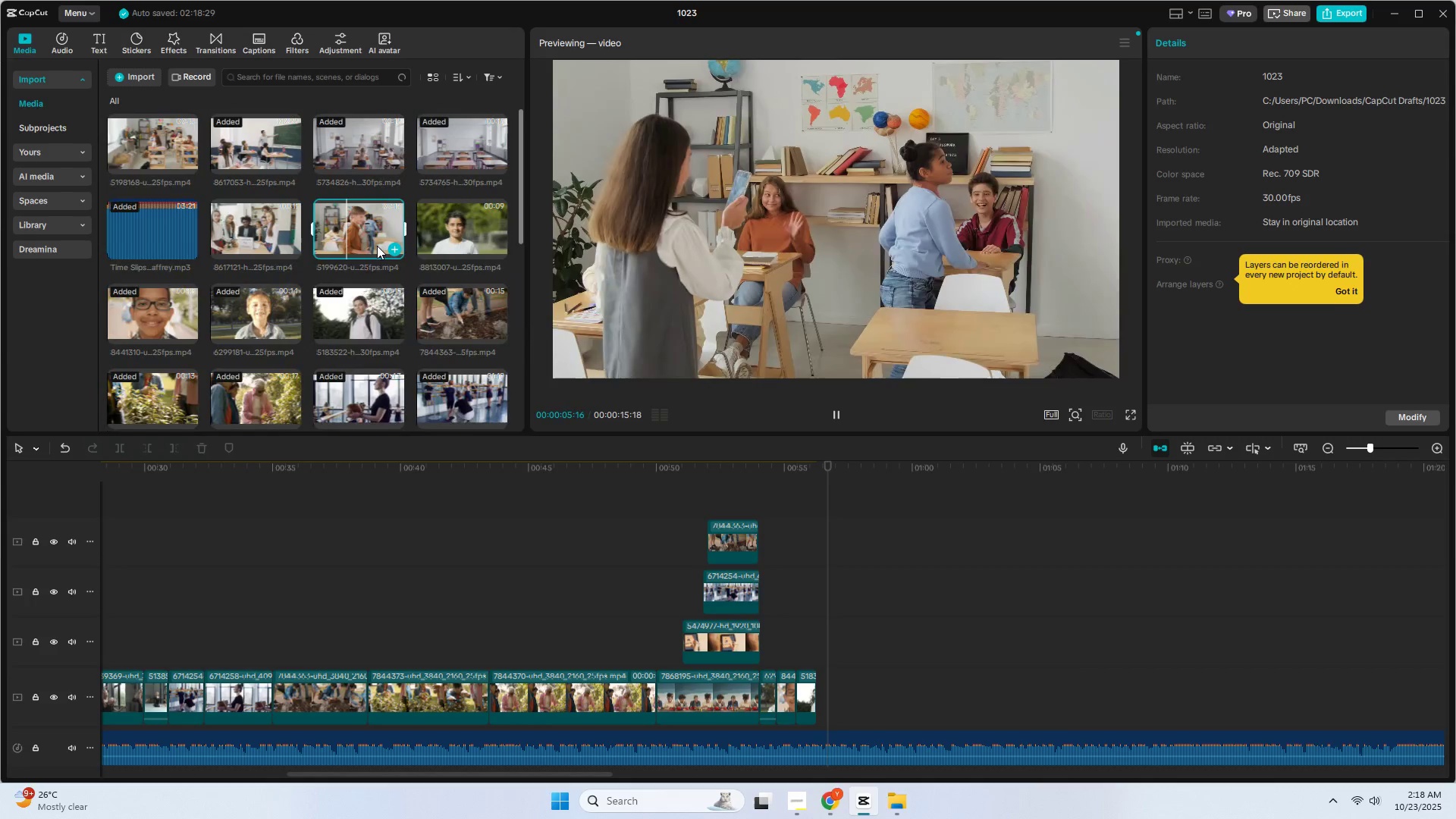 
key(Alt+AltLeft)
 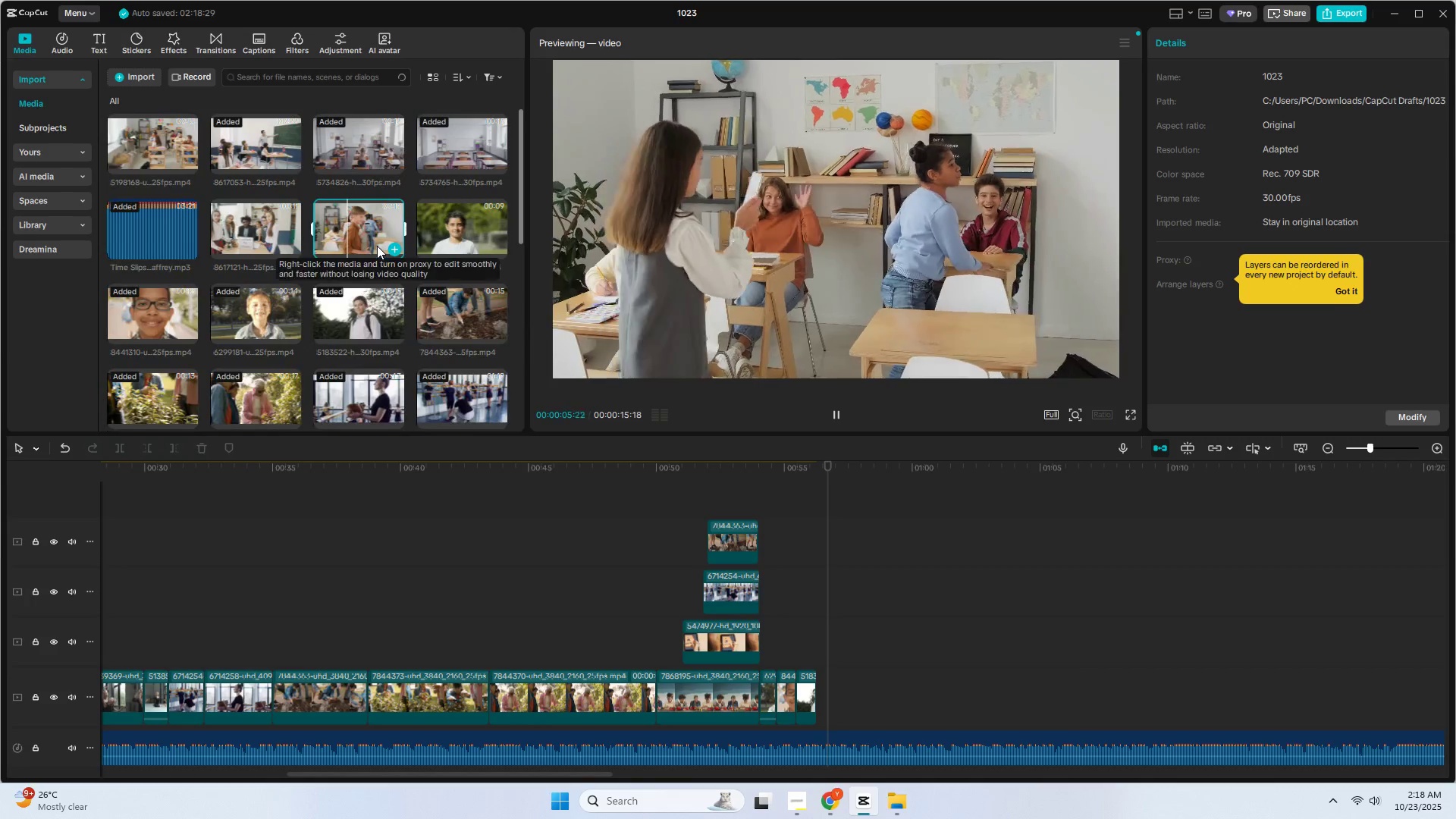 
key(Alt+Tab)
 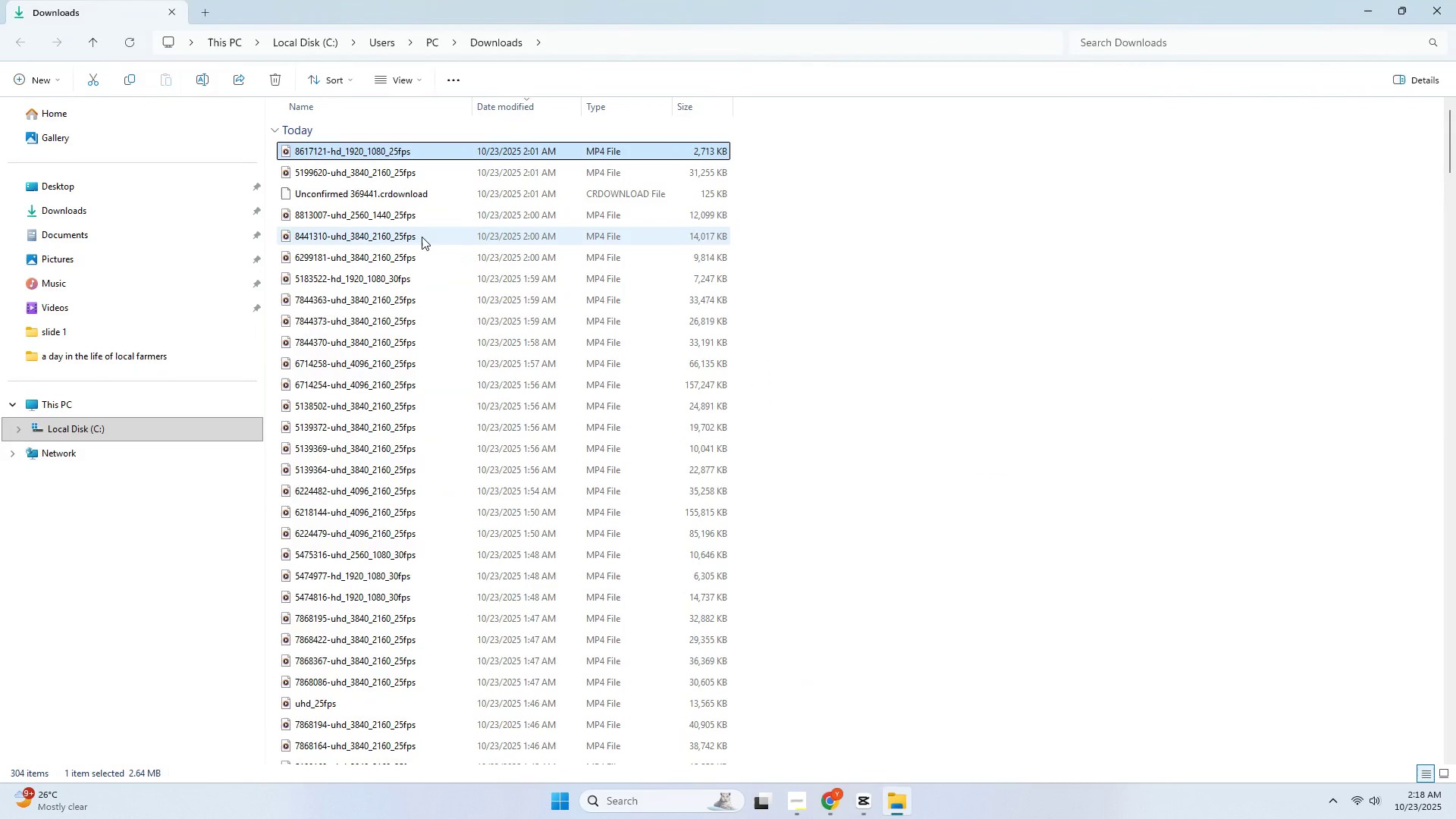 
key(Alt+Tab)
 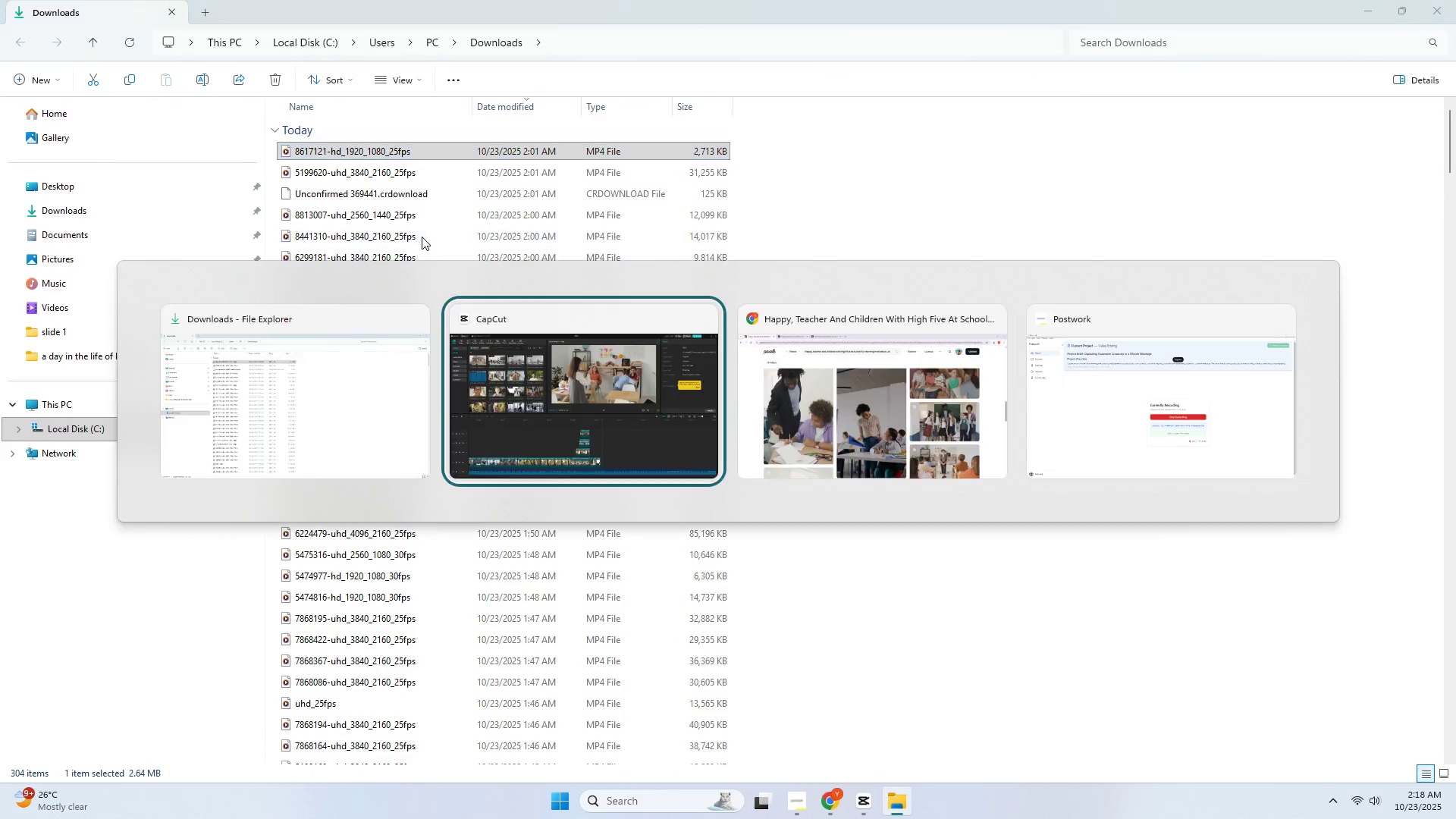 
key(Alt+Tab)
 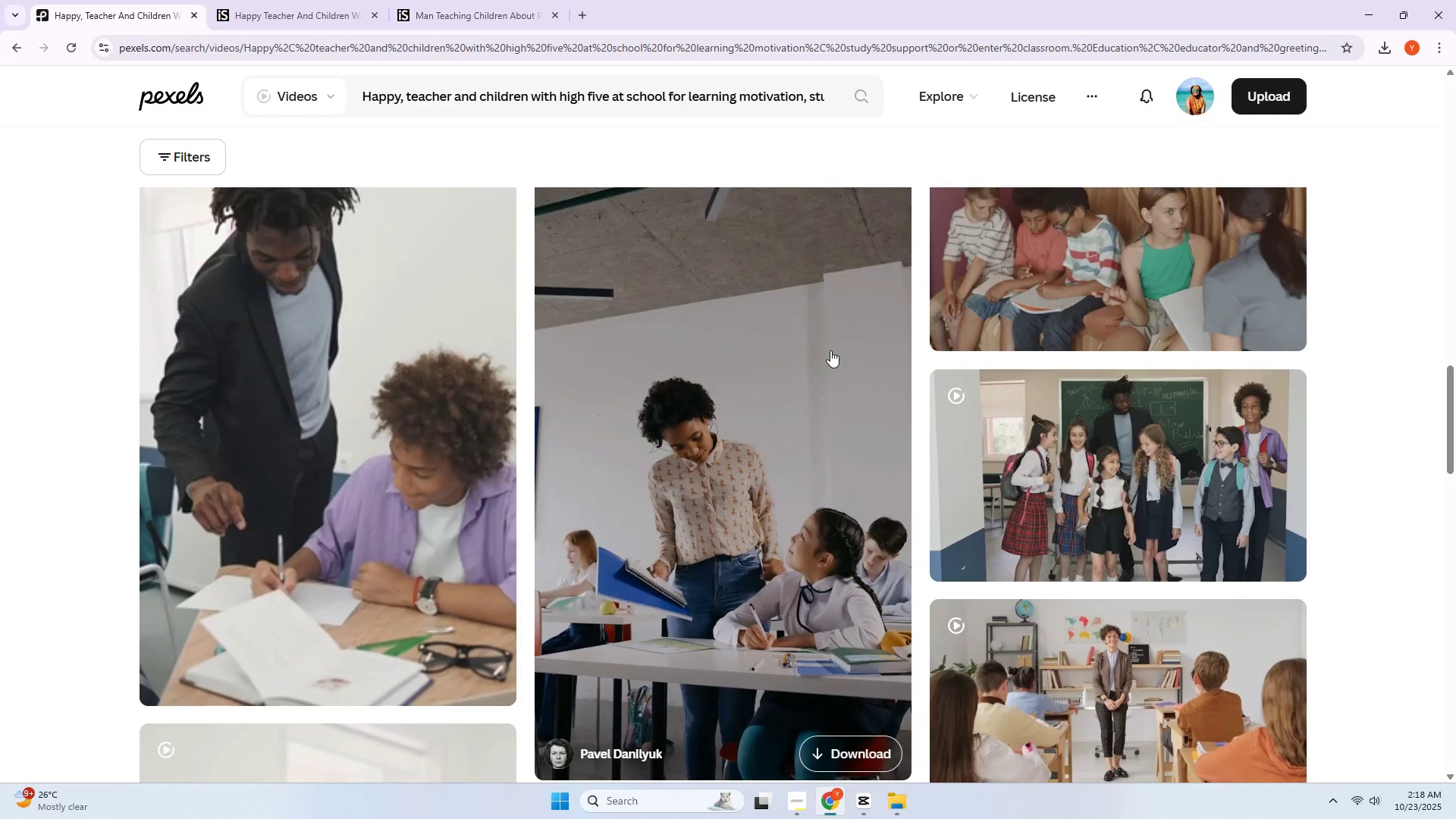 
scroll: coordinate [725, 347], scroll_direction: up, amount: 8.0
 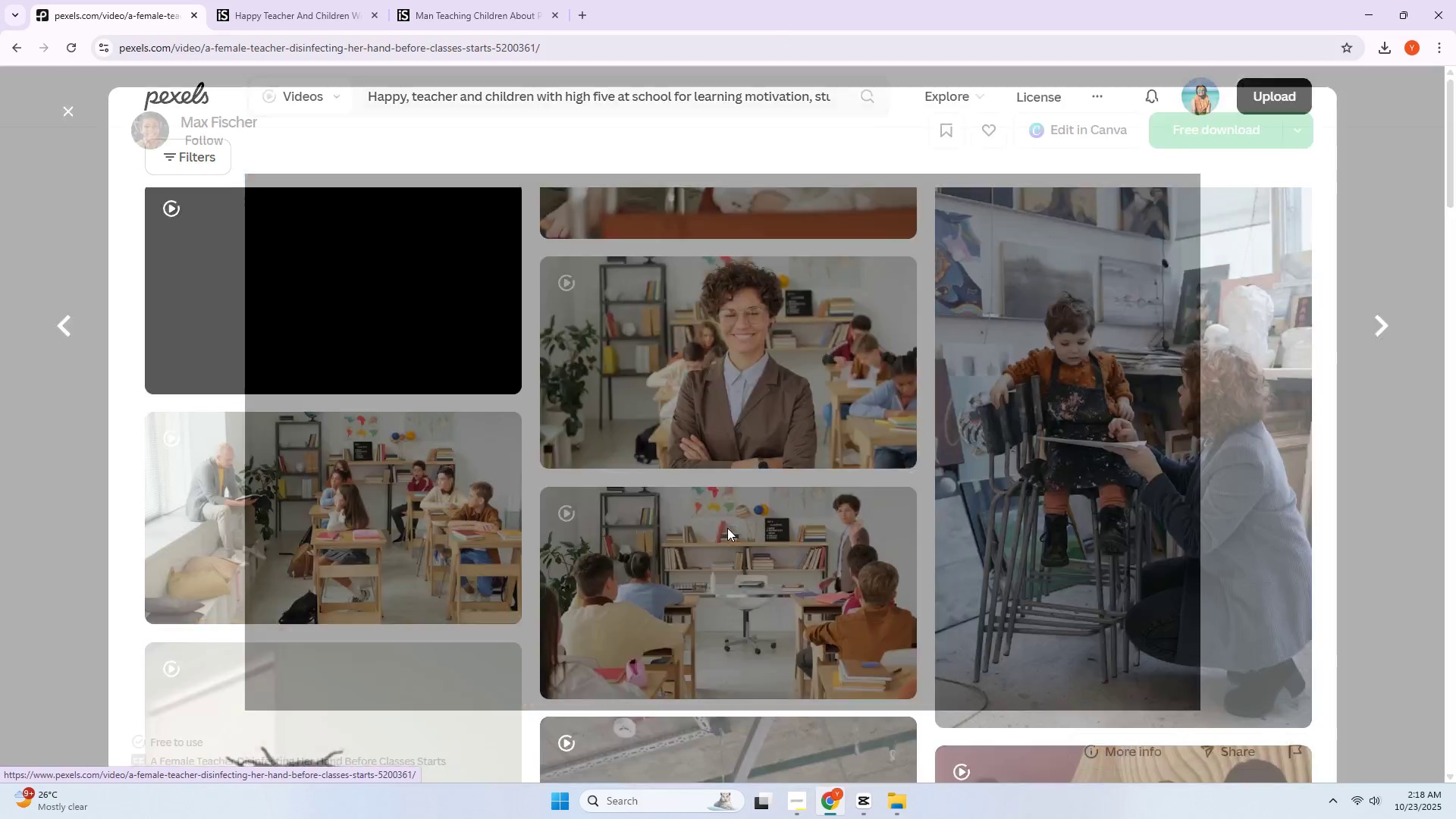 
scroll: coordinate [484, 465], scroll_direction: down, amount: 11.0
 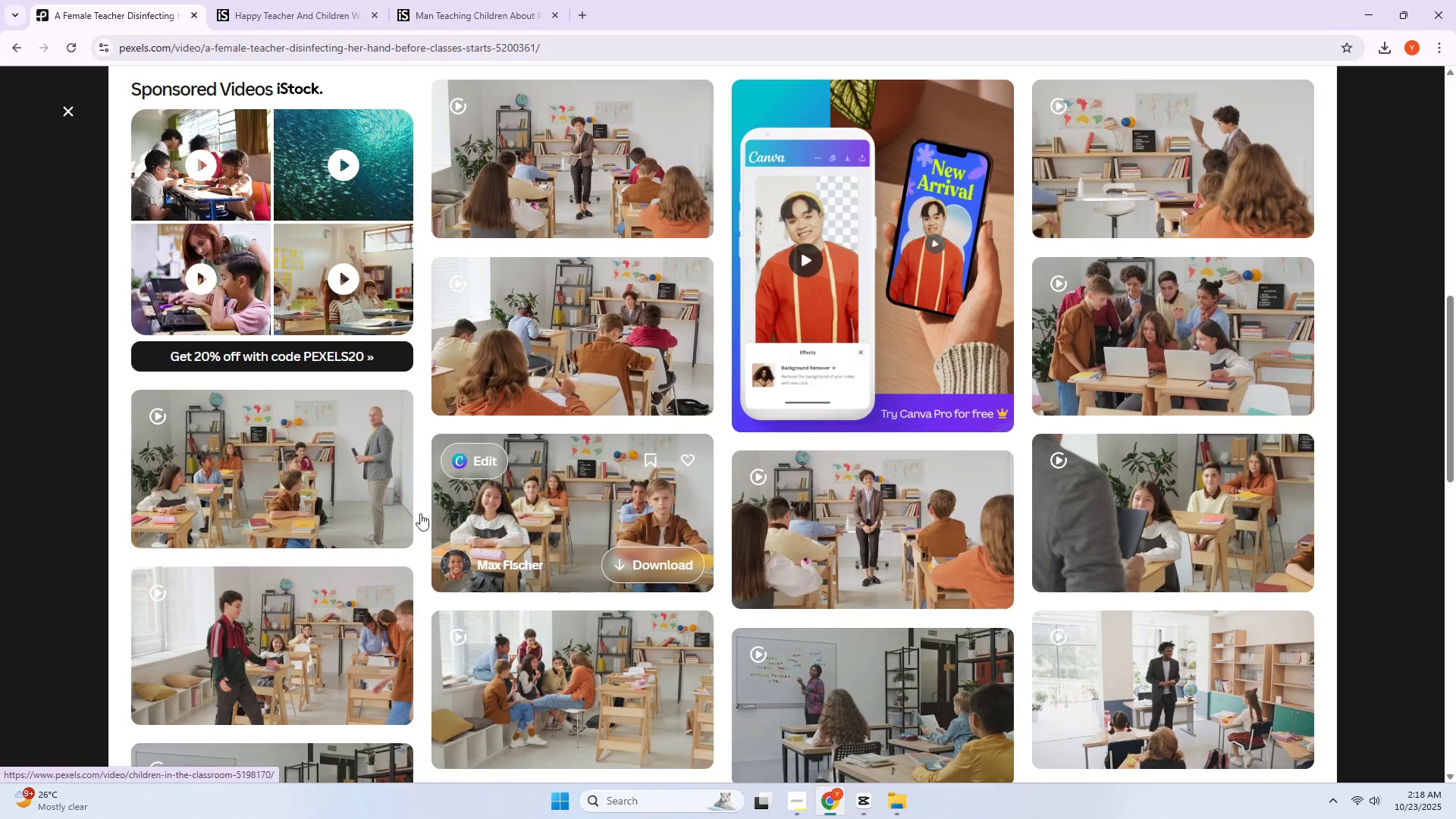 
left_click([255, 626])
 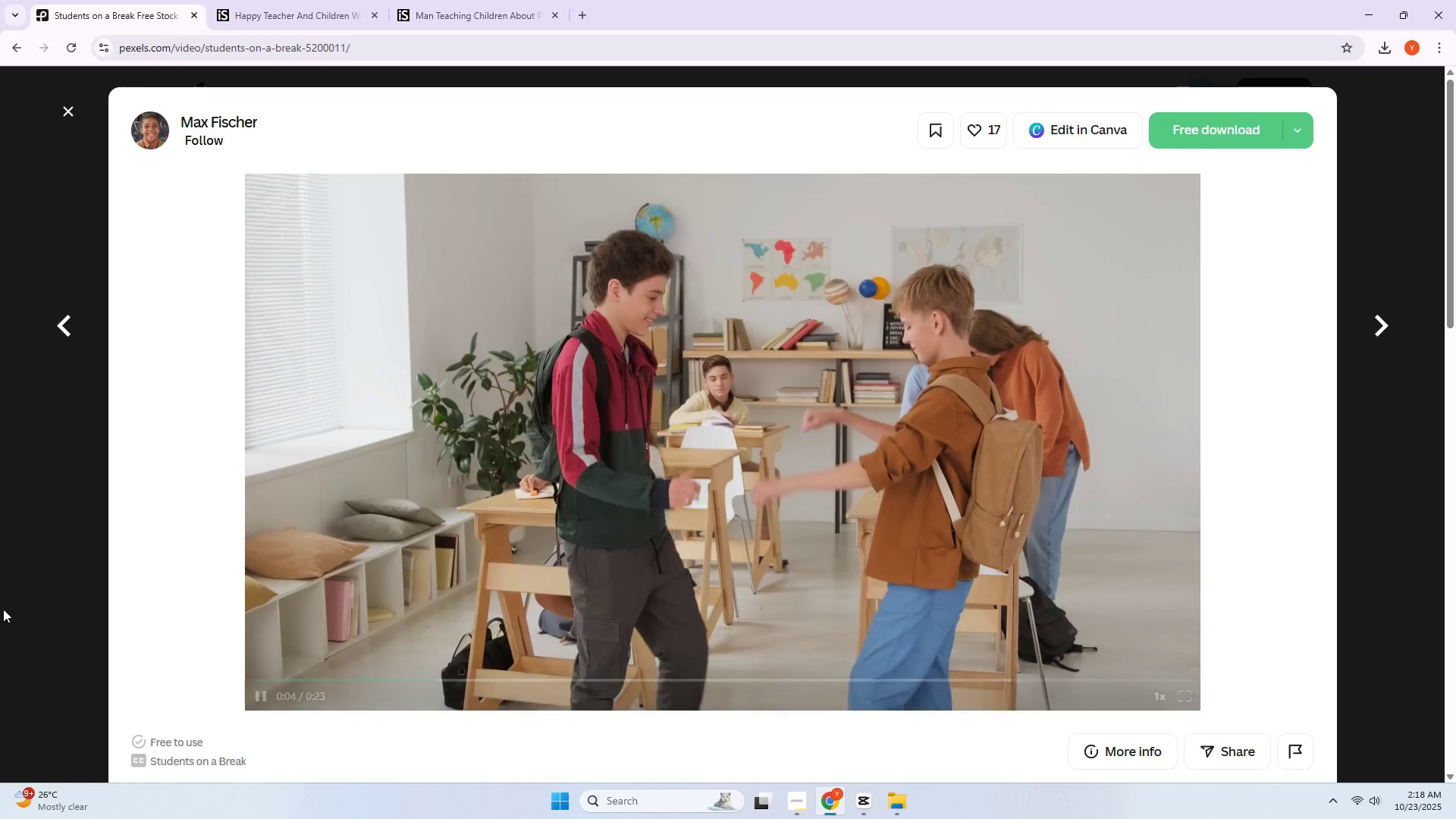 
wait(7.45)
 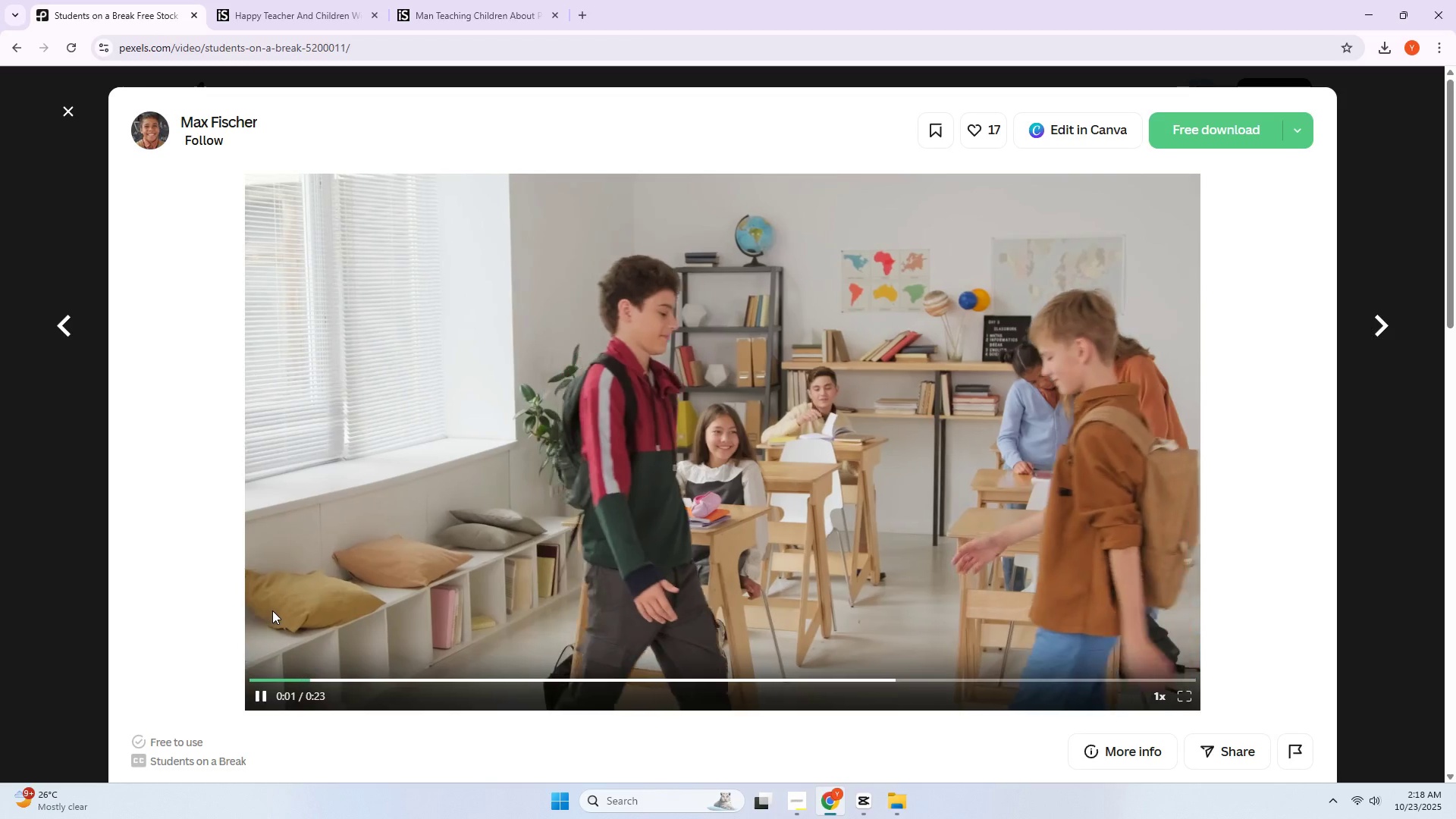 
left_click([1213, 124])
 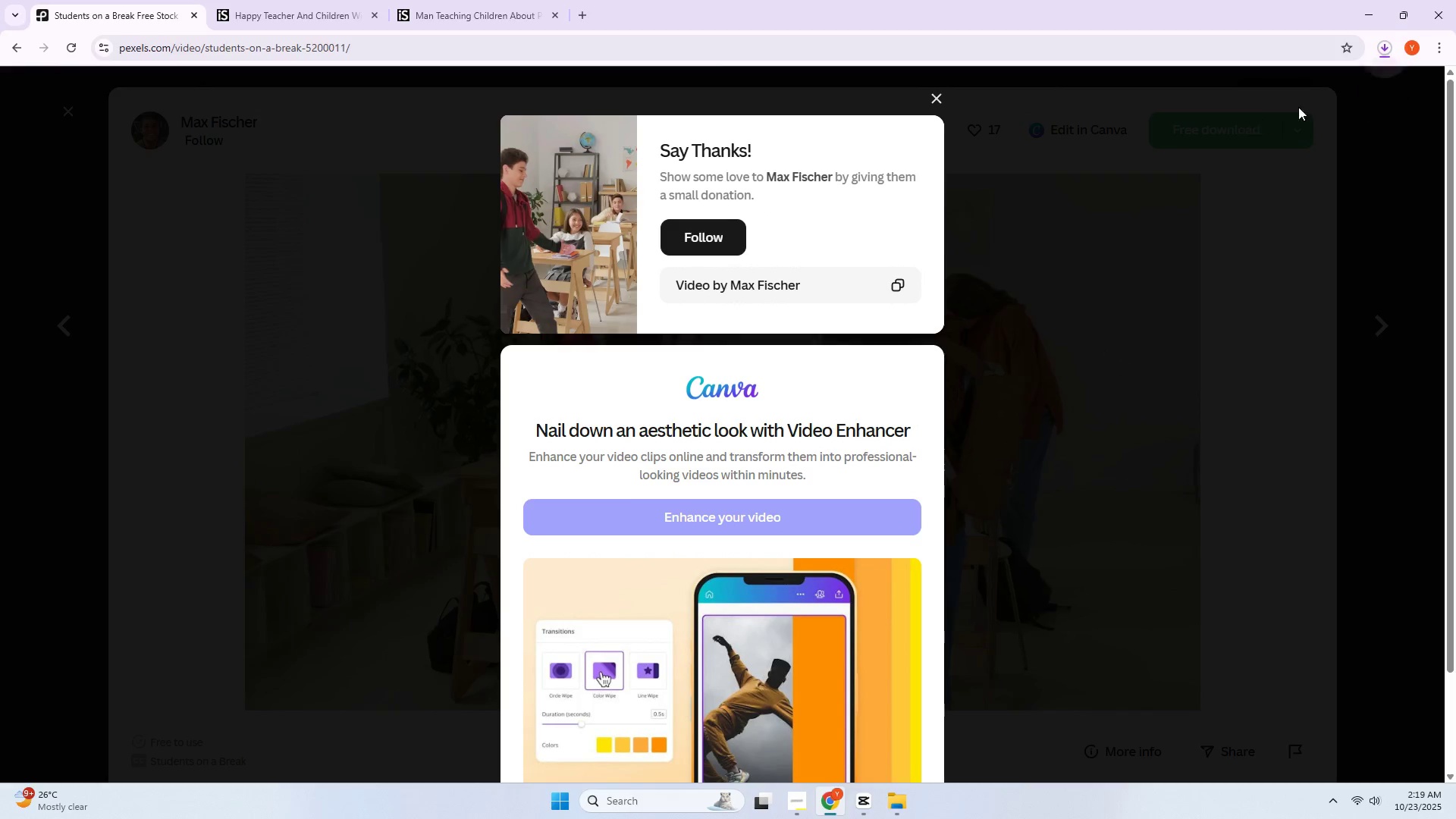 
left_click([1389, 52])
 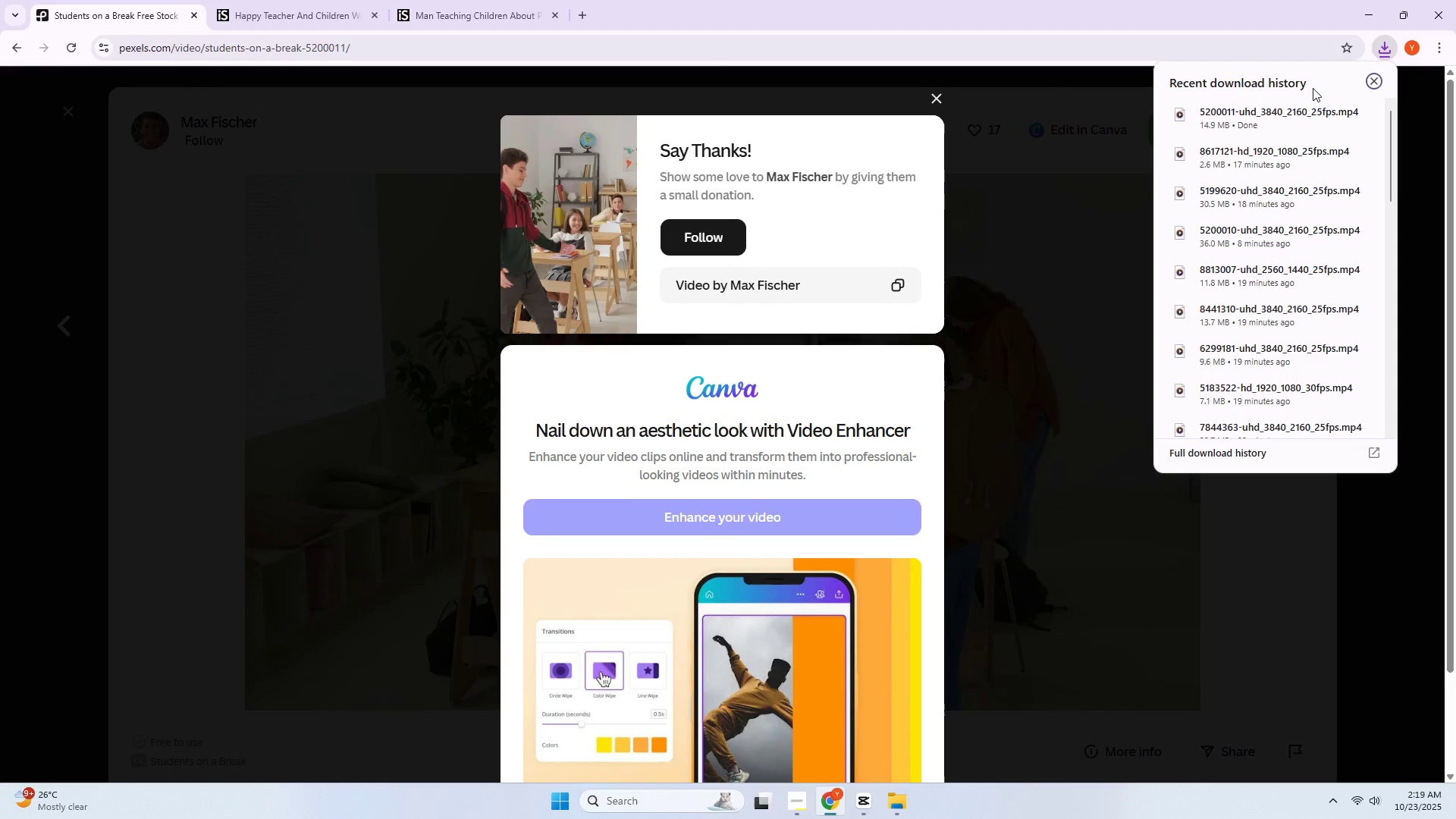 
left_click_drag(start_coordinate=[1260, 111], to_coordinate=[507, 364])
 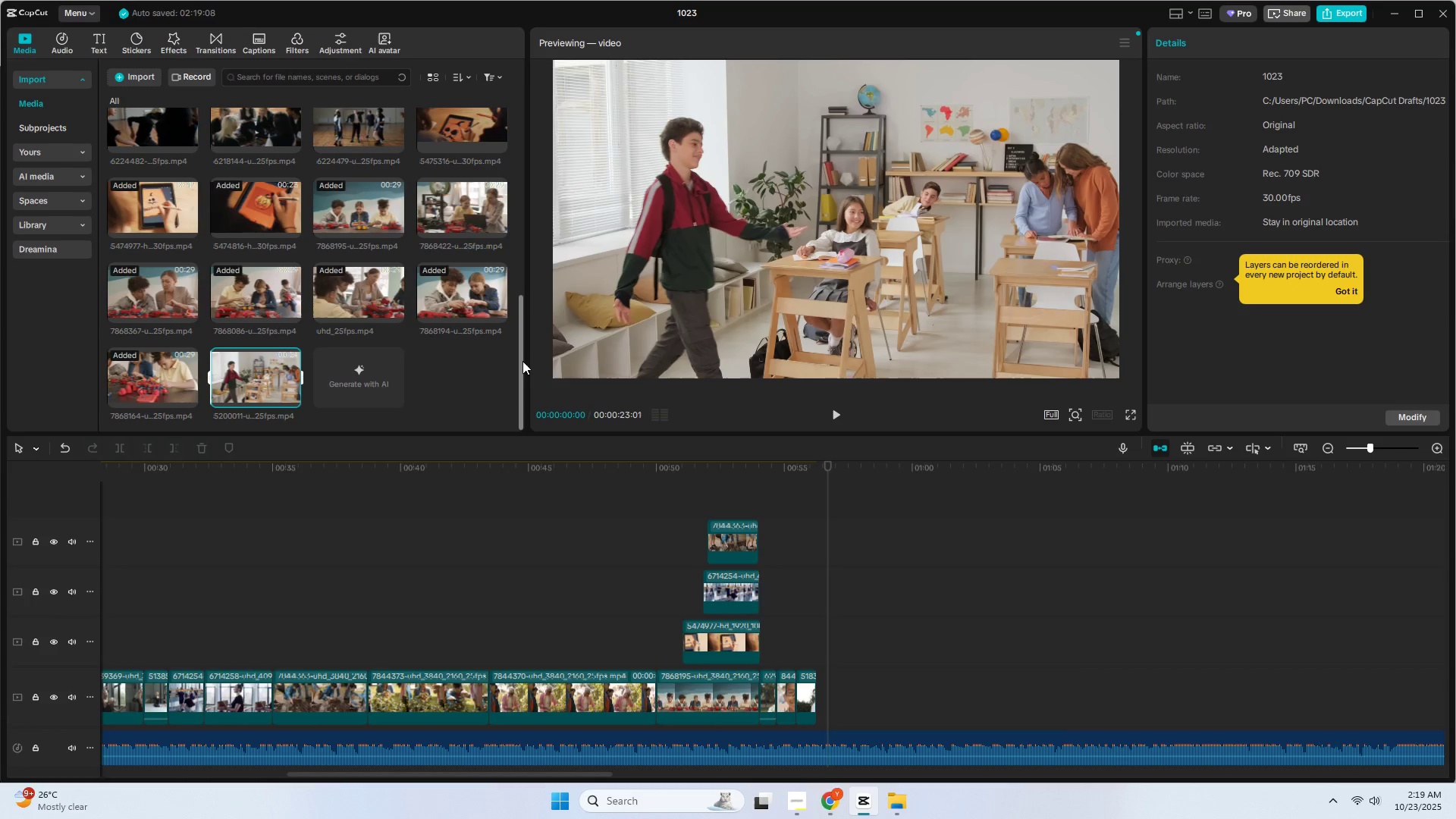 
key(Alt+Tab)
 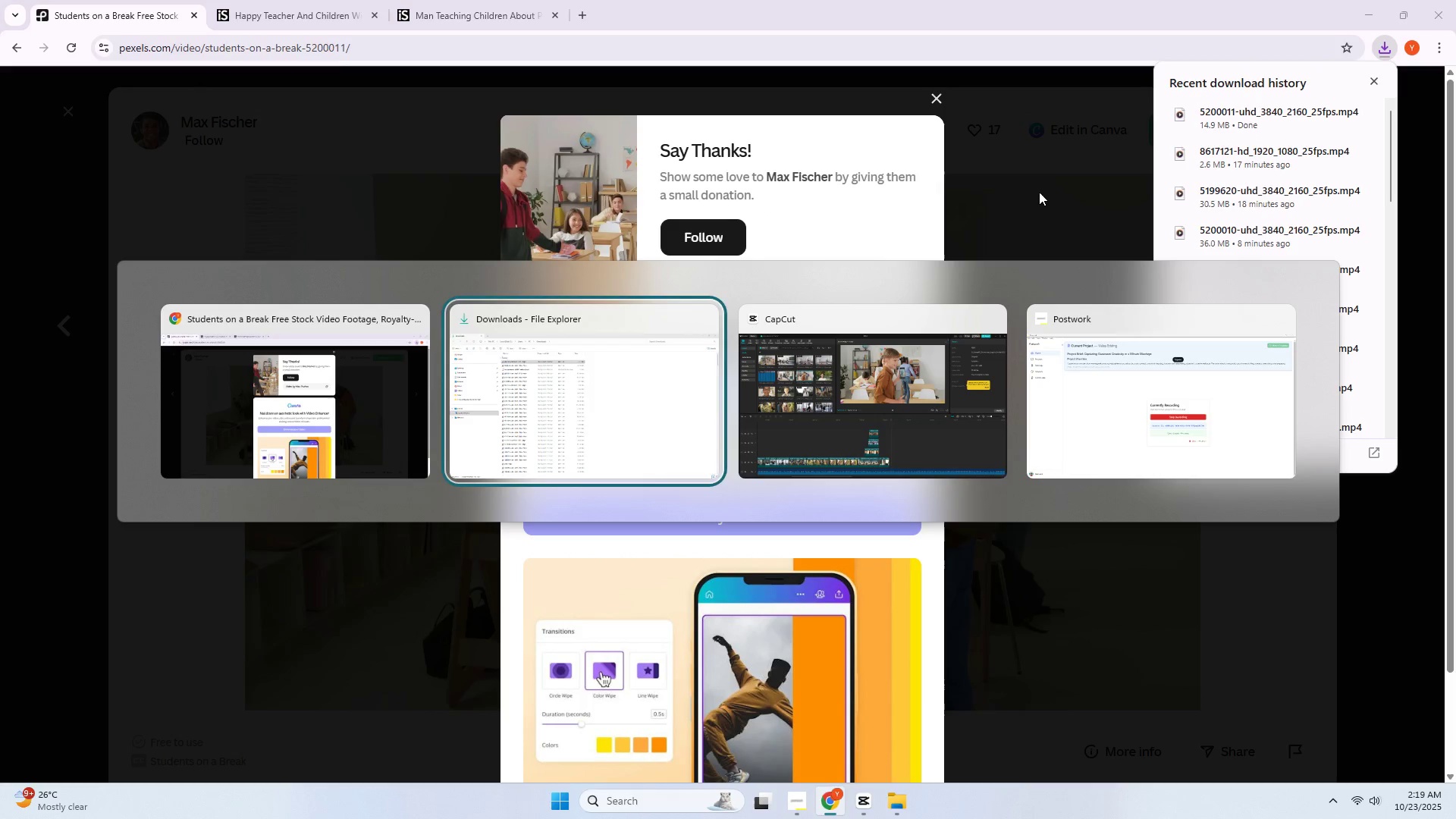 
key(Alt+Tab)
 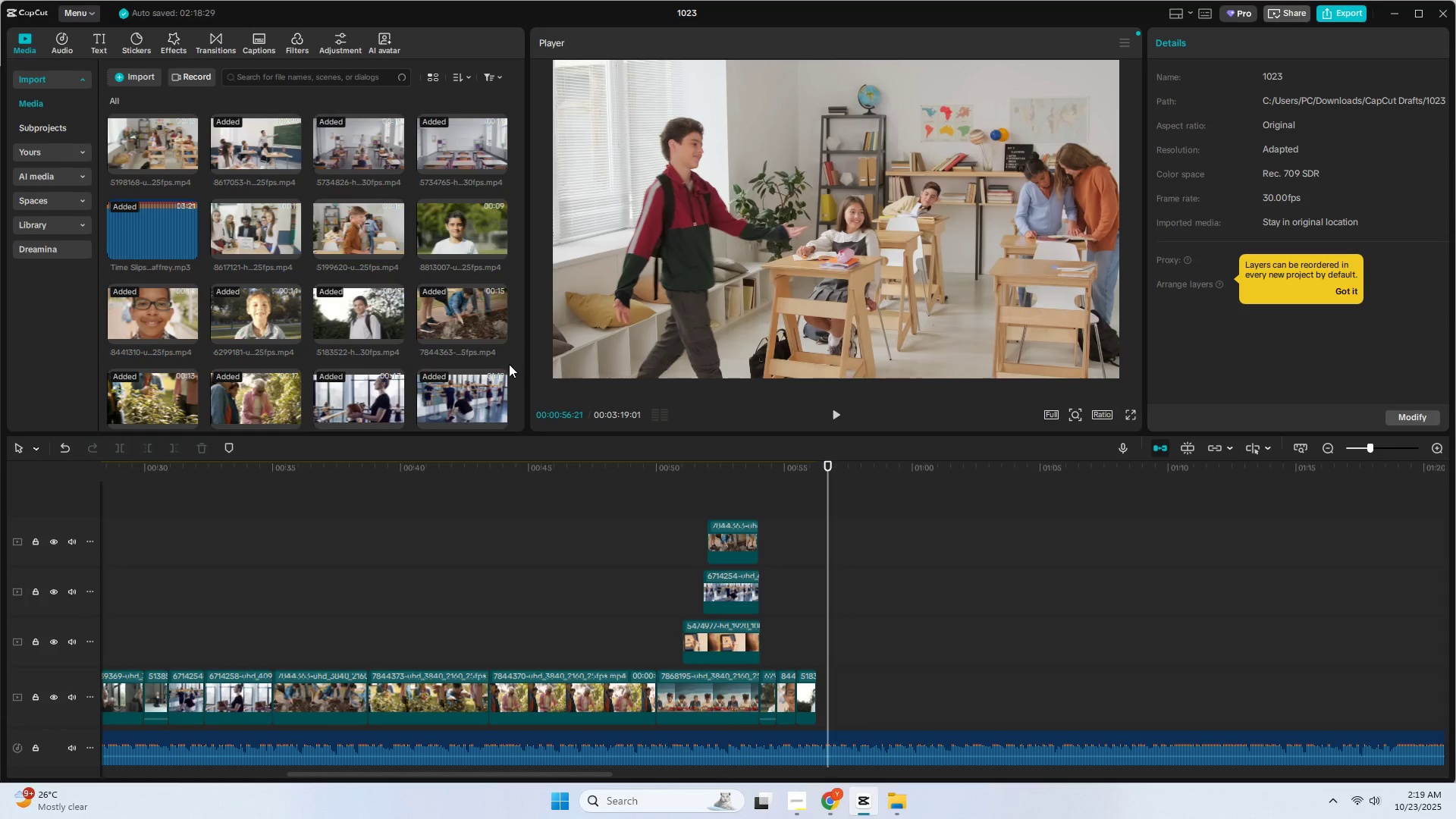 
scroll: coordinate [516, 361], scroll_direction: down, amount: 5.0
 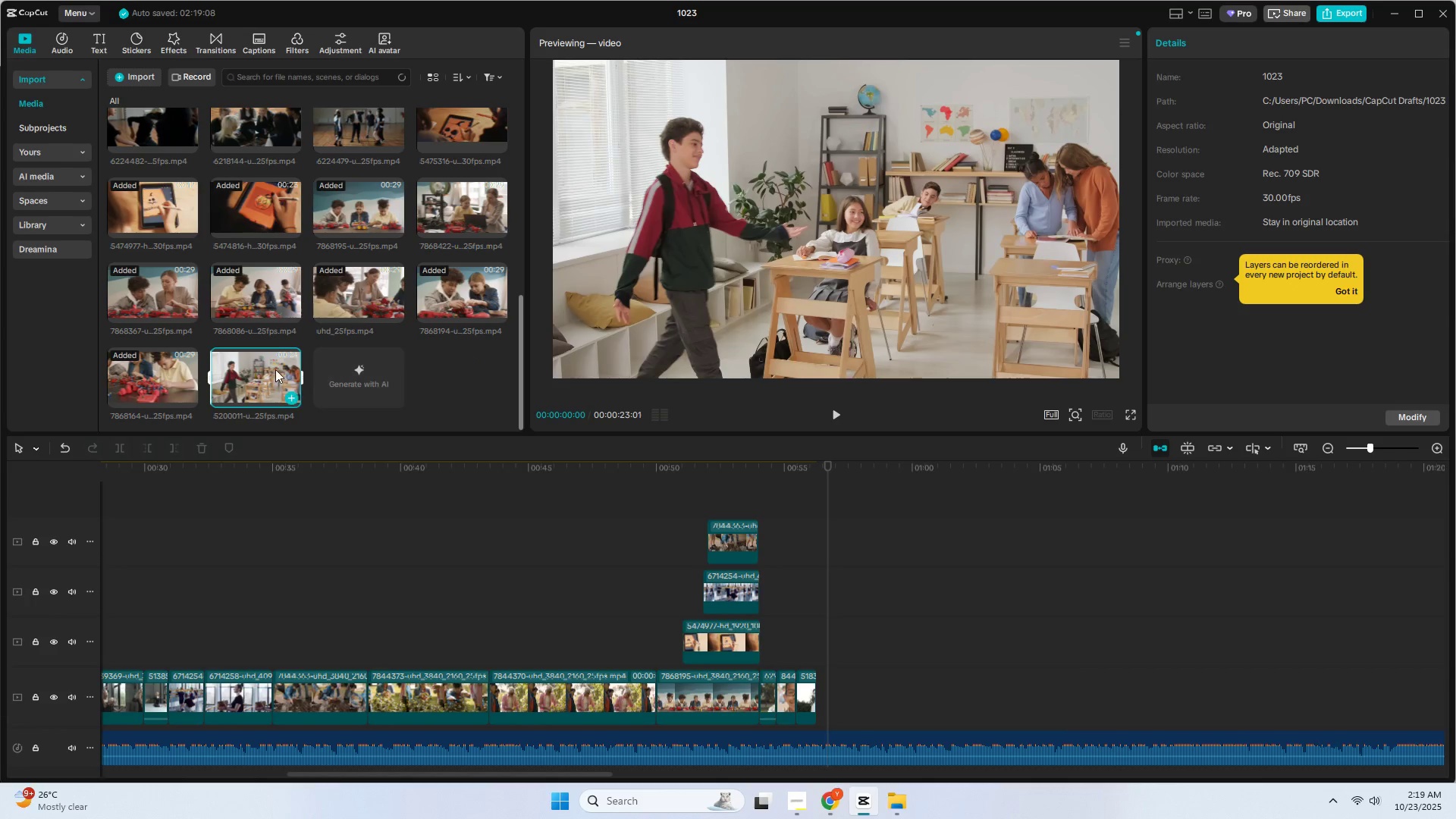 
left_click_drag(start_coordinate=[234, 371], to_coordinate=[815, 694])
 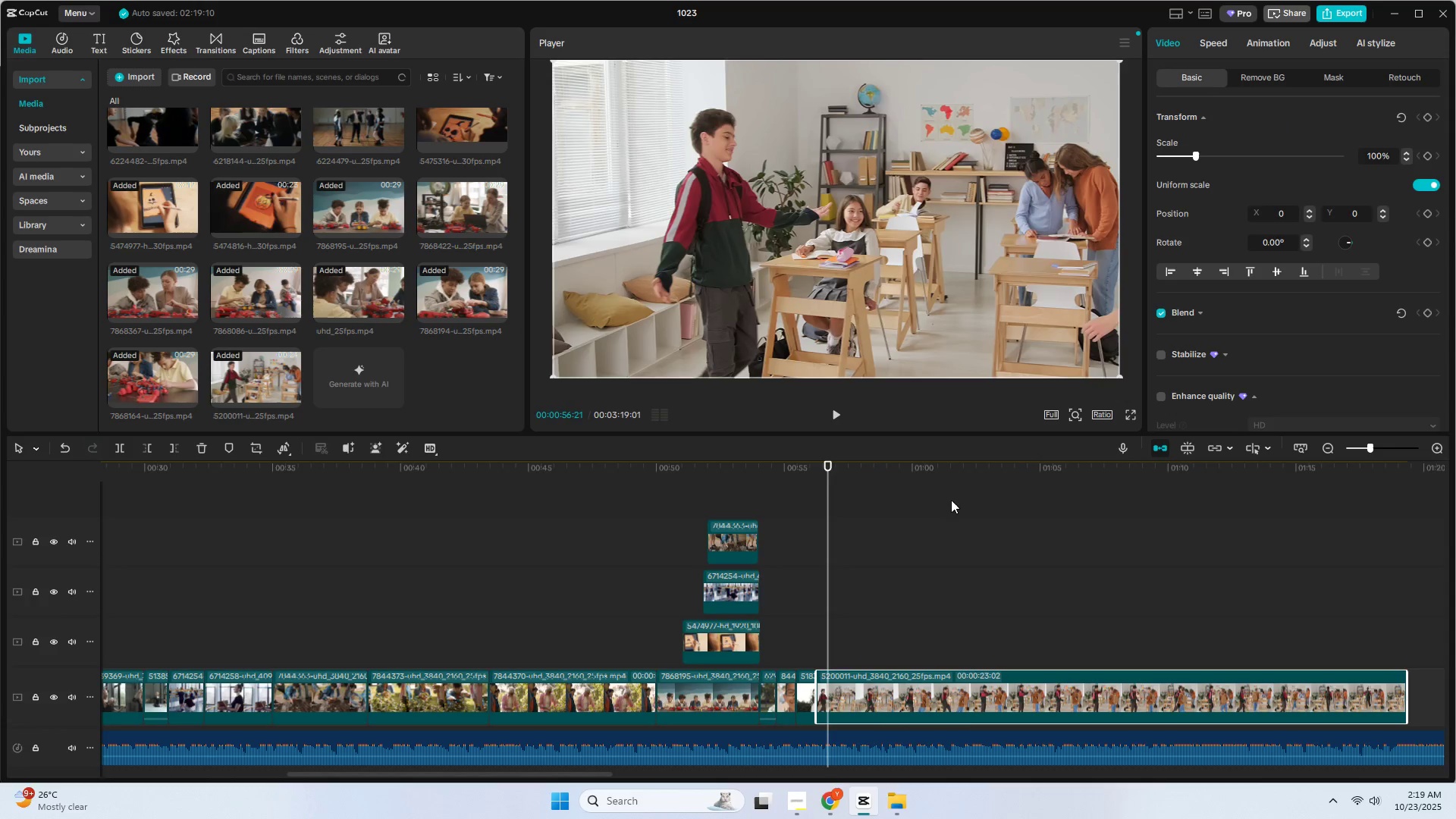 
double_click([1030, 470])
 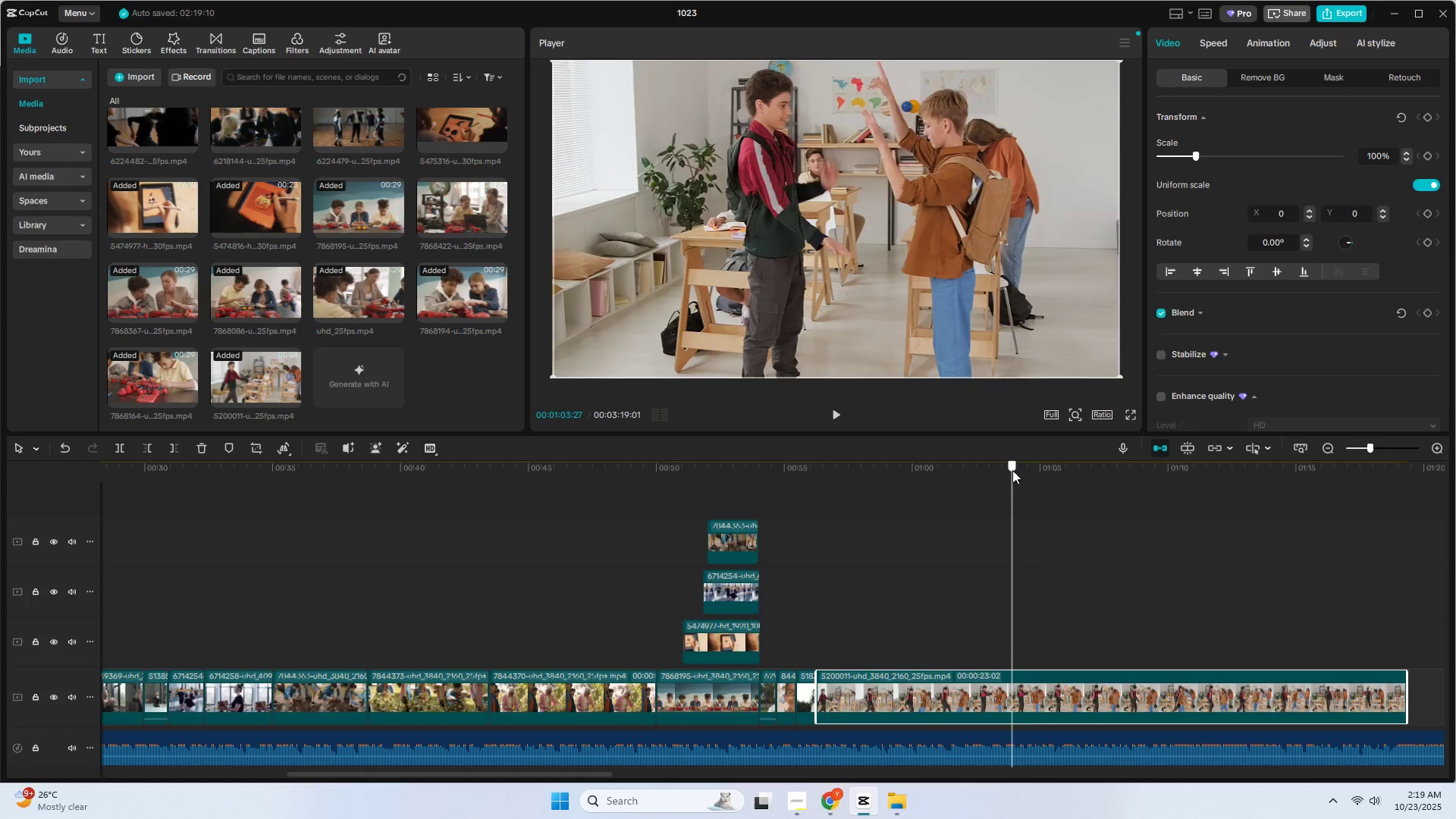 
left_click_drag(start_coordinate=[990, 468], to_coordinate=[981, 468])
 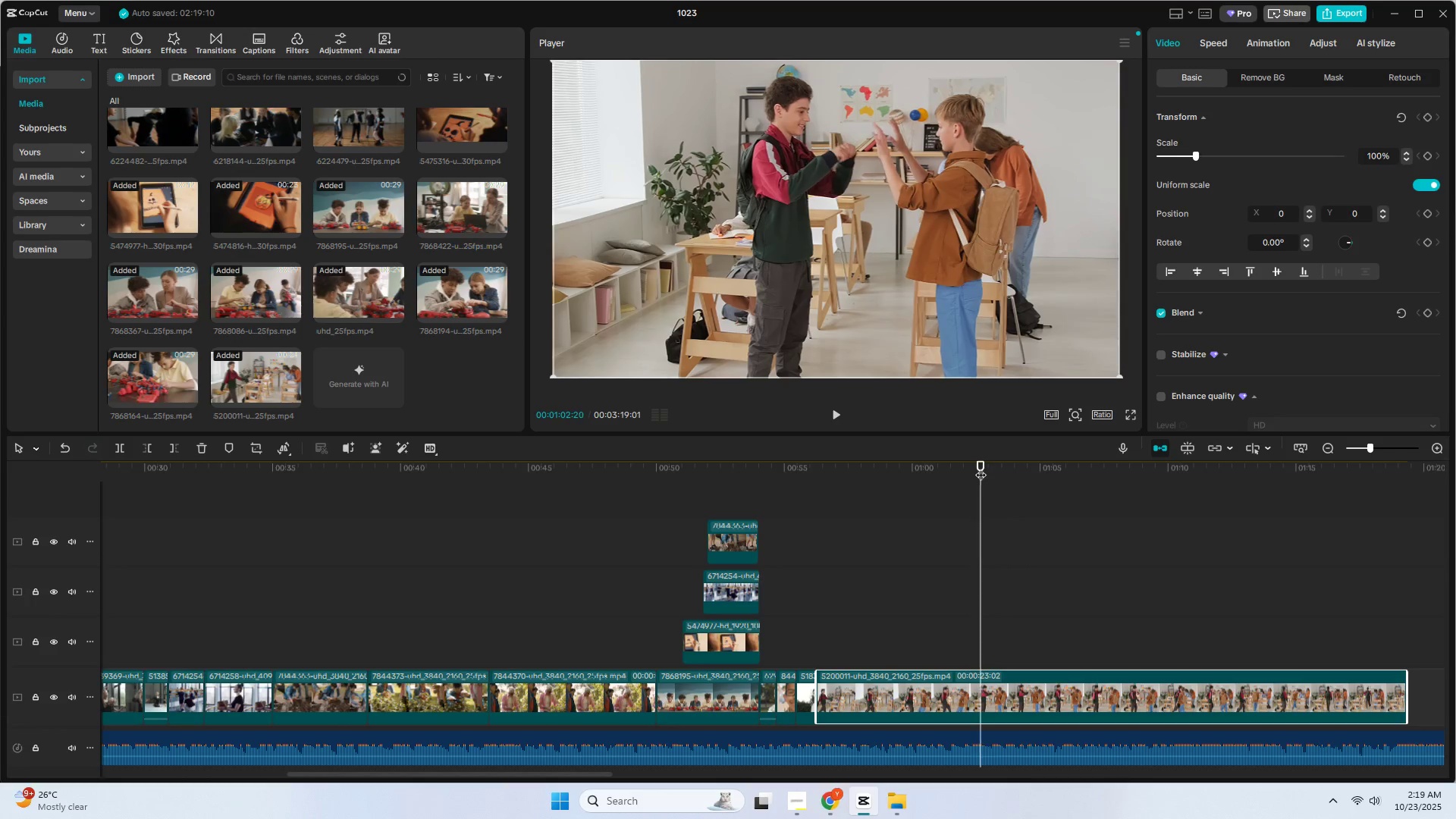 
key(Control+ControlLeft)
 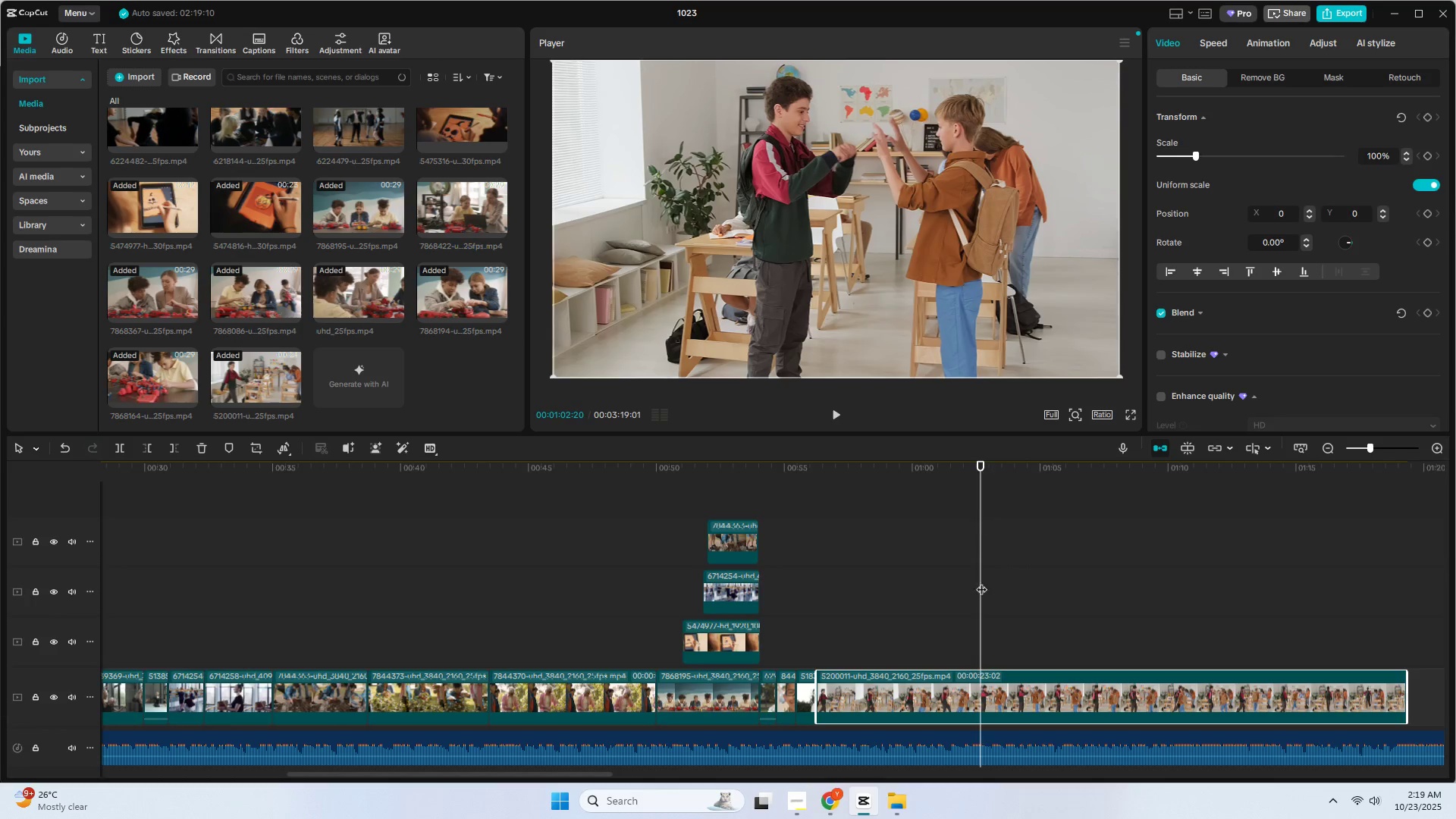 
key(Control+B)
 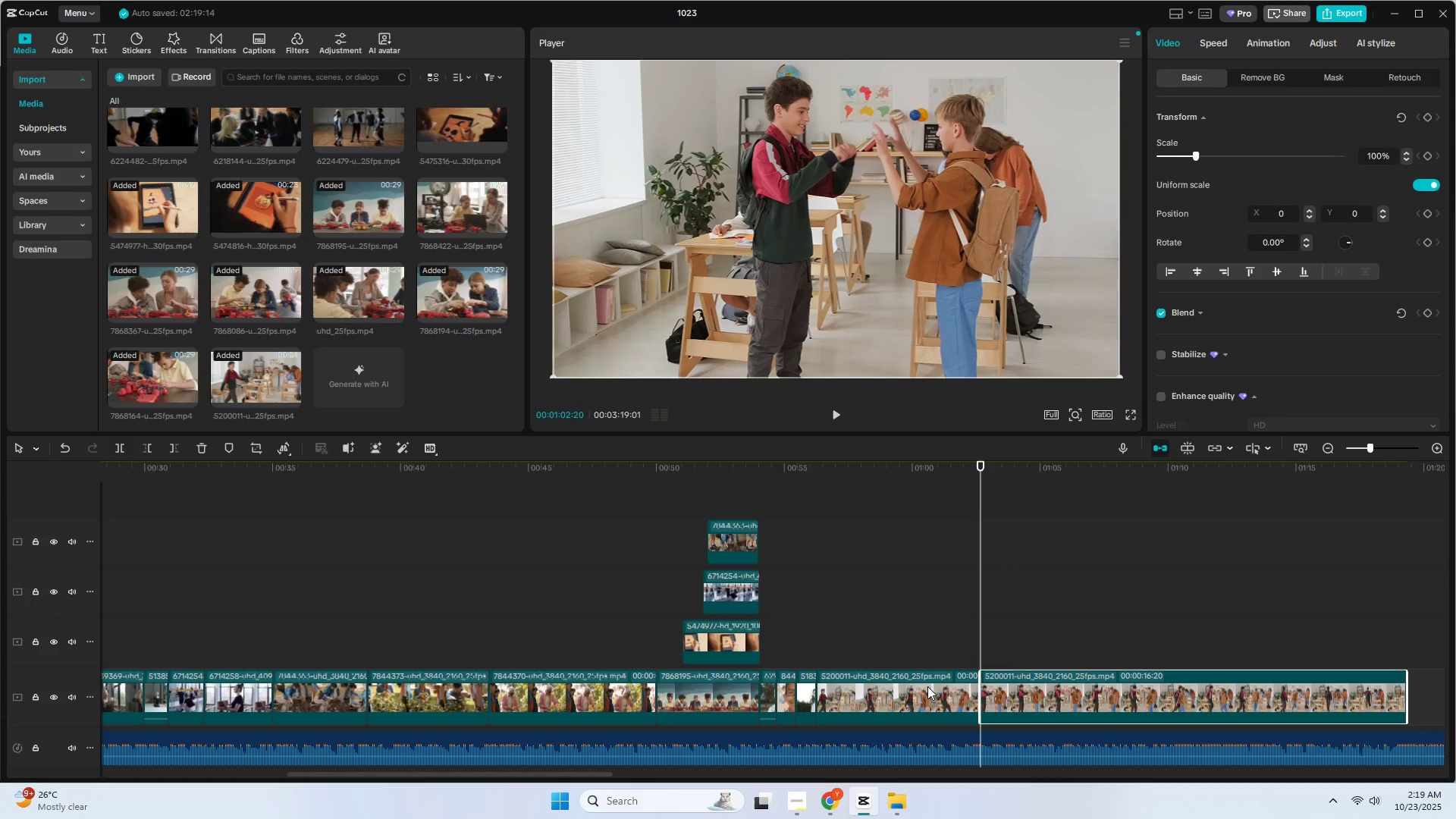 
left_click([927, 686])
 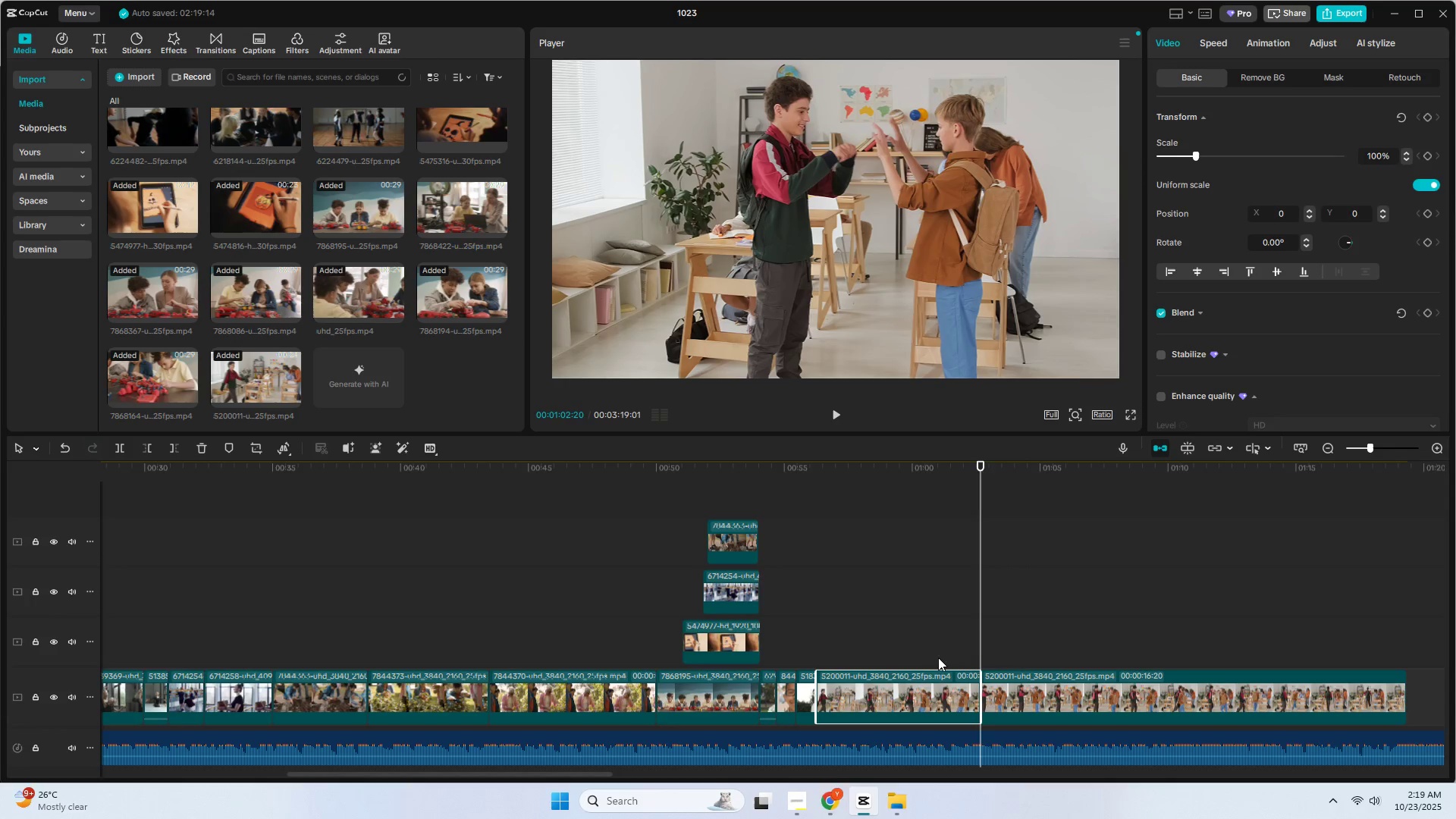 
key(Delete)
 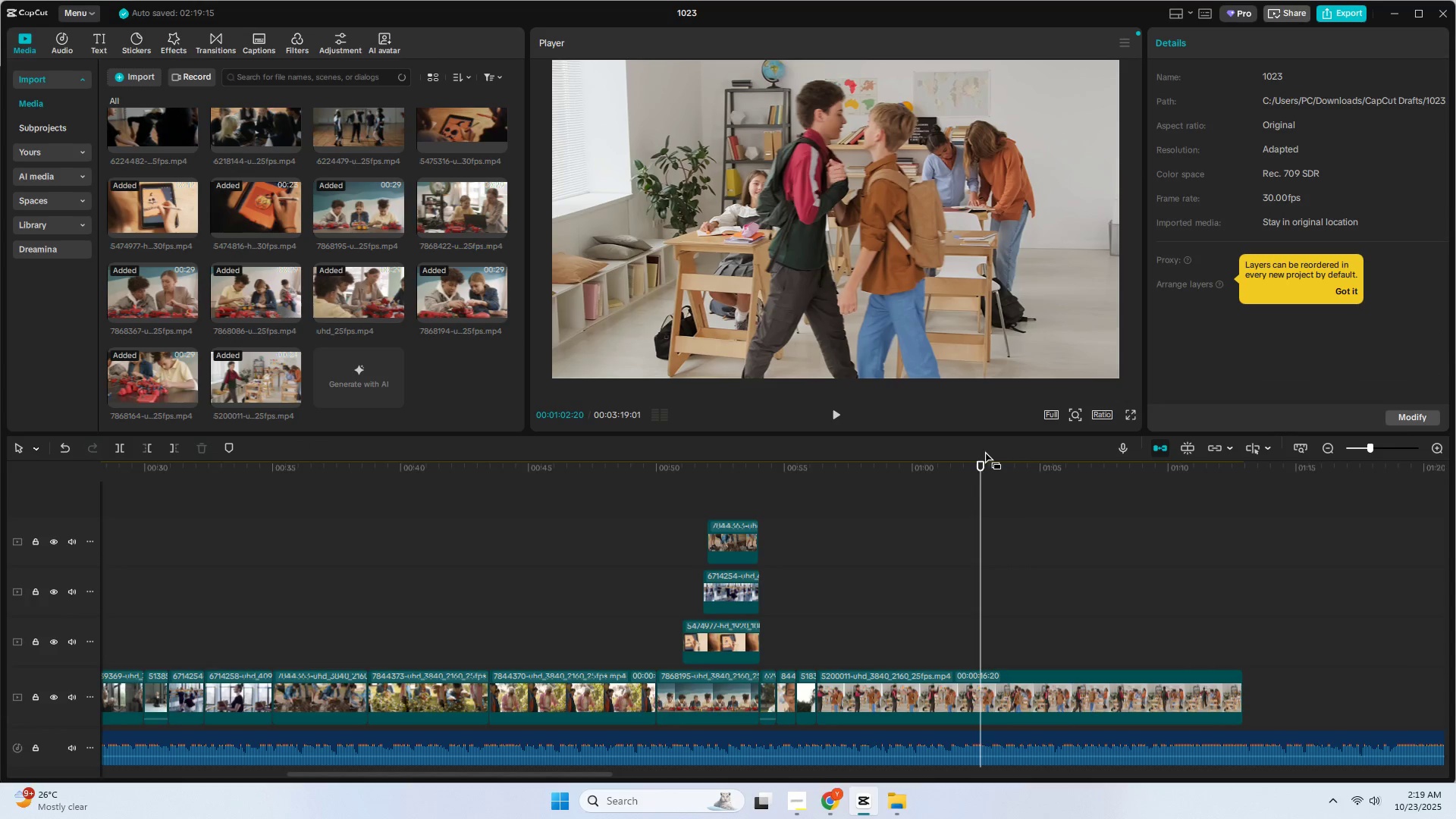 
left_click_drag(start_coordinate=[975, 463], to_coordinate=[801, 477])
 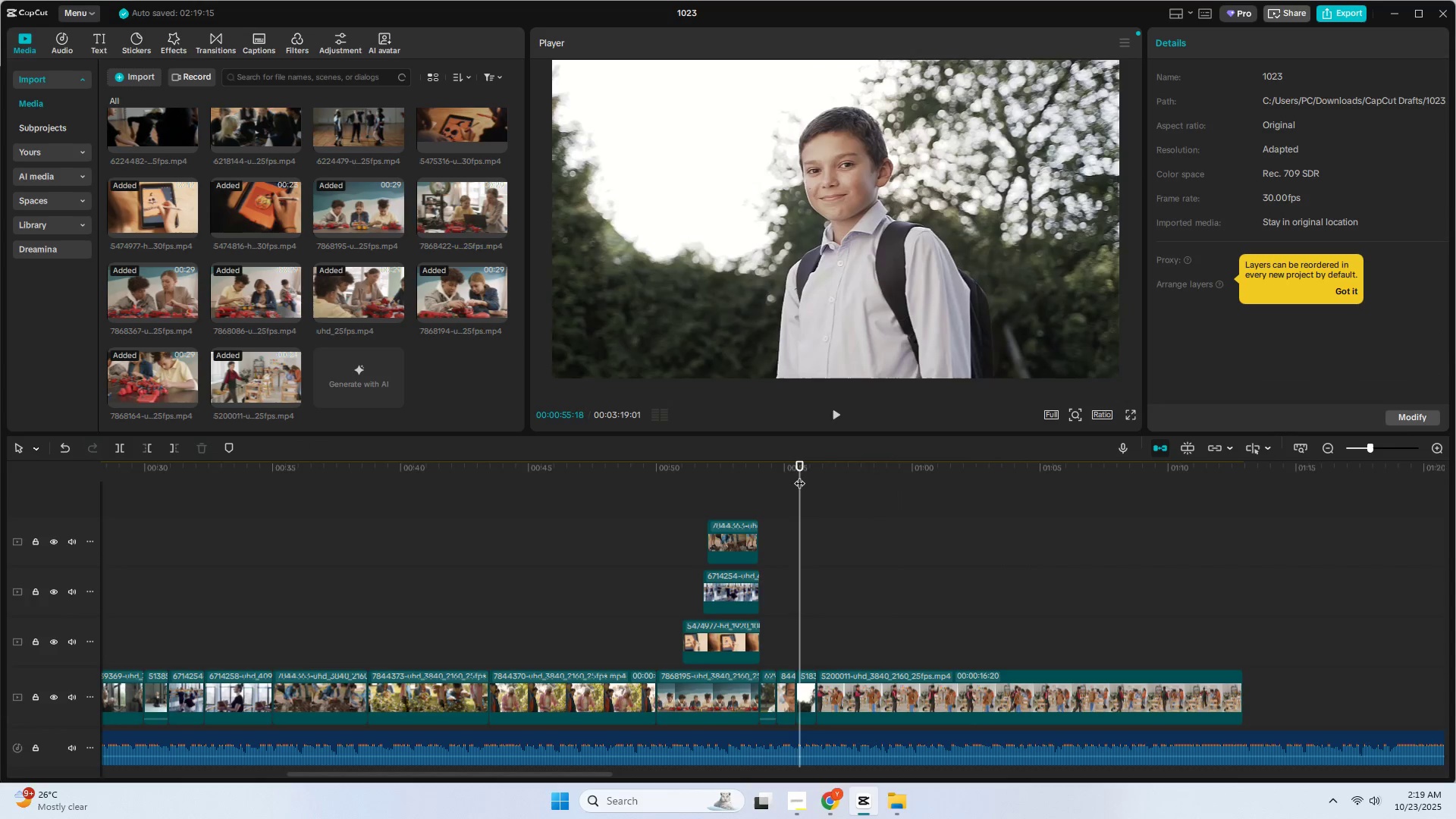 
key(Space)
 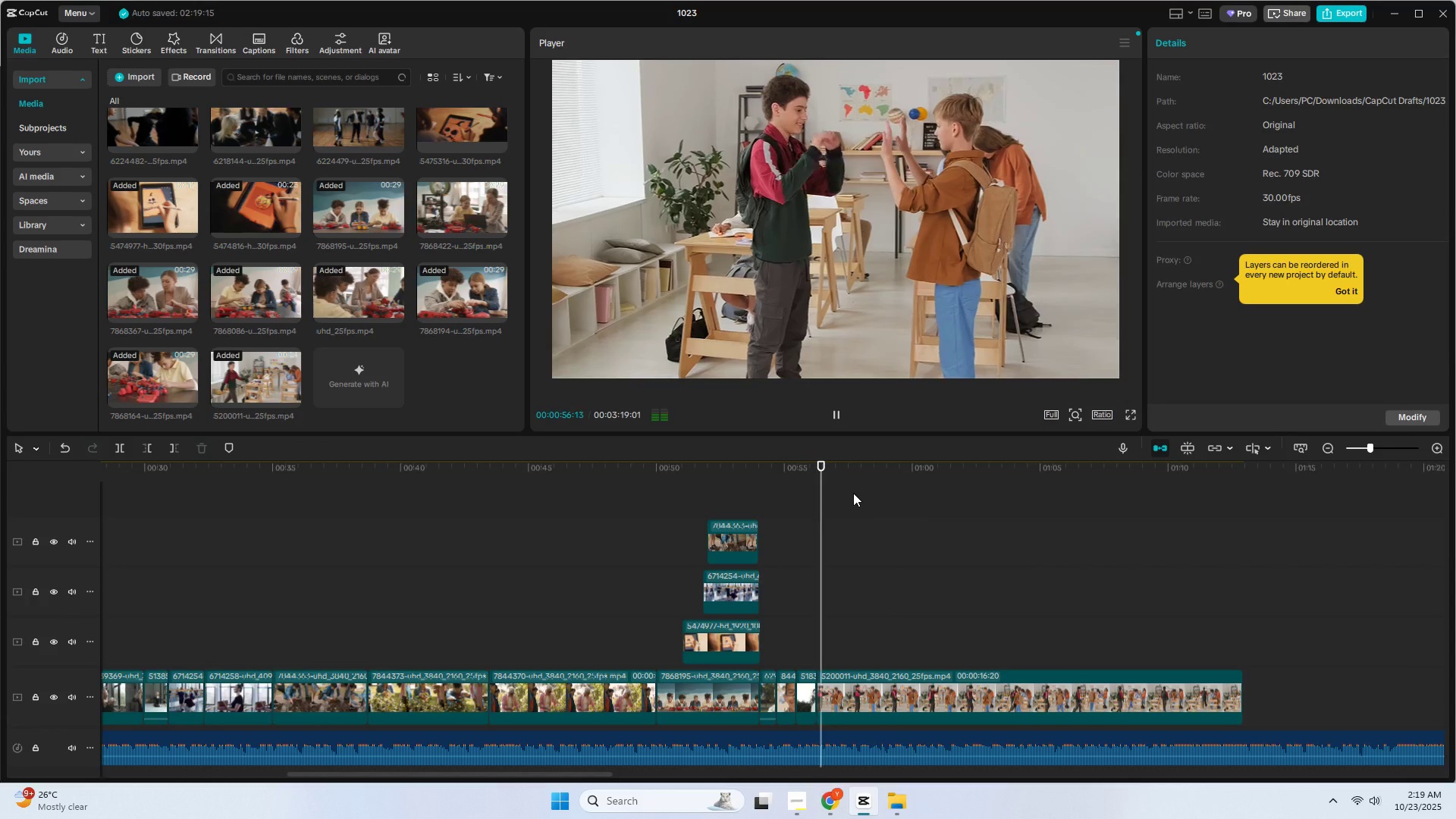 
key(Space)
 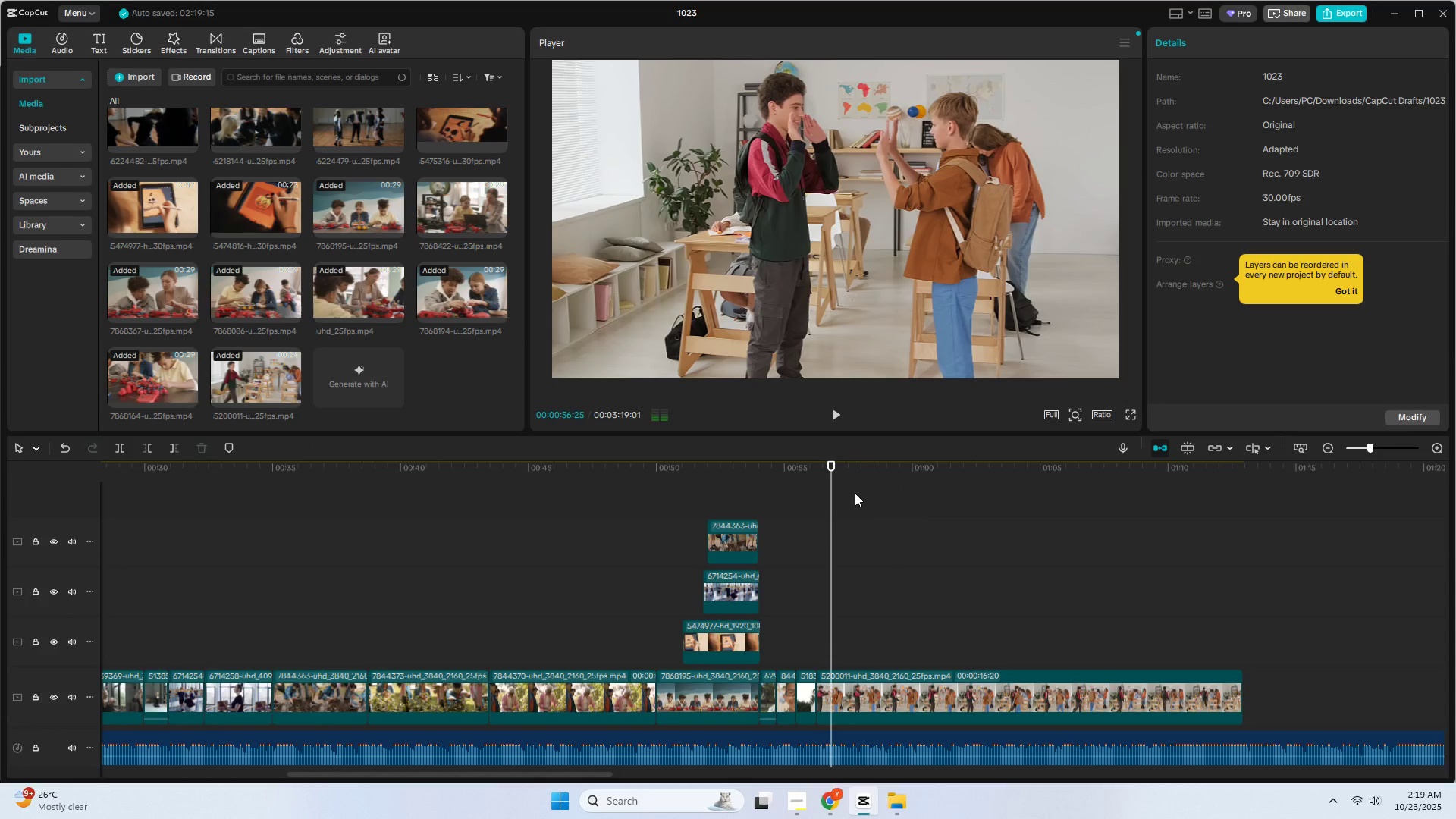 
key(Space)
 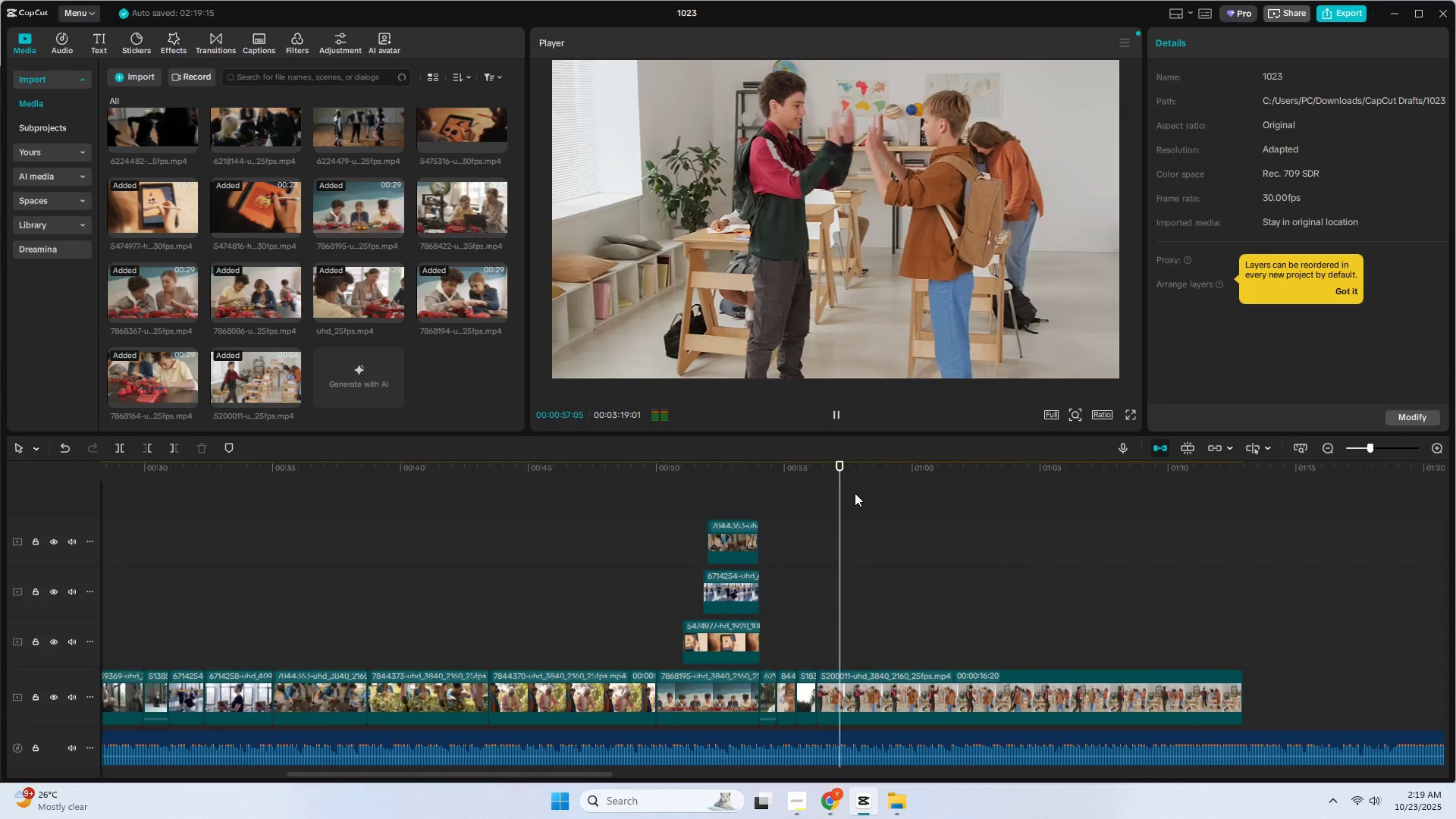 
key(Space)
 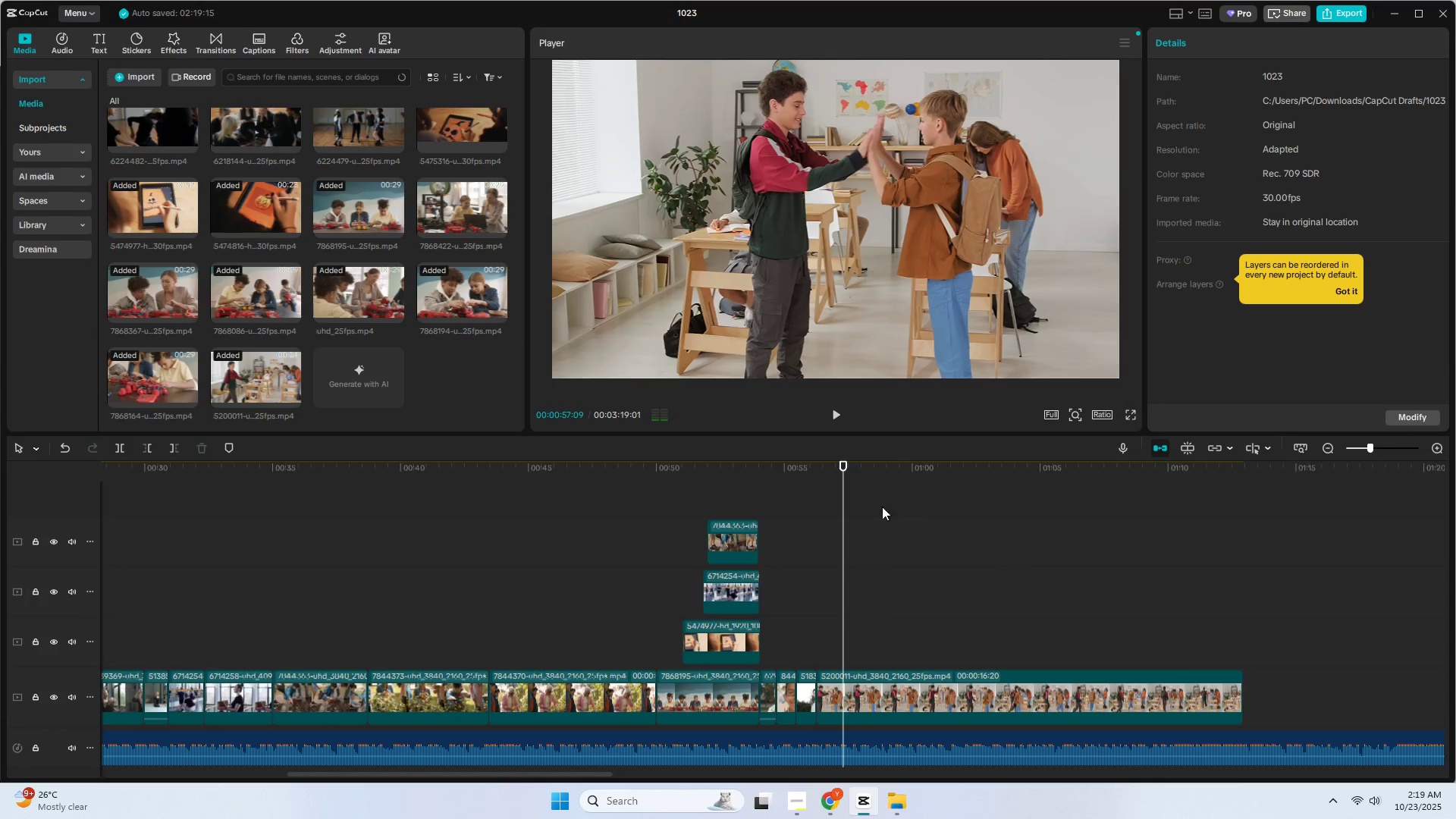 
key(Control+ControlLeft)
 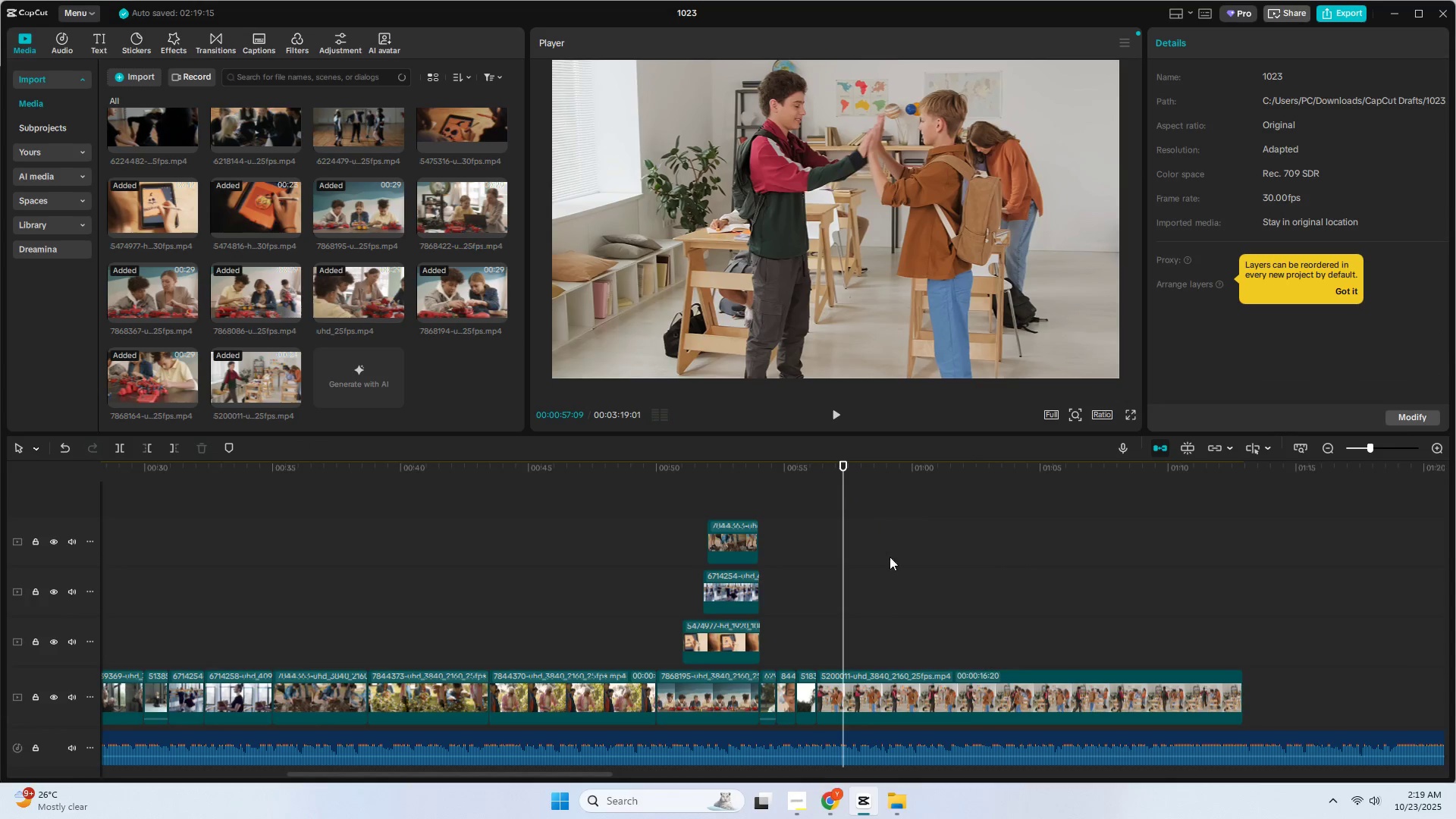 
key(Control+B)
 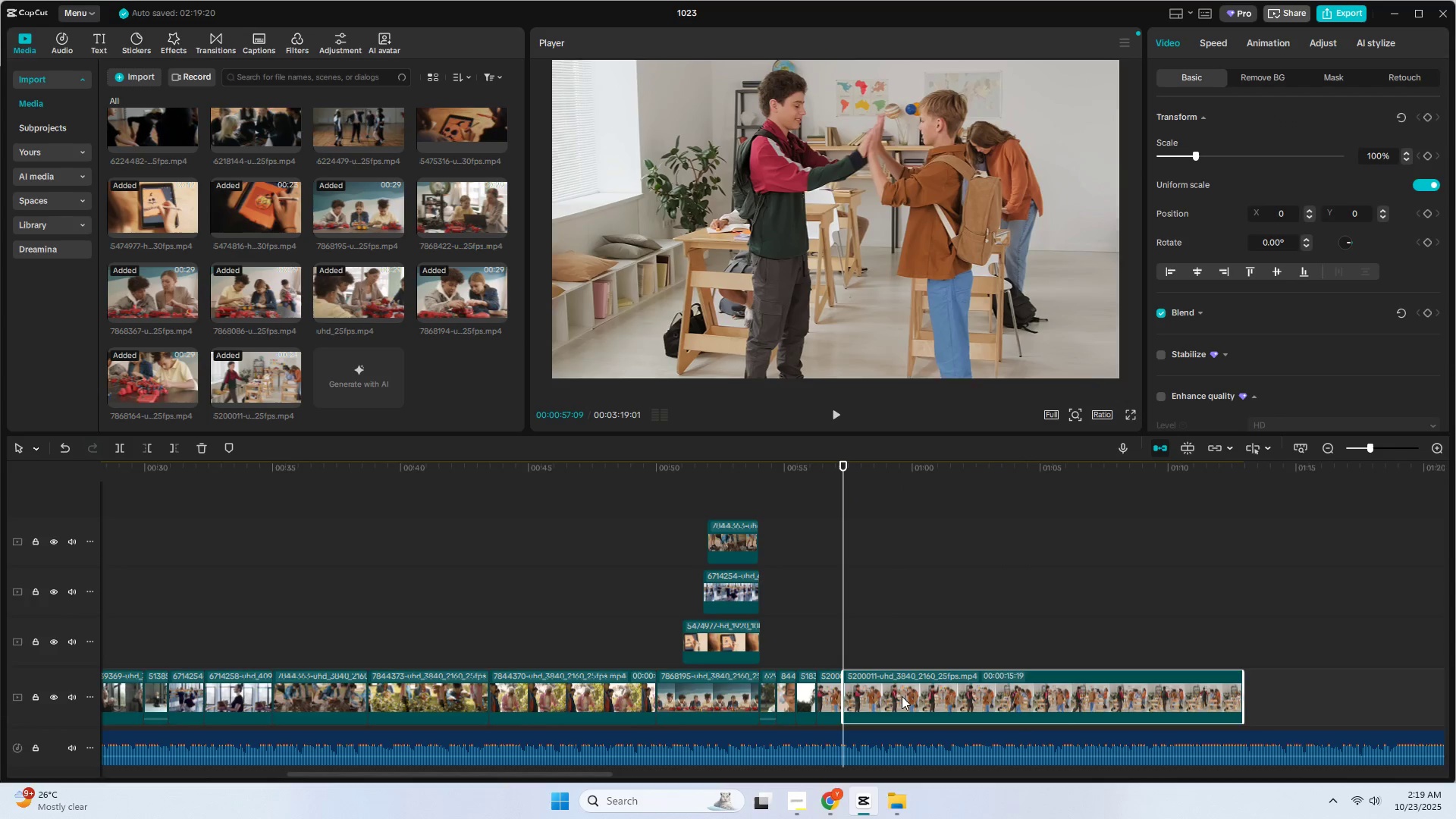 
key(Delete)
 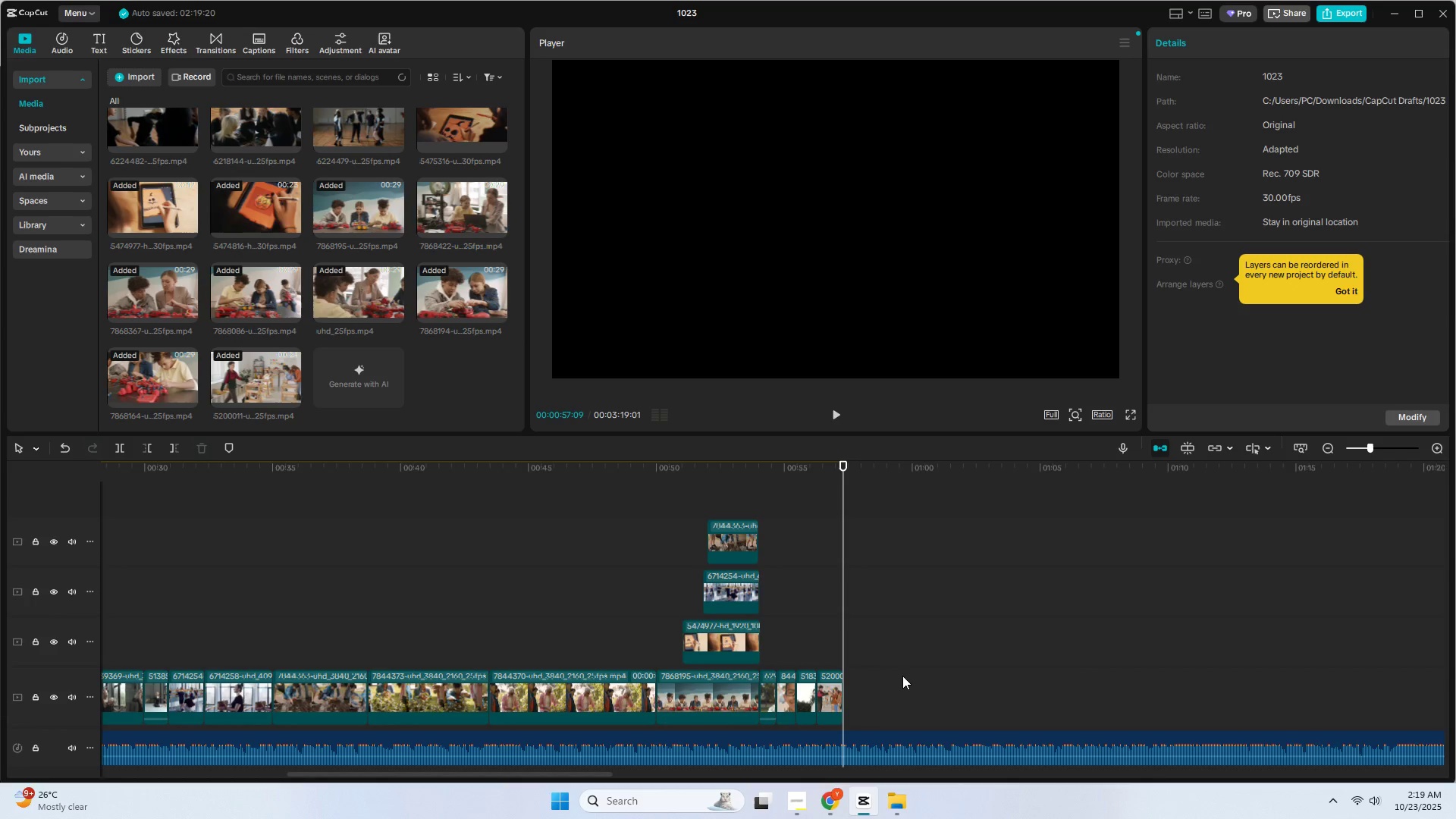 
wait(5.31)
 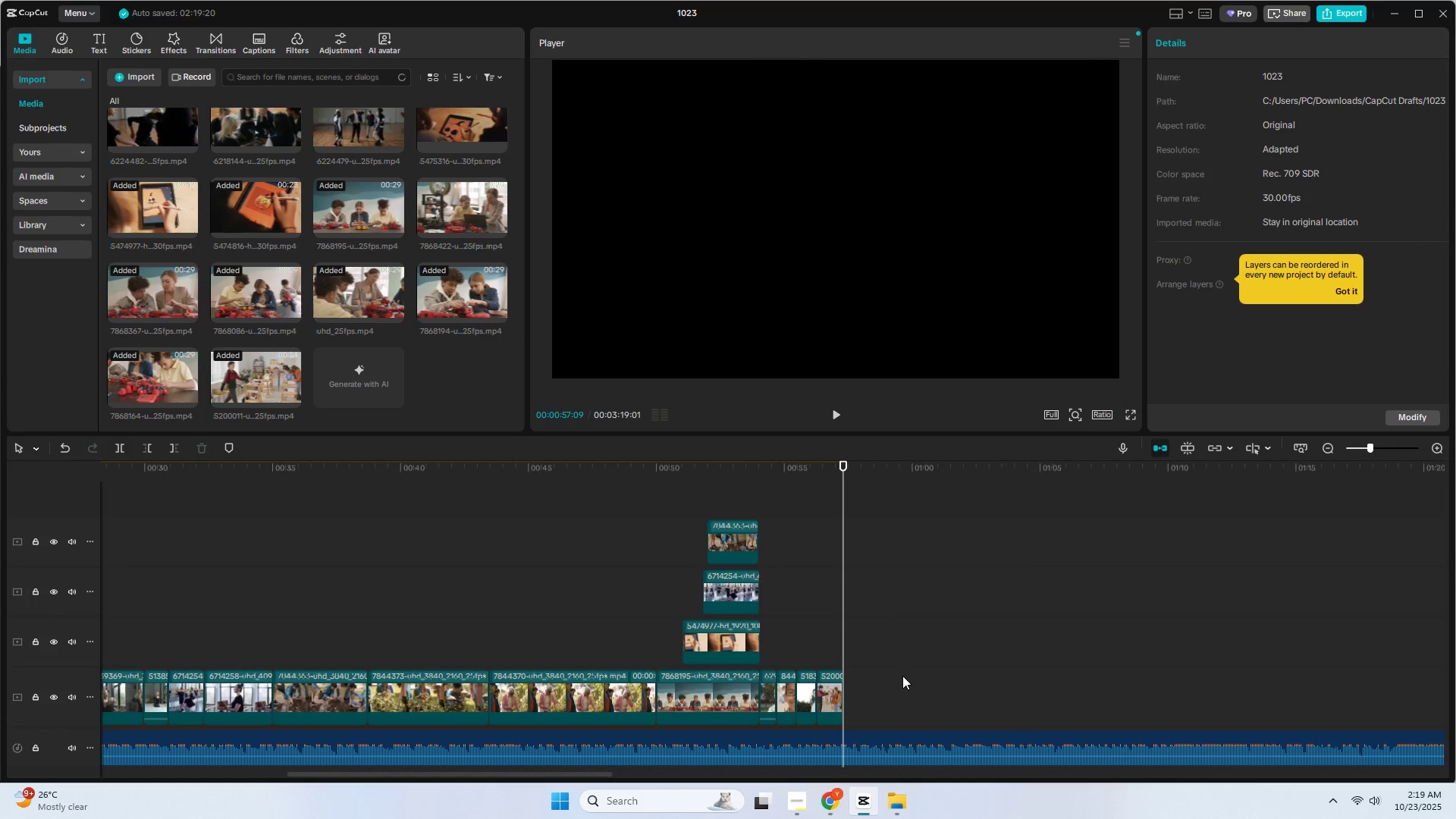 
scroll: coordinate [396, 275], scroll_direction: up, amount: 7.0
 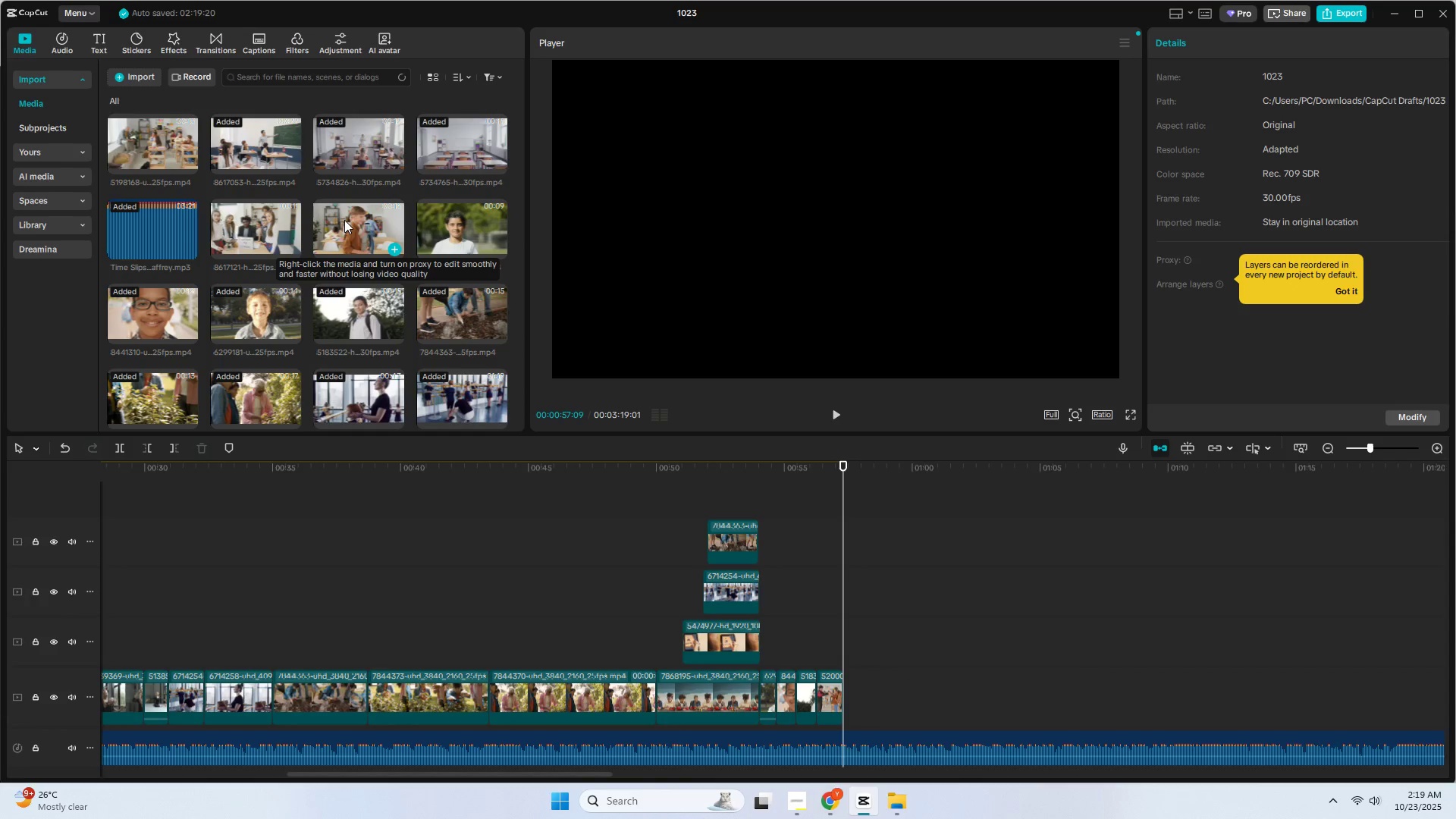 
left_click_drag(start_coordinate=[344, 221], to_coordinate=[843, 697])
 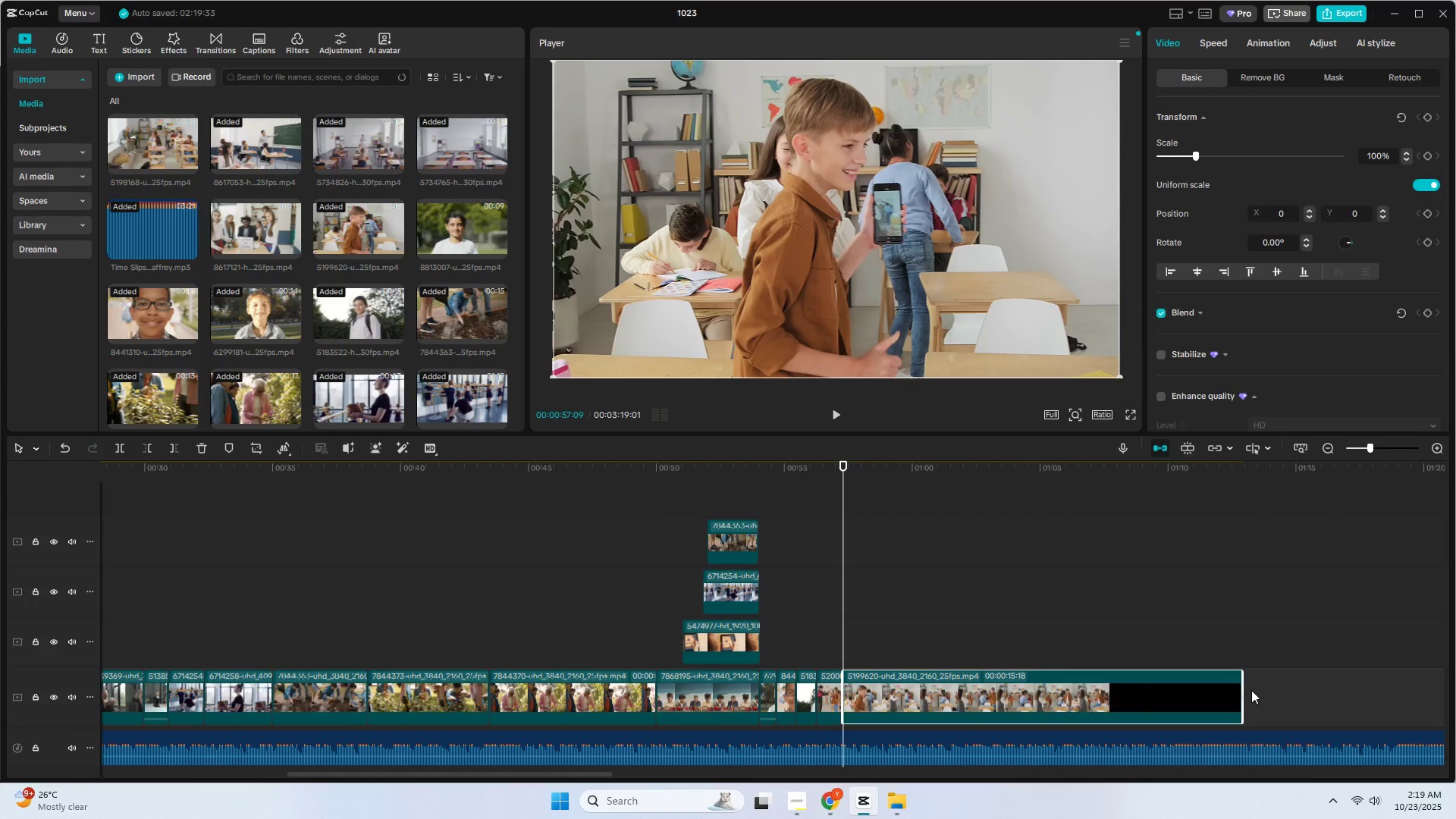 
left_click_drag(start_coordinate=[1245, 691], to_coordinate=[866, 701])
 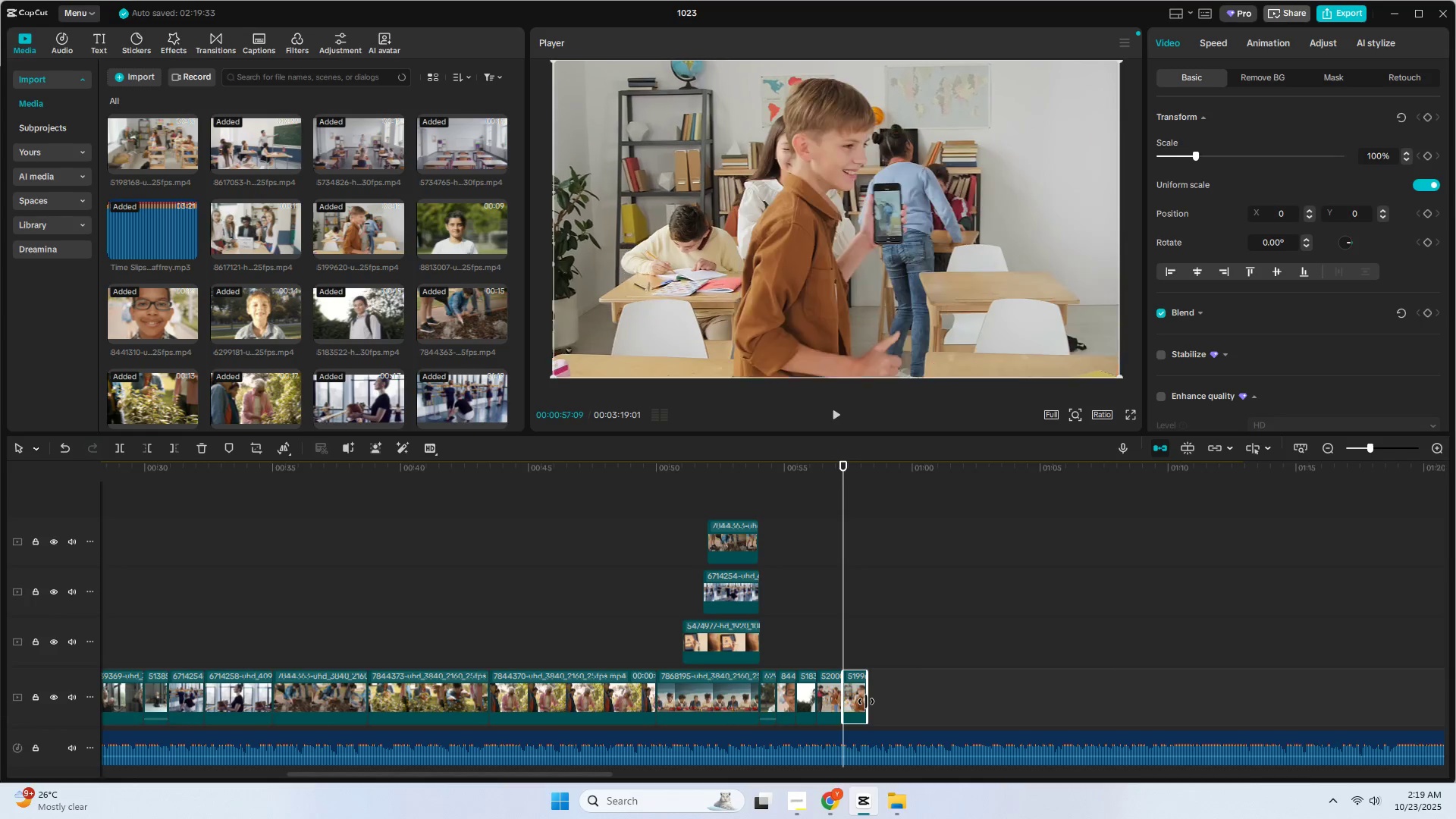 
left_click([866, 701])
 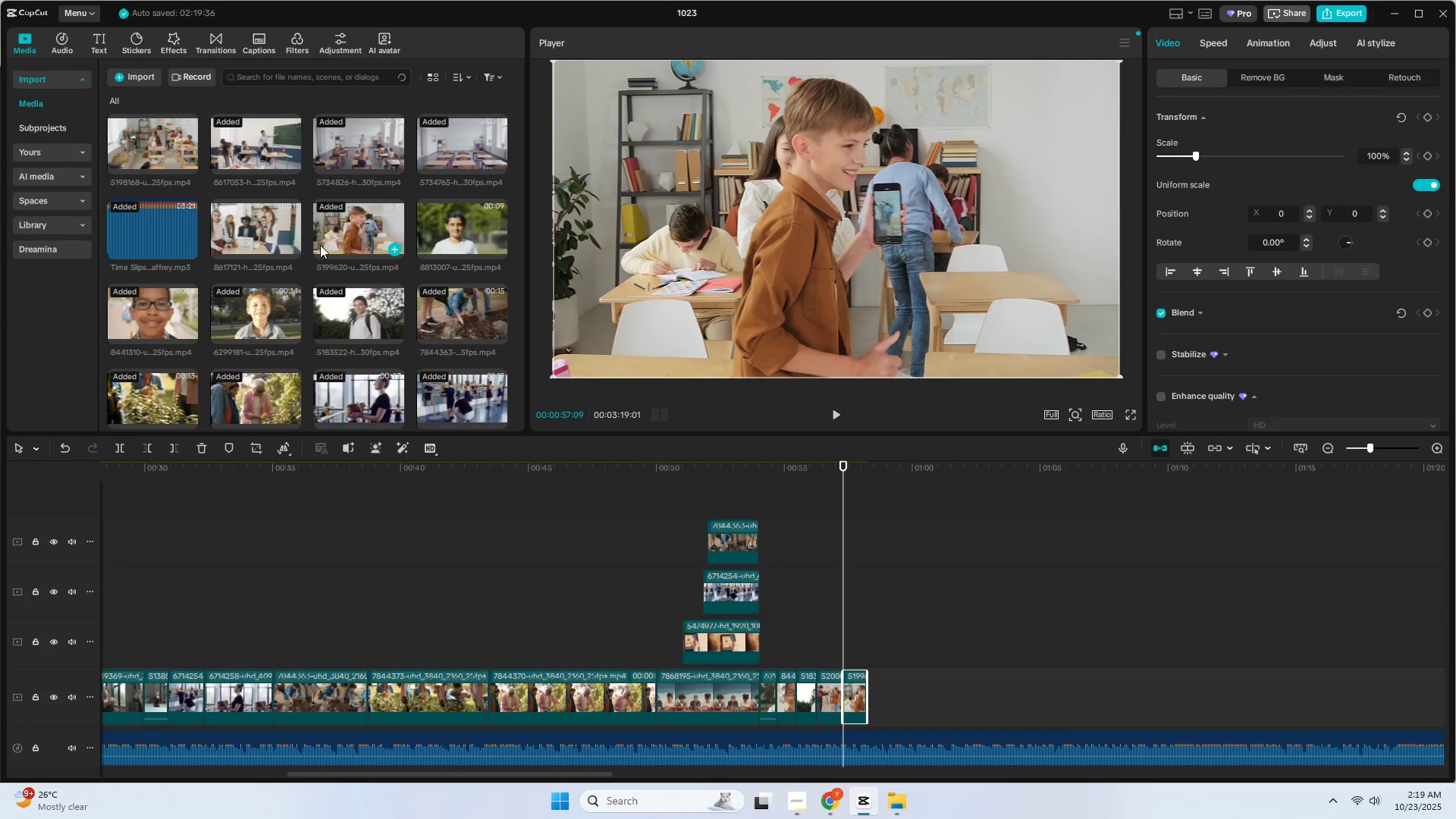 
wait(7.04)
 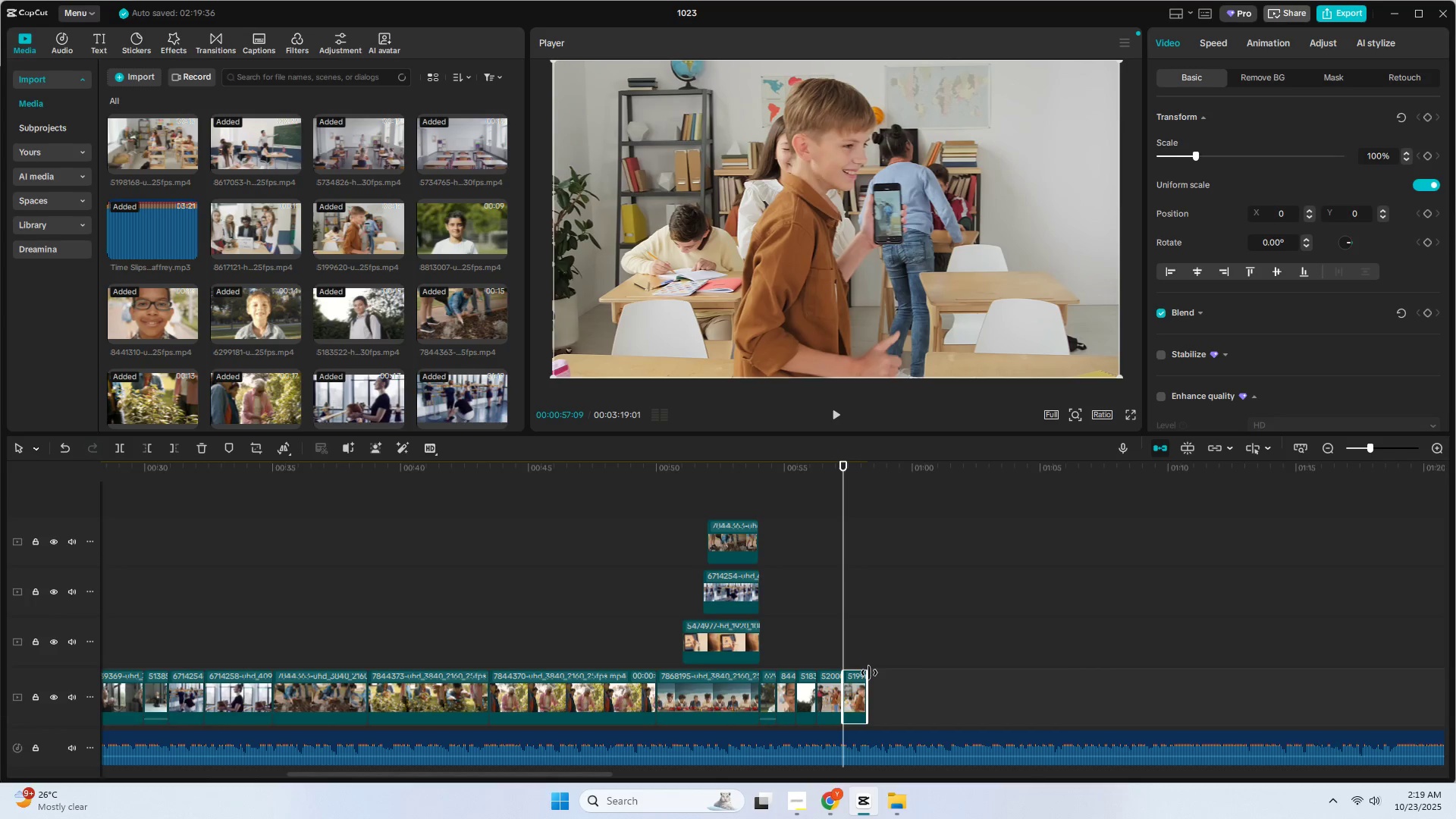 
scroll: coordinate [268, 264], scroll_direction: down, amount: 7.0
 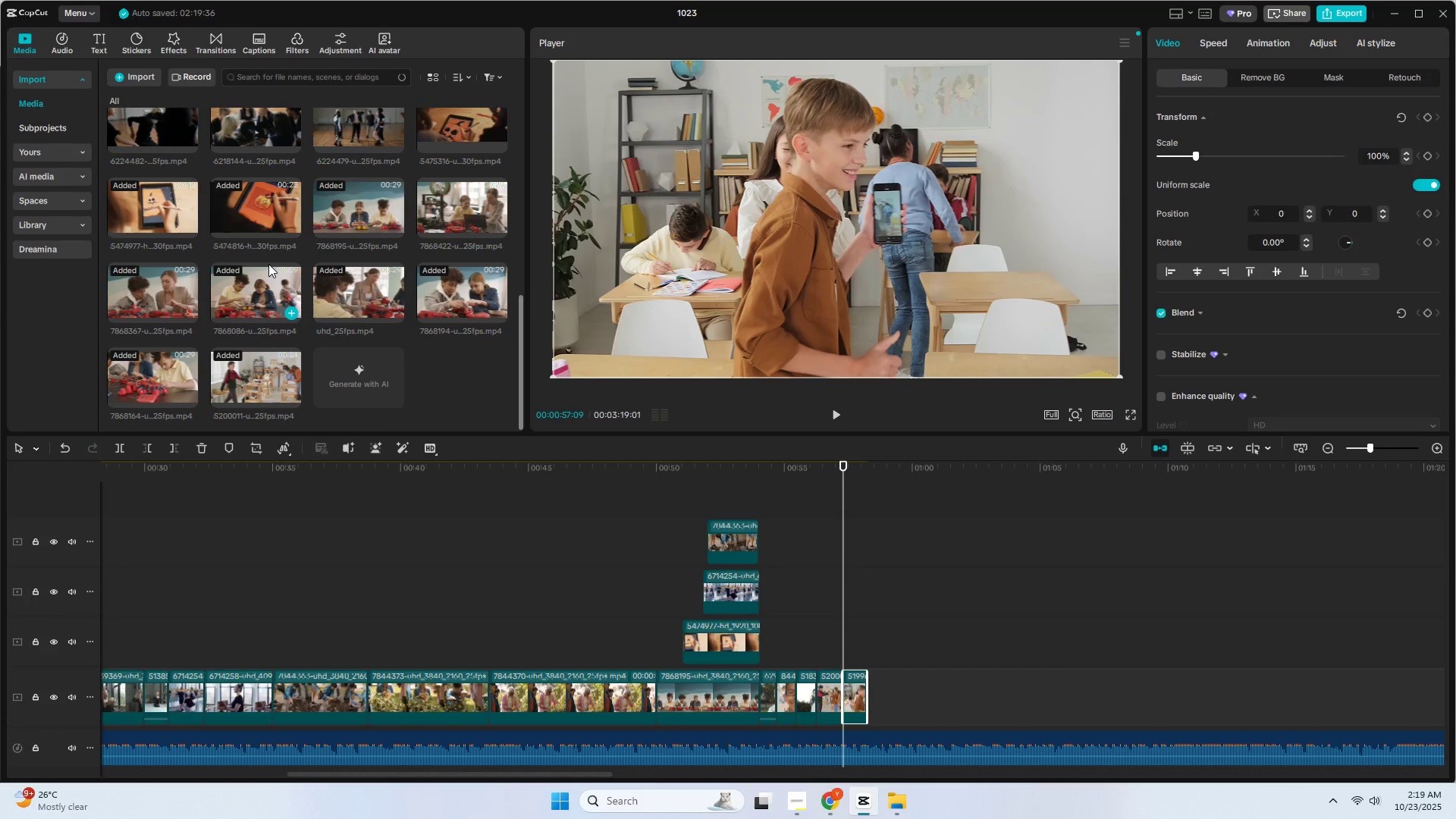 
scroll: coordinate [268, 264], scroll_direction: up, amount: 7.0
 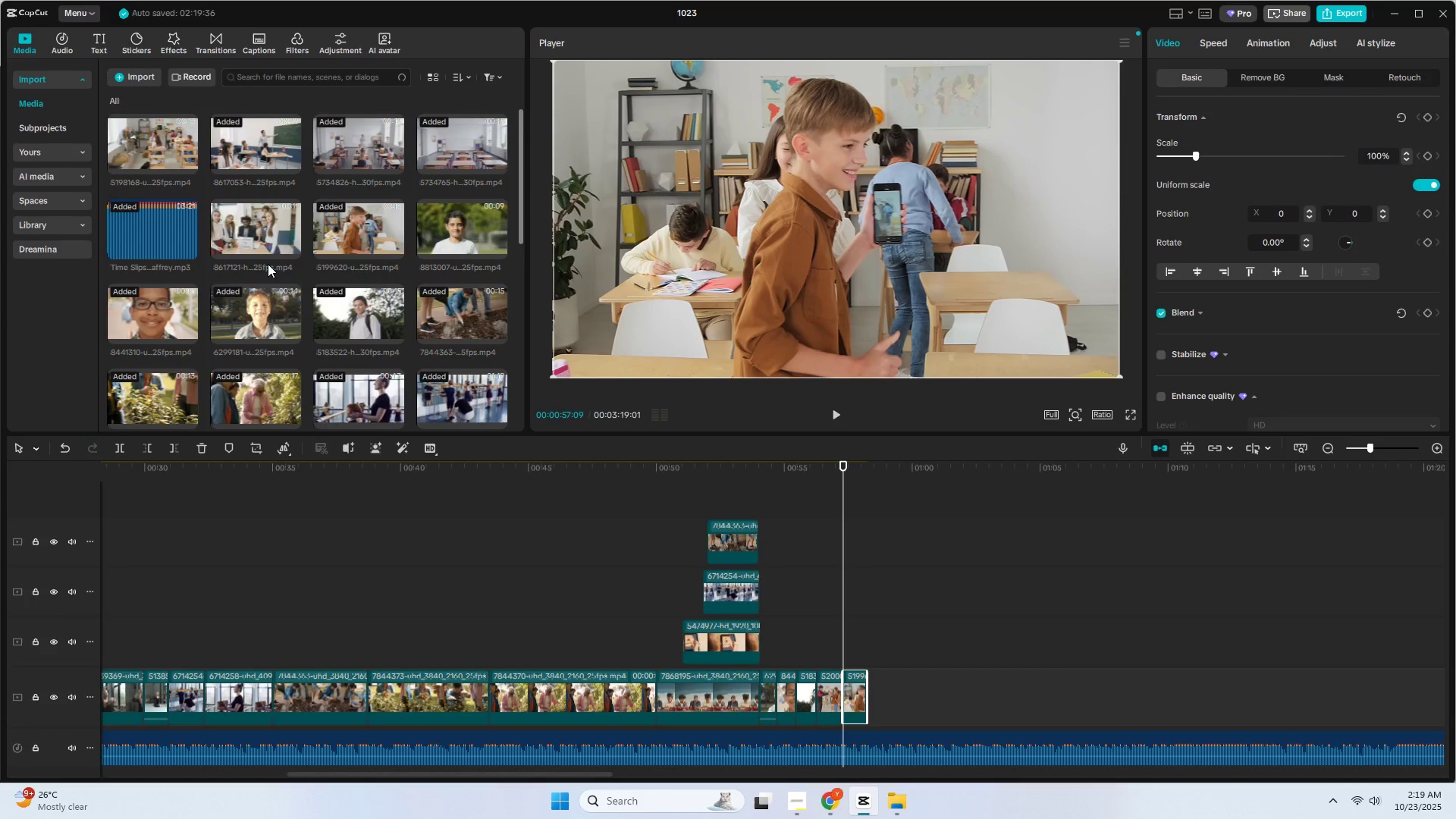 
scroll: coordinate [268, 263], scroll_direction: down, amount: 7.0
 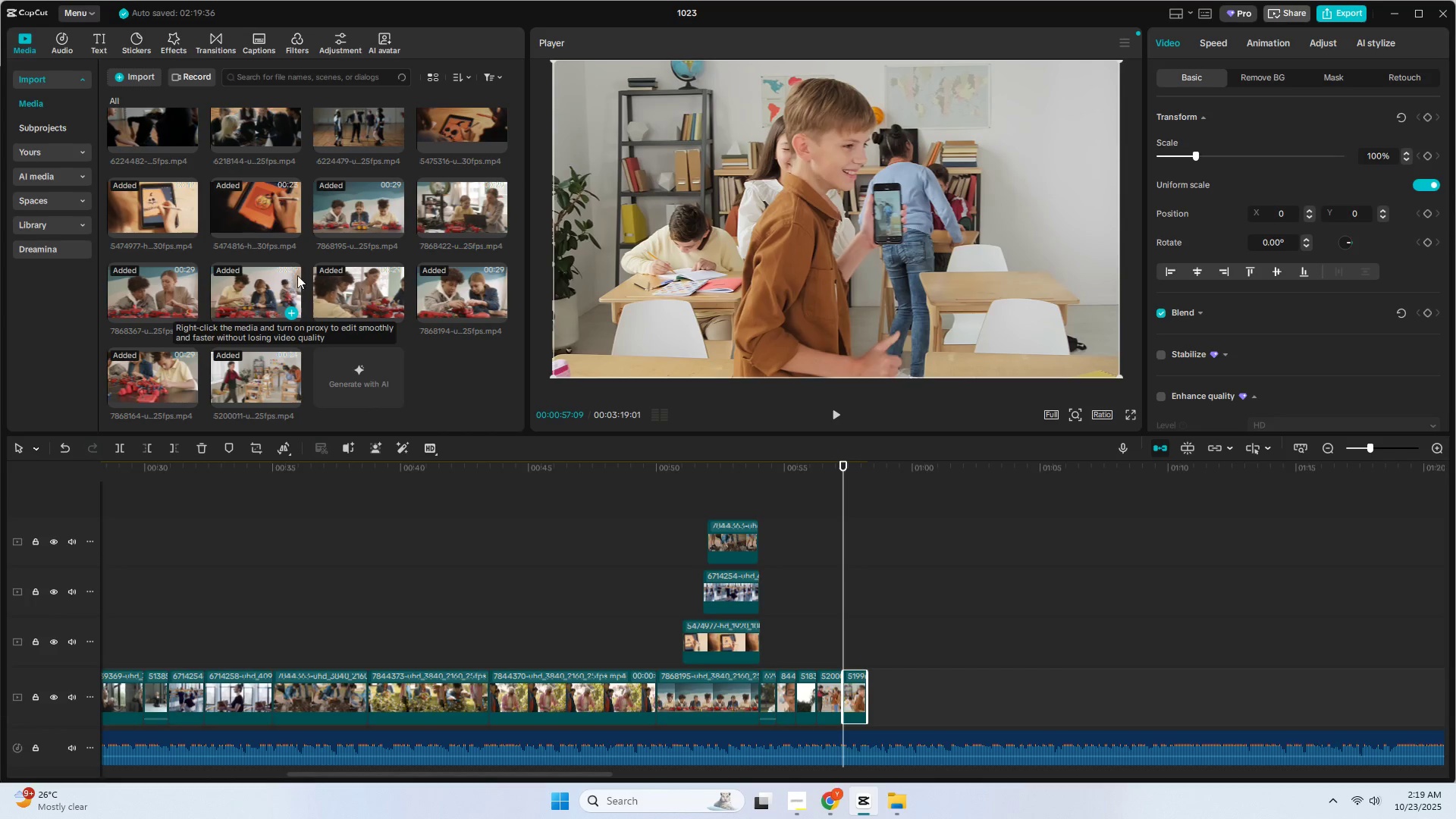 
scroll: coordinate [216, 312], scroll_direction: up, amount: 4.0
 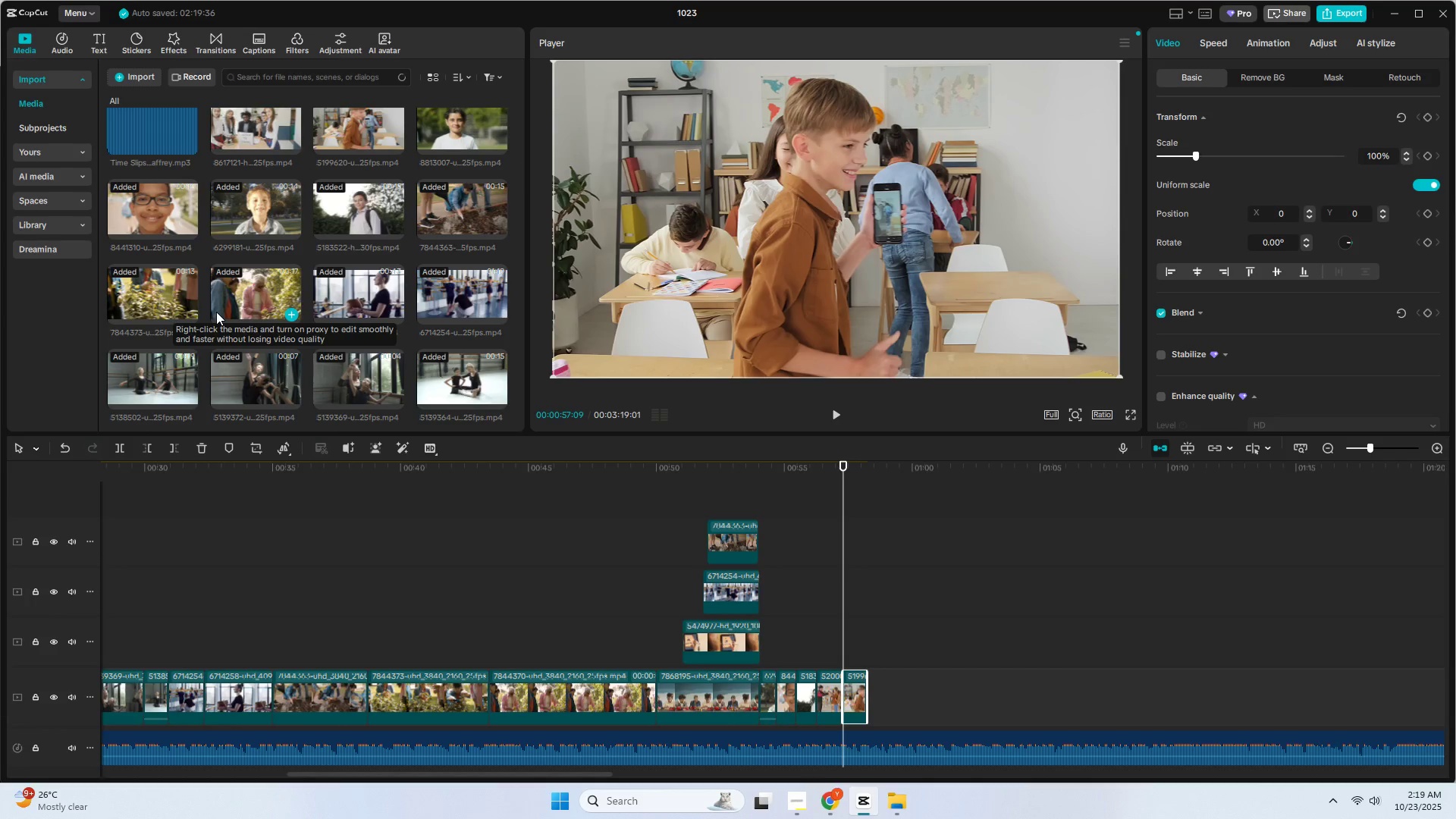 
left_click_drag(start_coordinate=[233, 122], to_coordinate=[867, 701])
 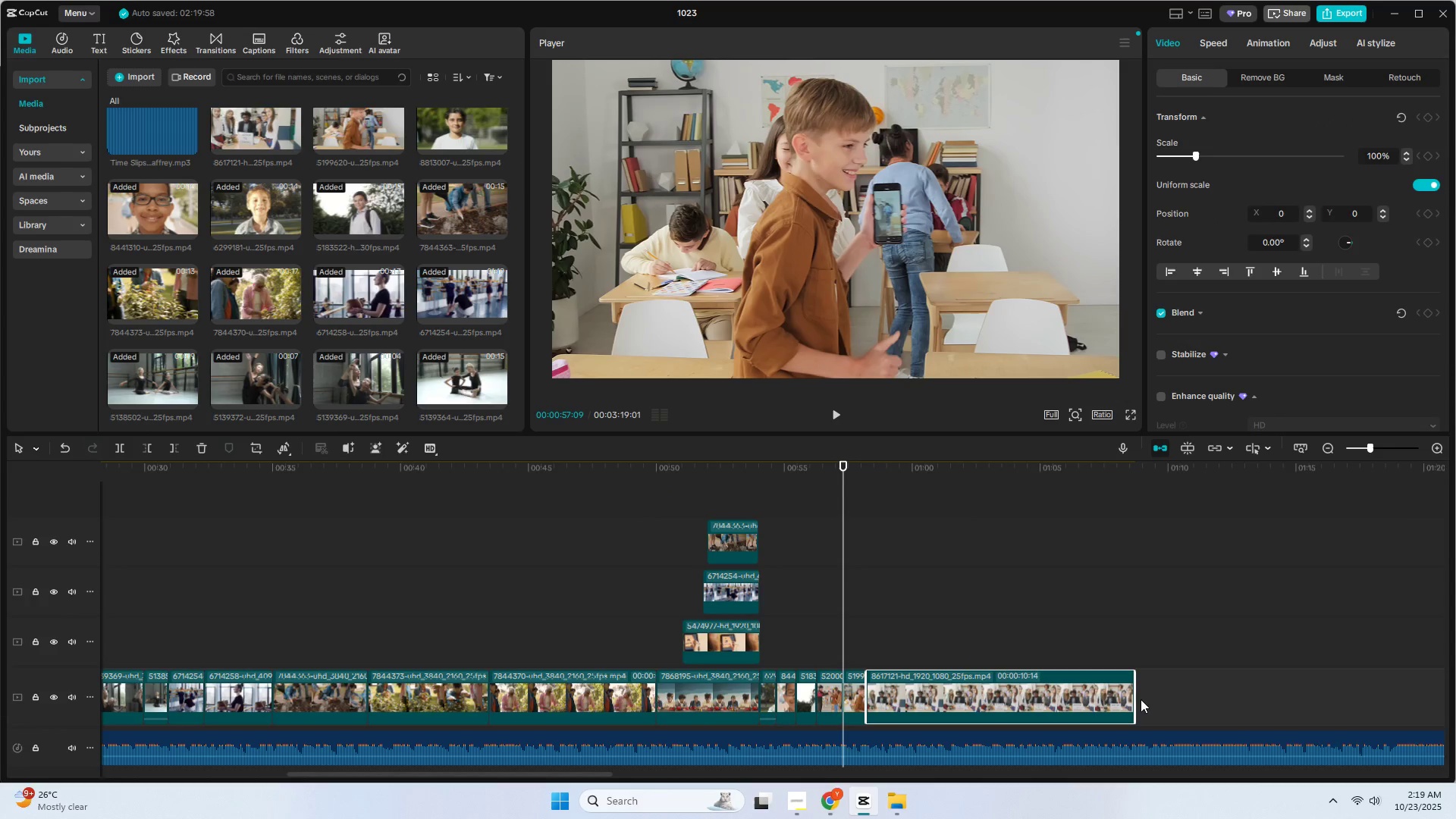 
left_click_drag(start_coordinate=[1134, 698], to_coordinate=[908, 699])
 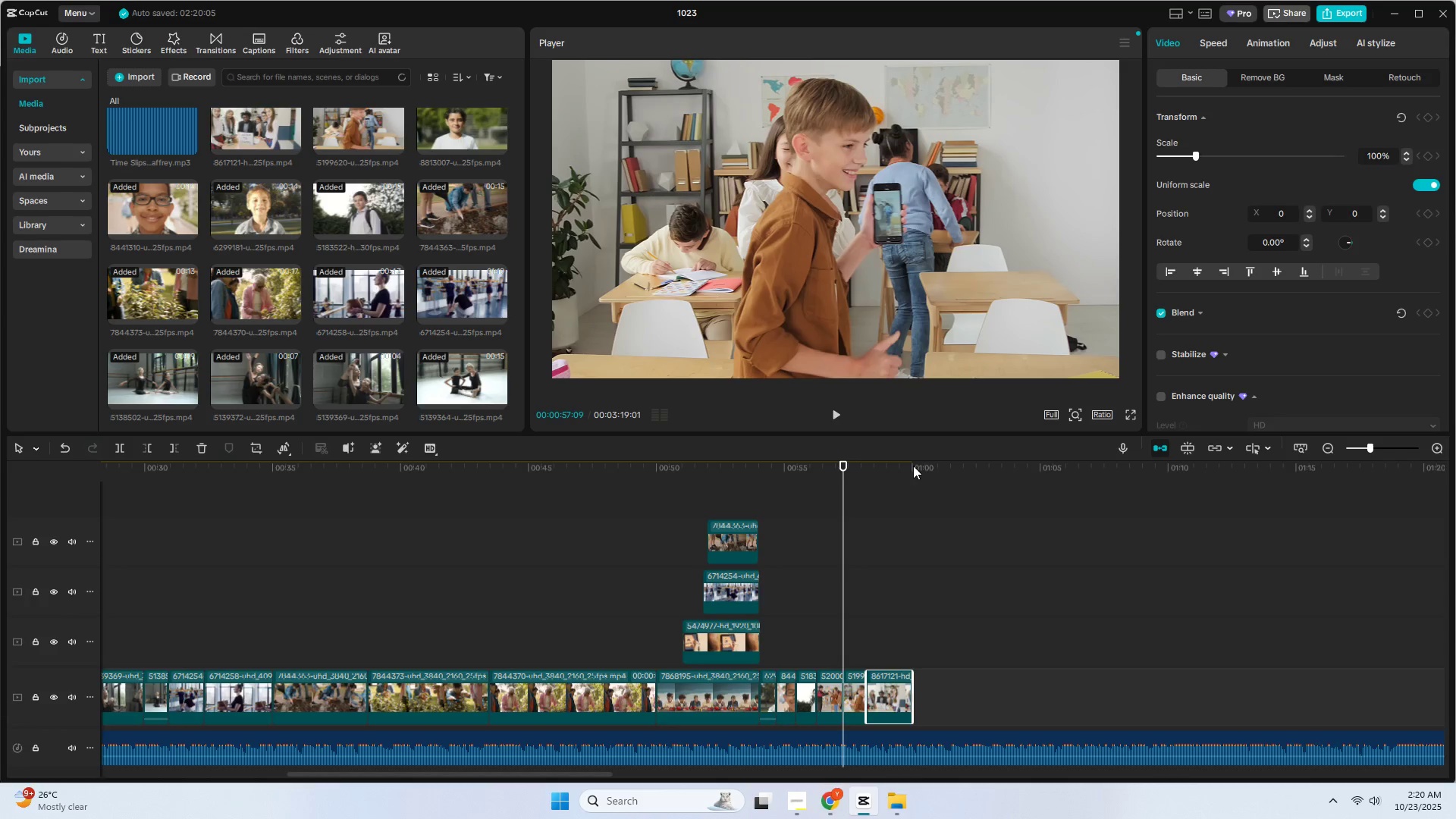 
left_click([912, 466])
 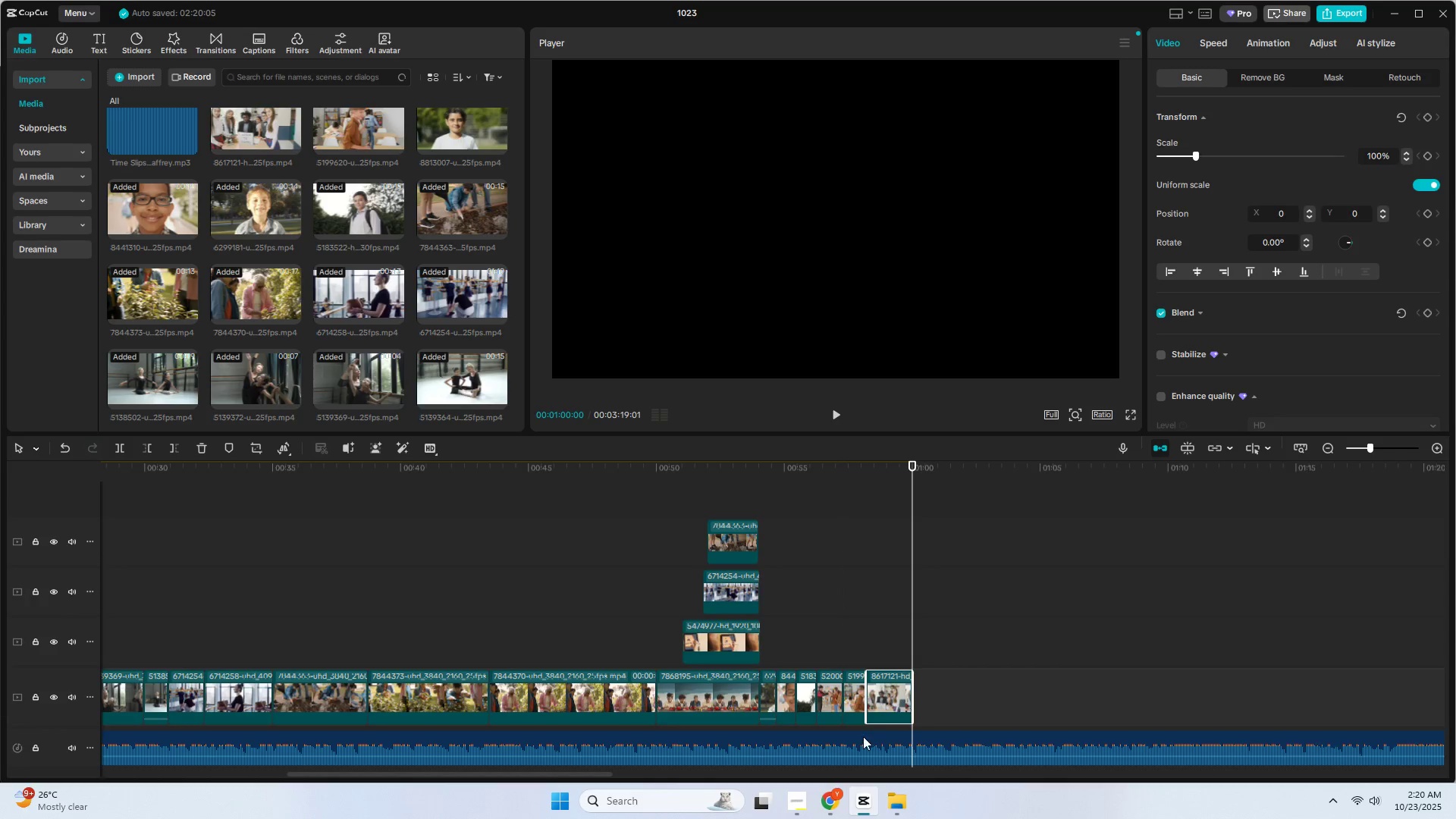 
left_click([860, 740])
 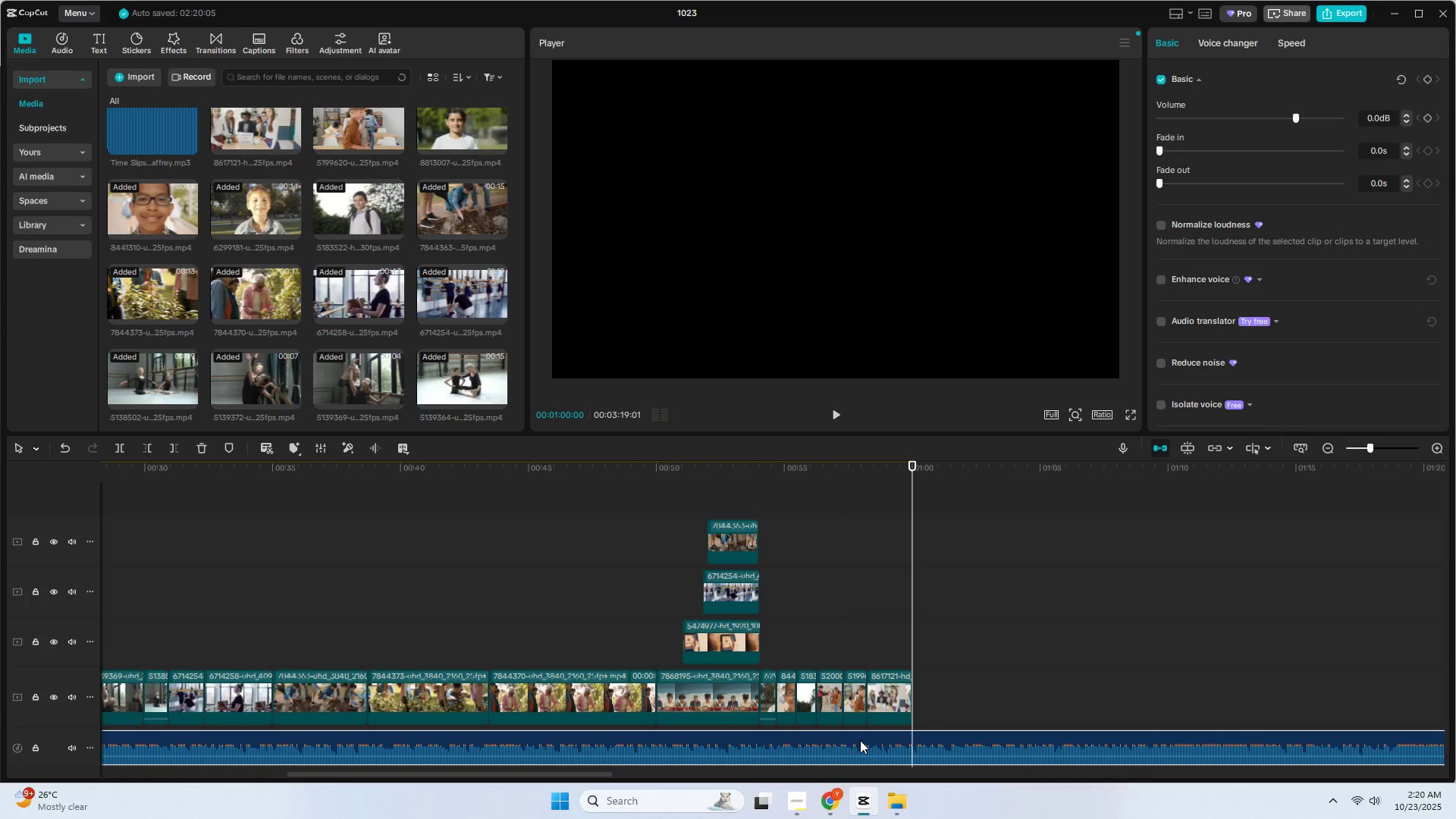 
key(Control+ControlLeft)
 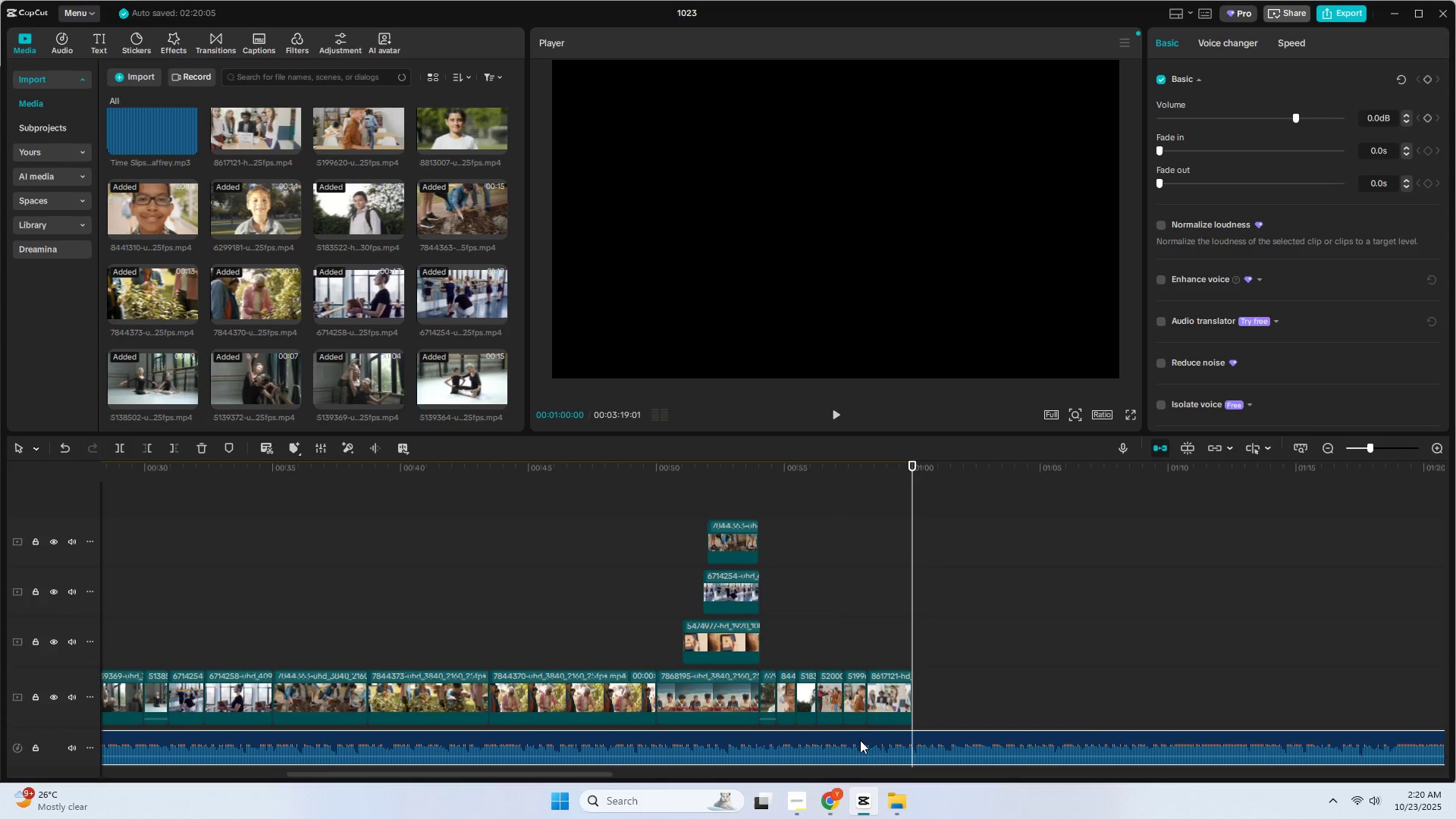 
key(Control+B)
 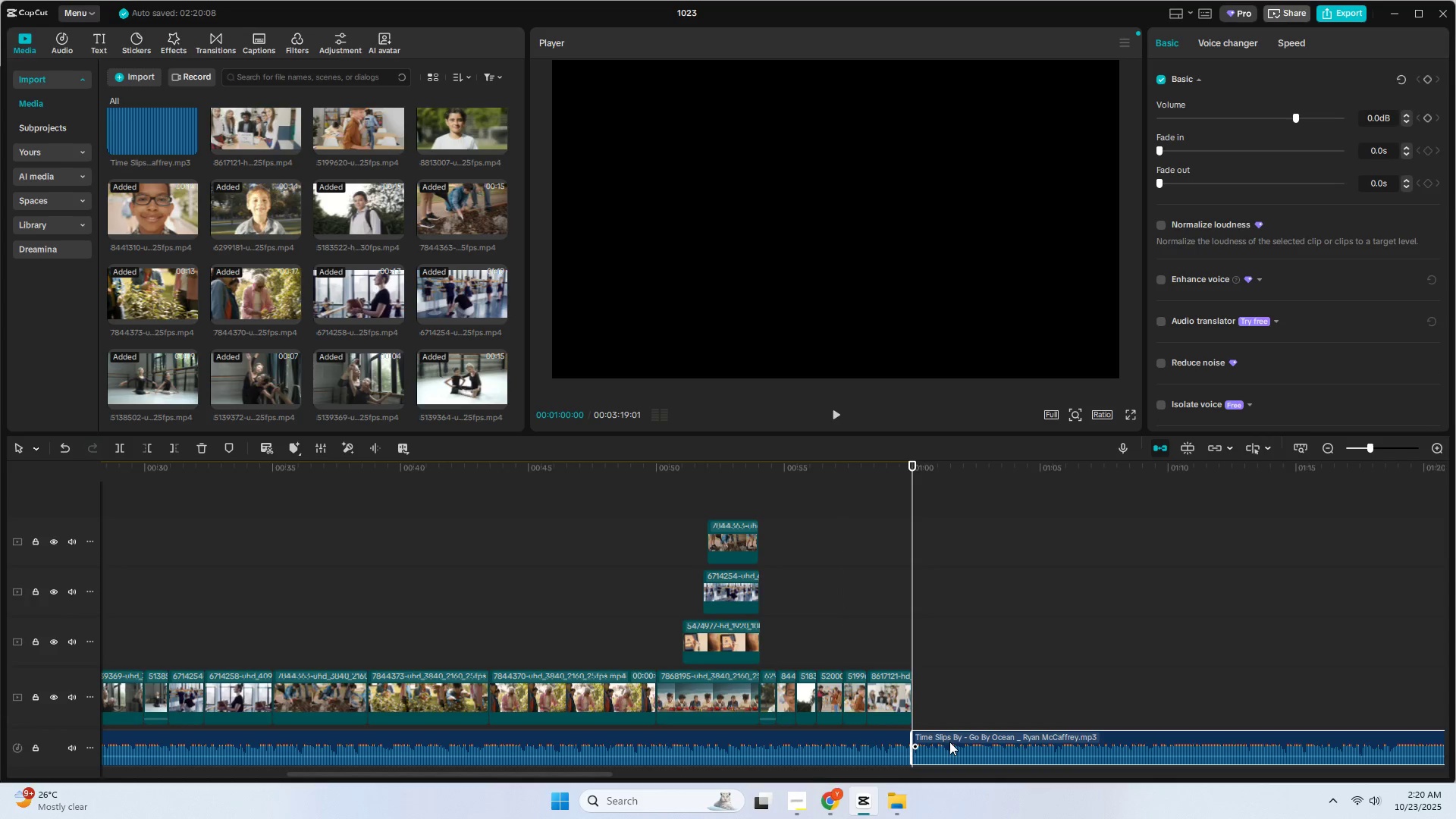 
left_click([953, 742])
 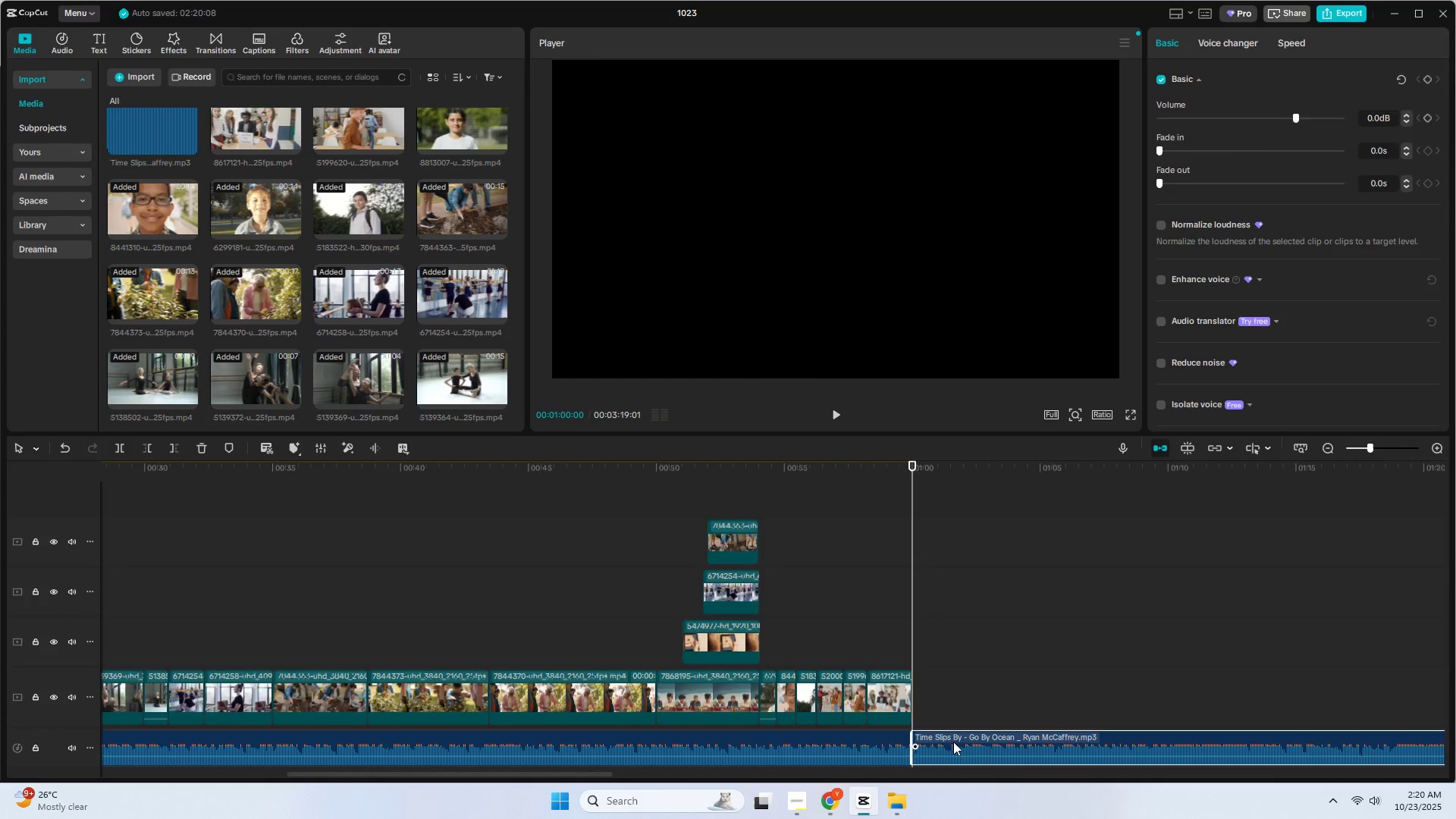 
key(Delete)
 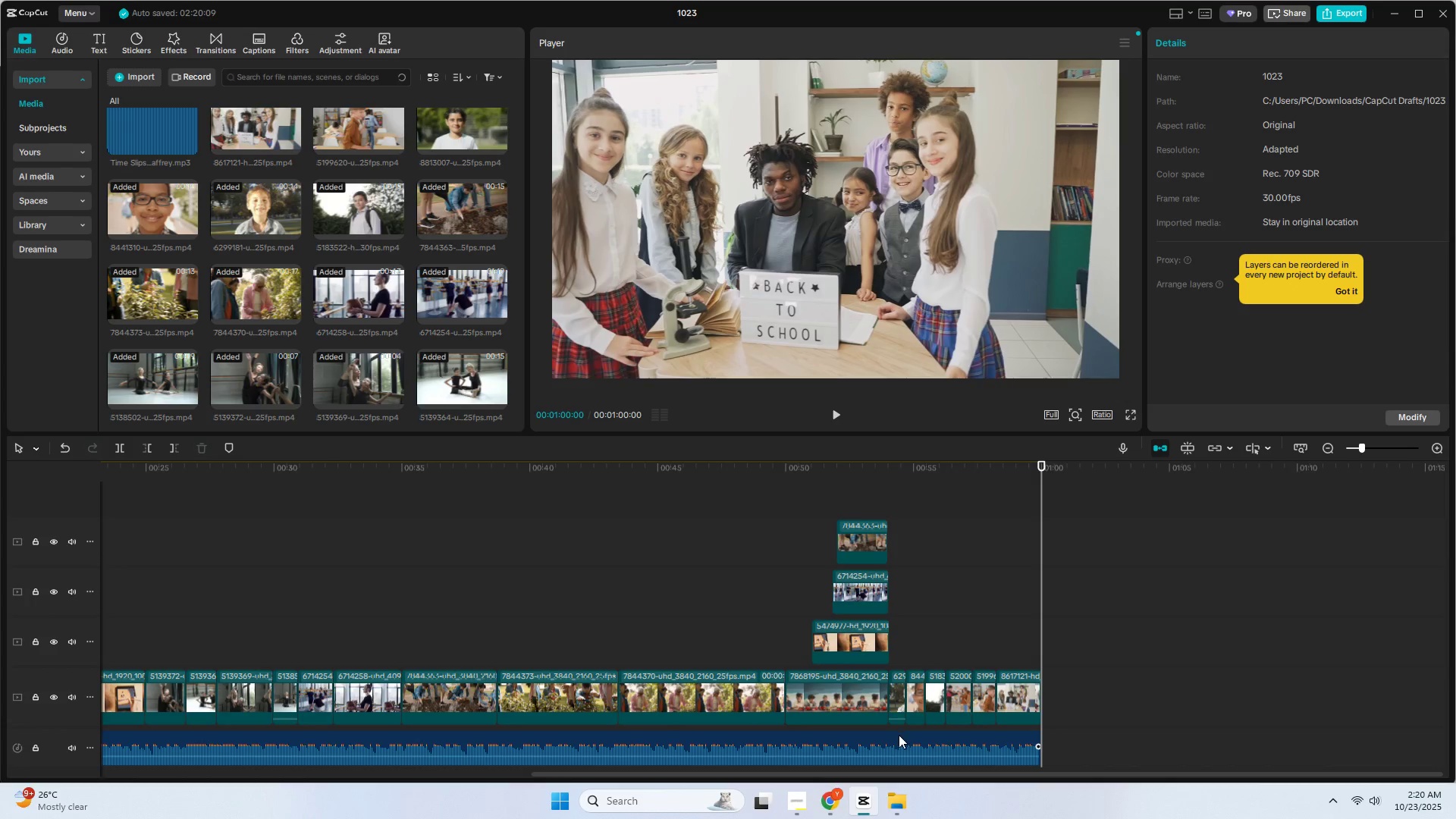 
left_click([907, 739])
 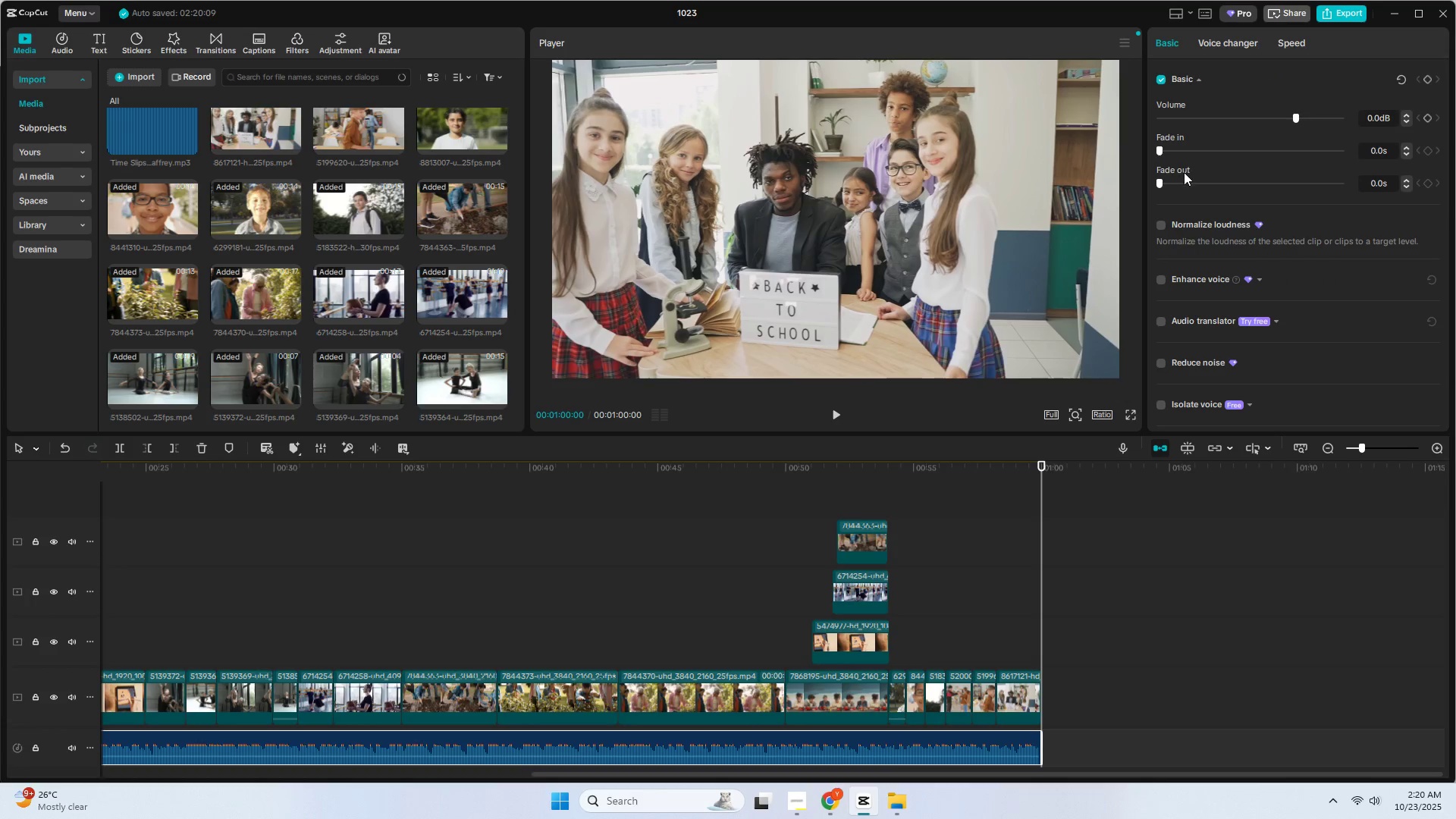 
left_click_drag(start_coordinate=[1165, 184], to_coordinate=[1202, 195])
 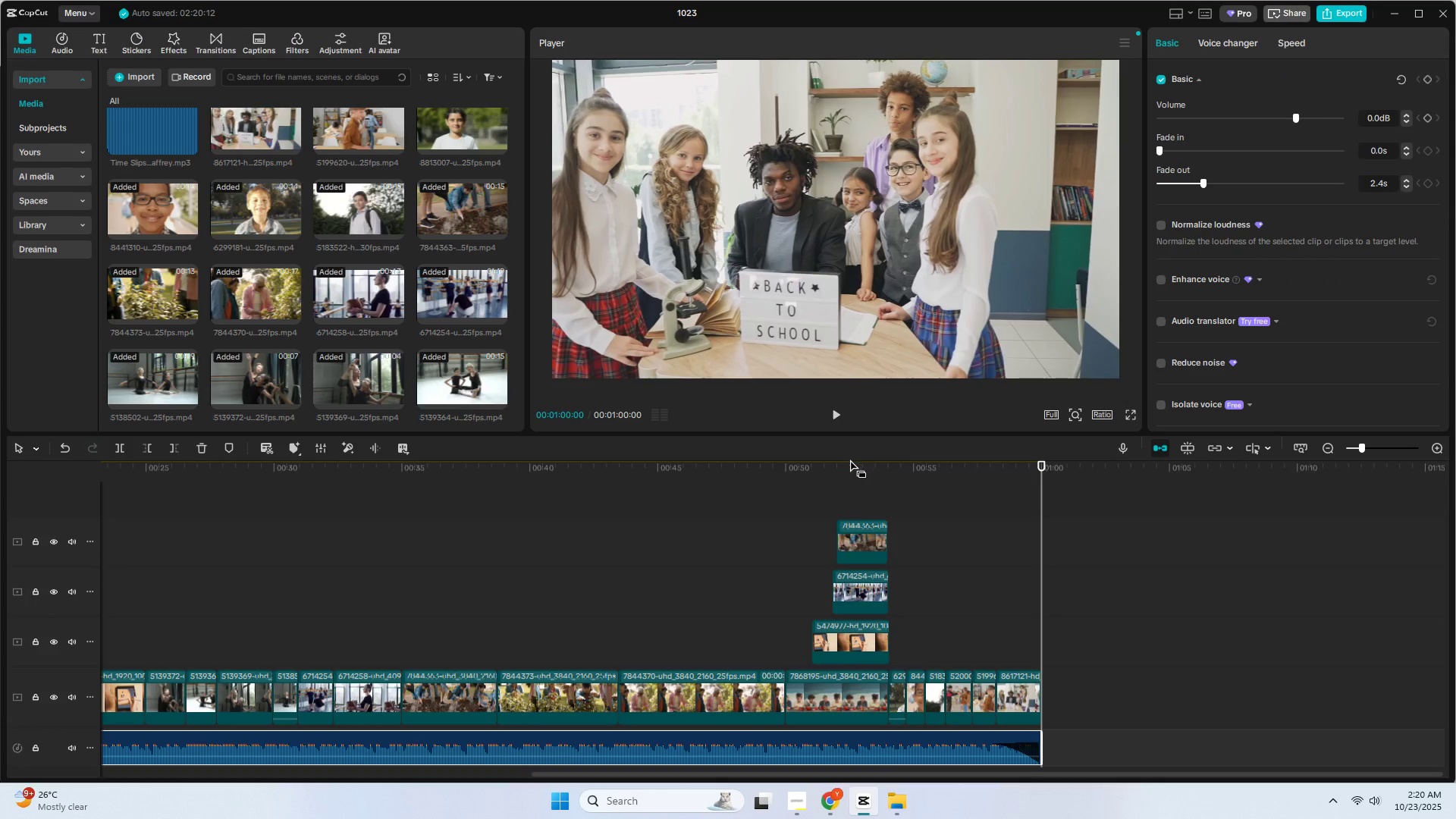 
left_click([850, 463])
 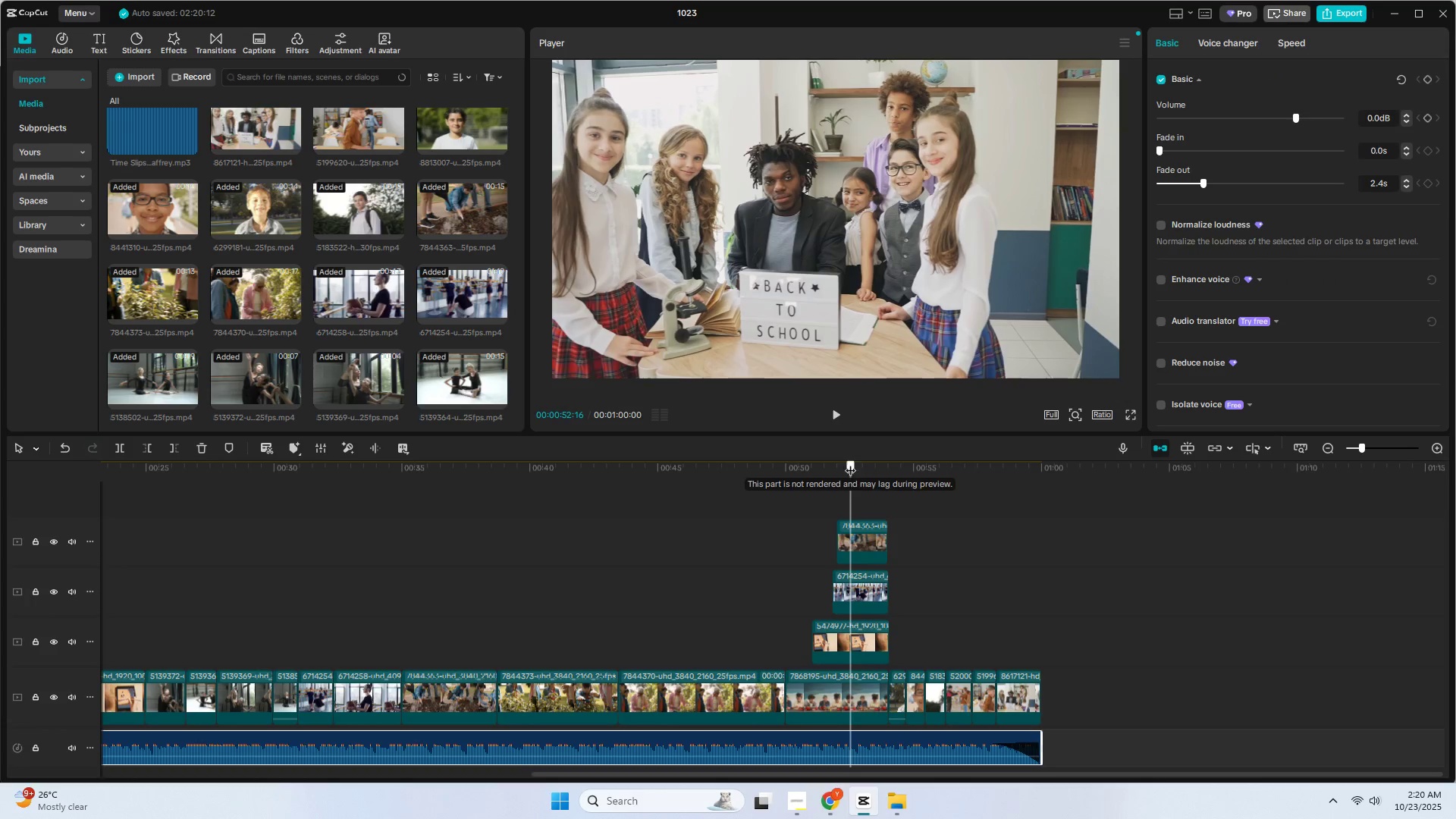 
key(Space)
 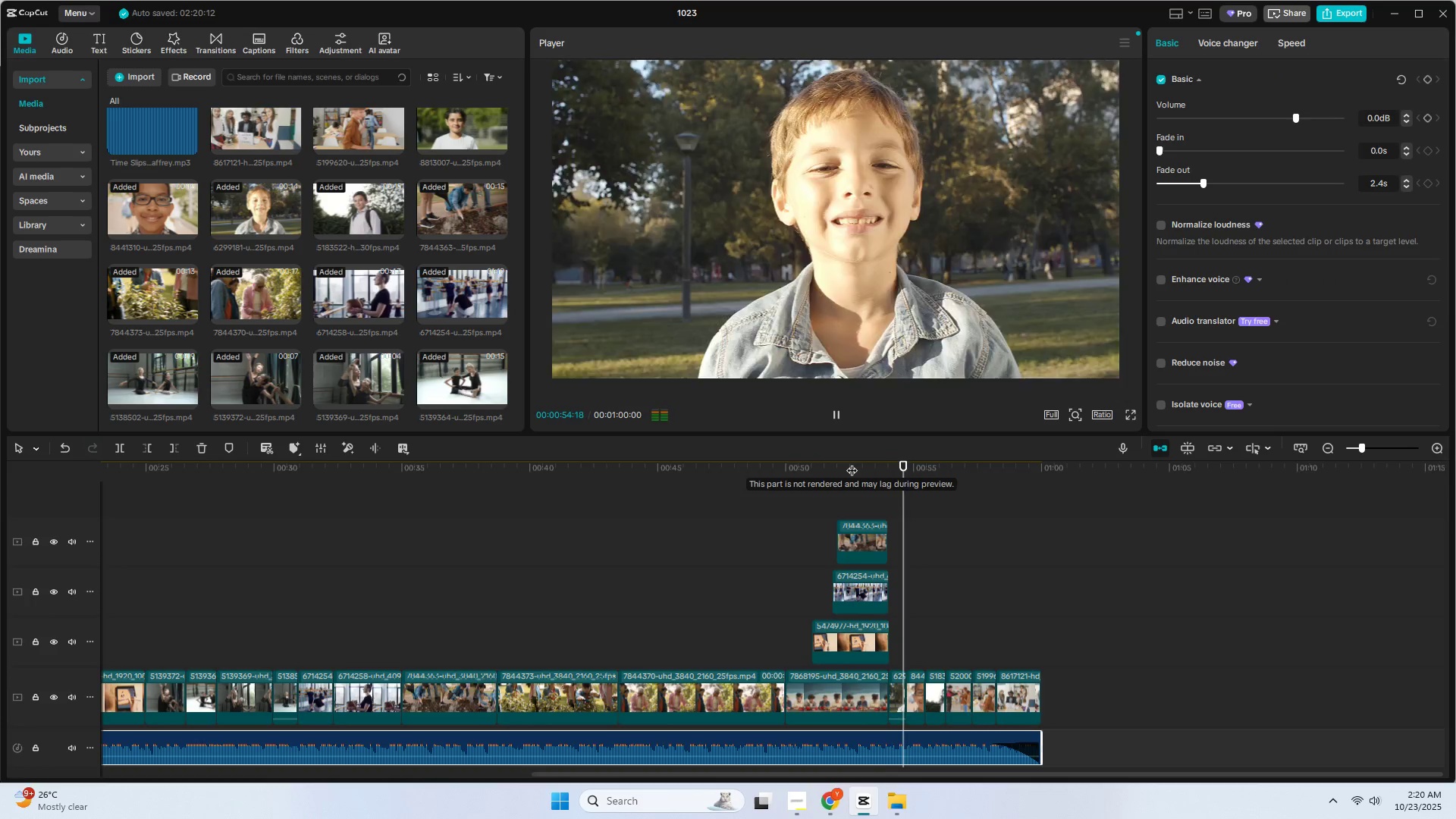 
key(Space)
 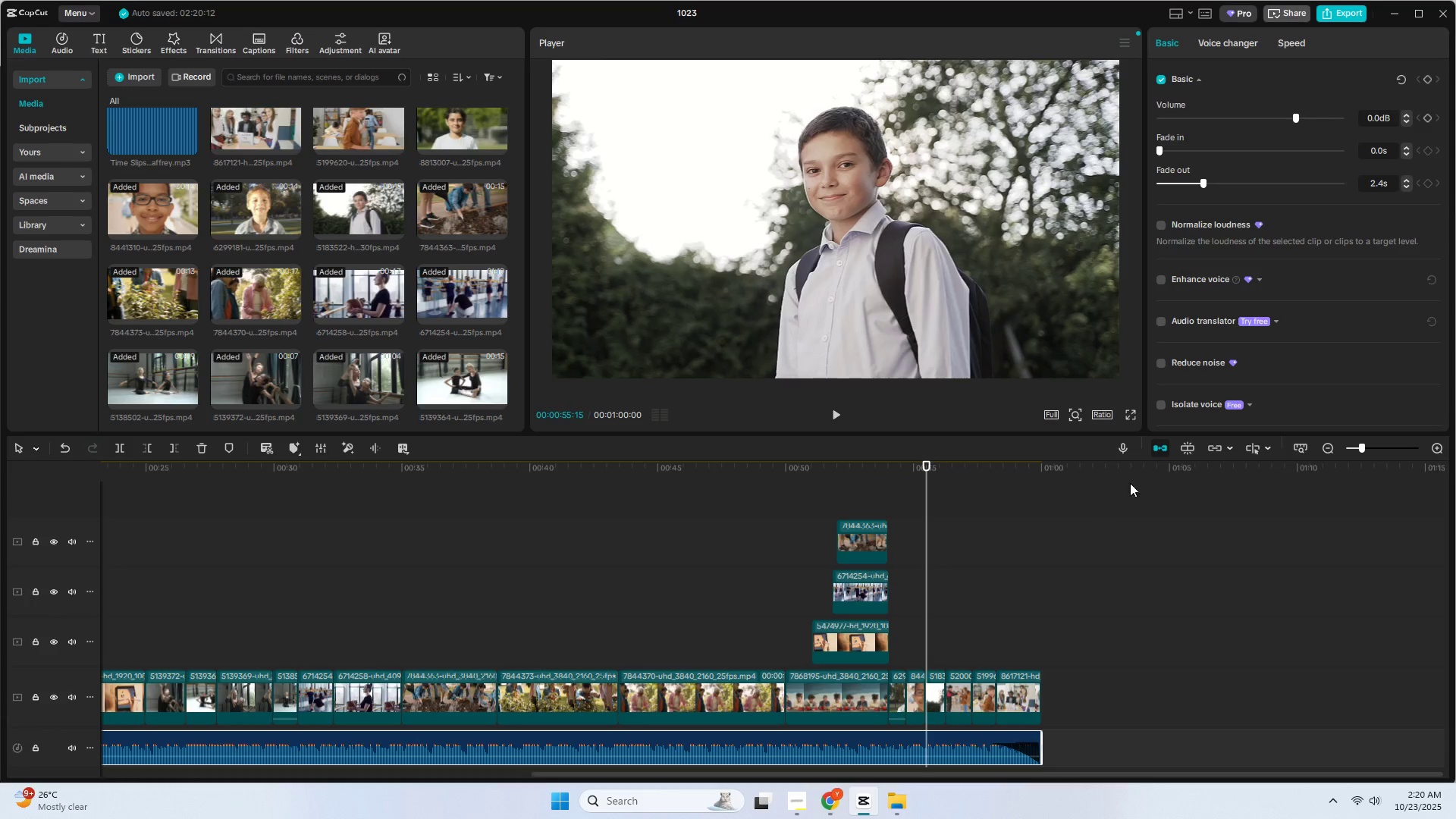 
left_click_drag(start_coordinate=[1376, 445], to_coordinate=[1383, 447])
 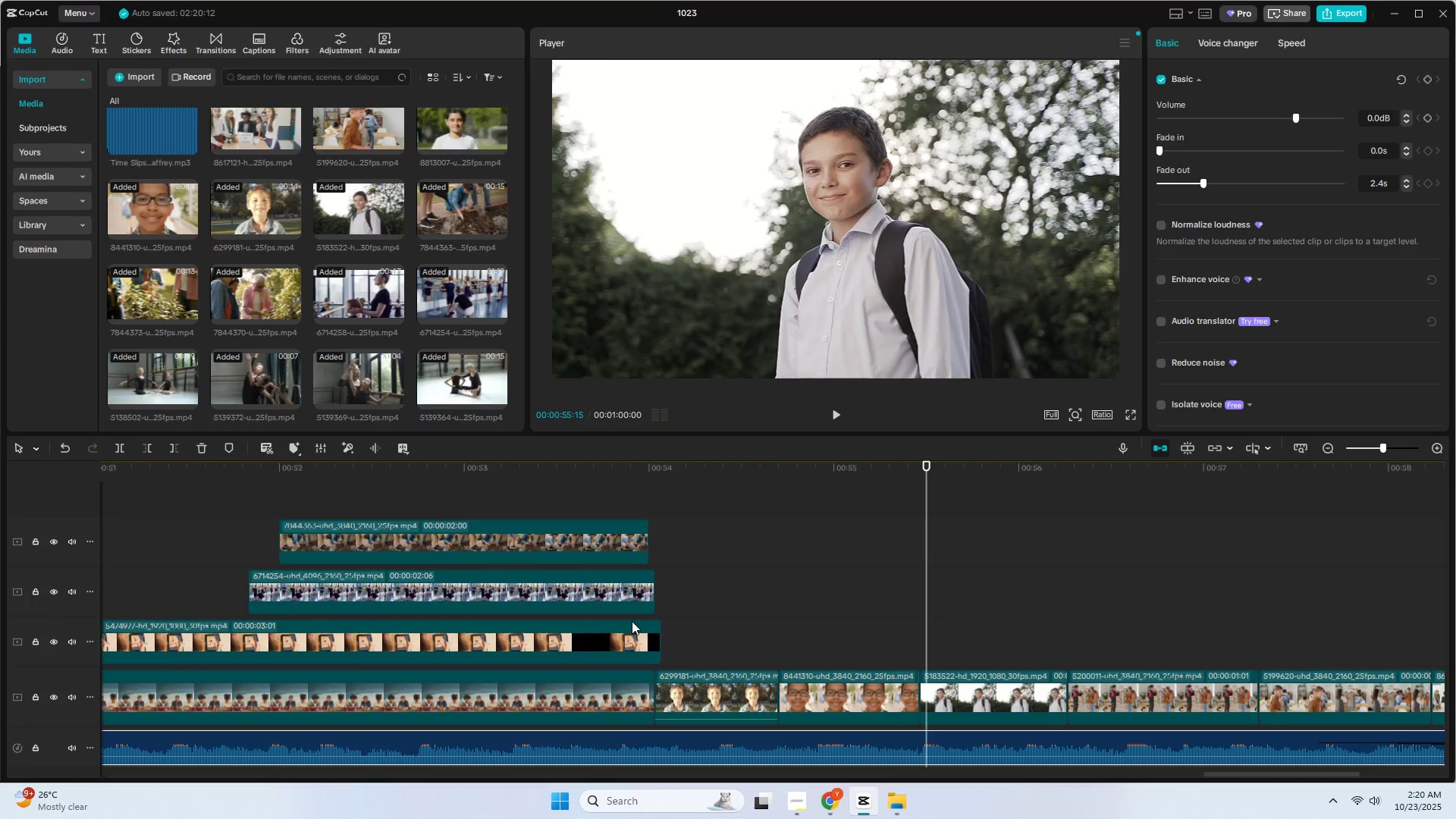 
left_click([640, 637])
 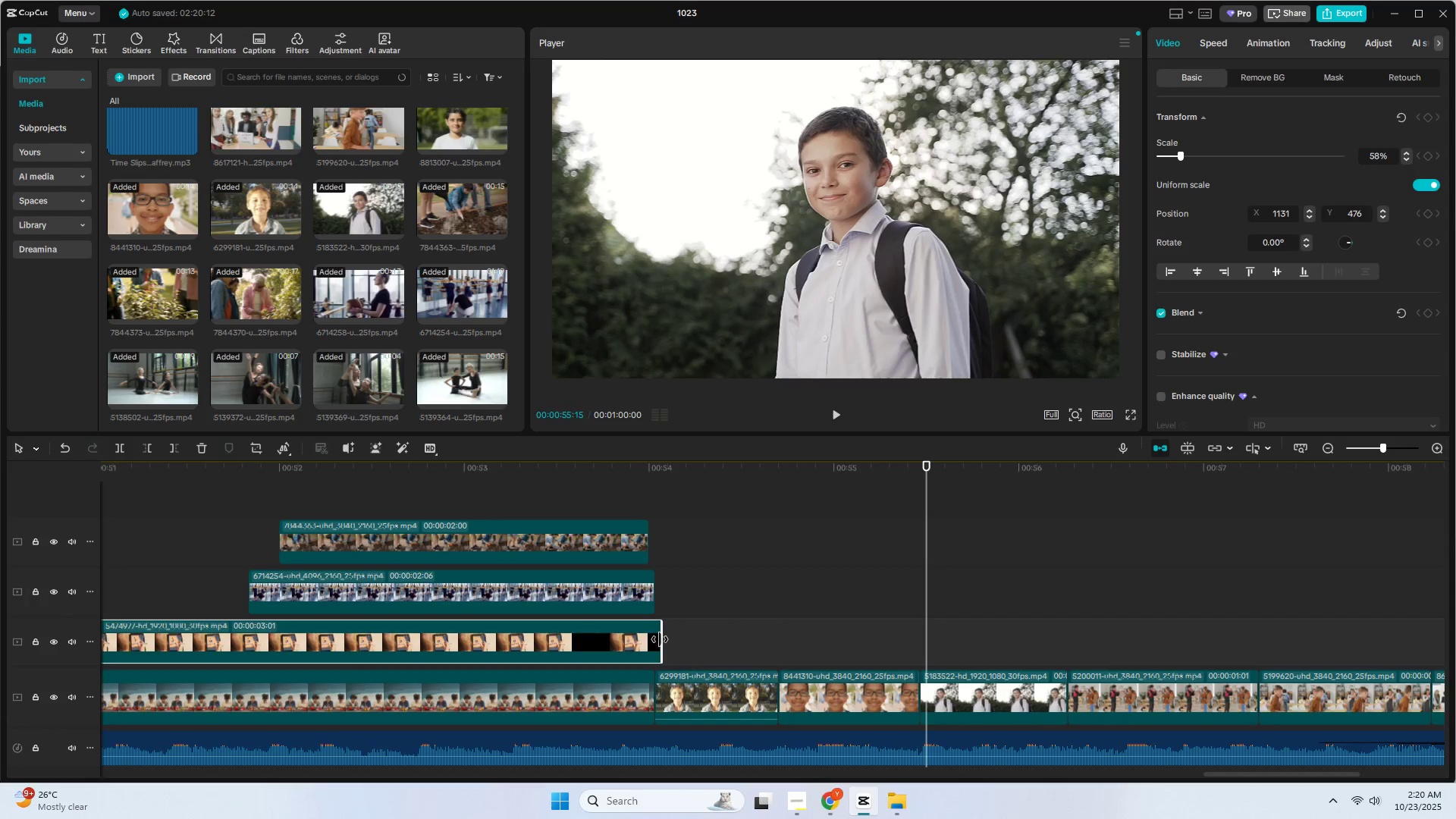 
left_click_drag(start_coordinate=[660, 639], to_coordinate=[653, 641])
 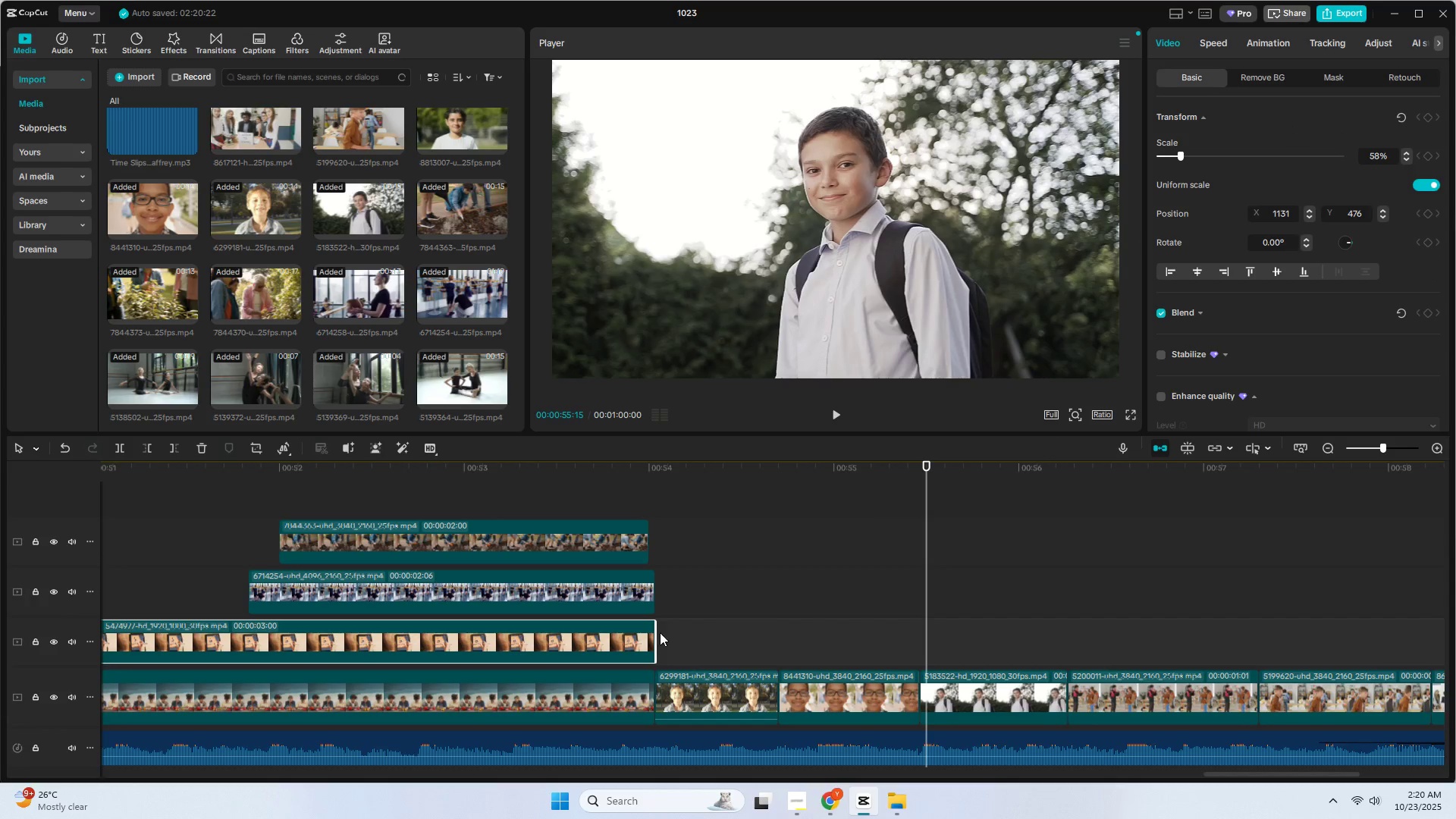 
left_click([650, 595])
 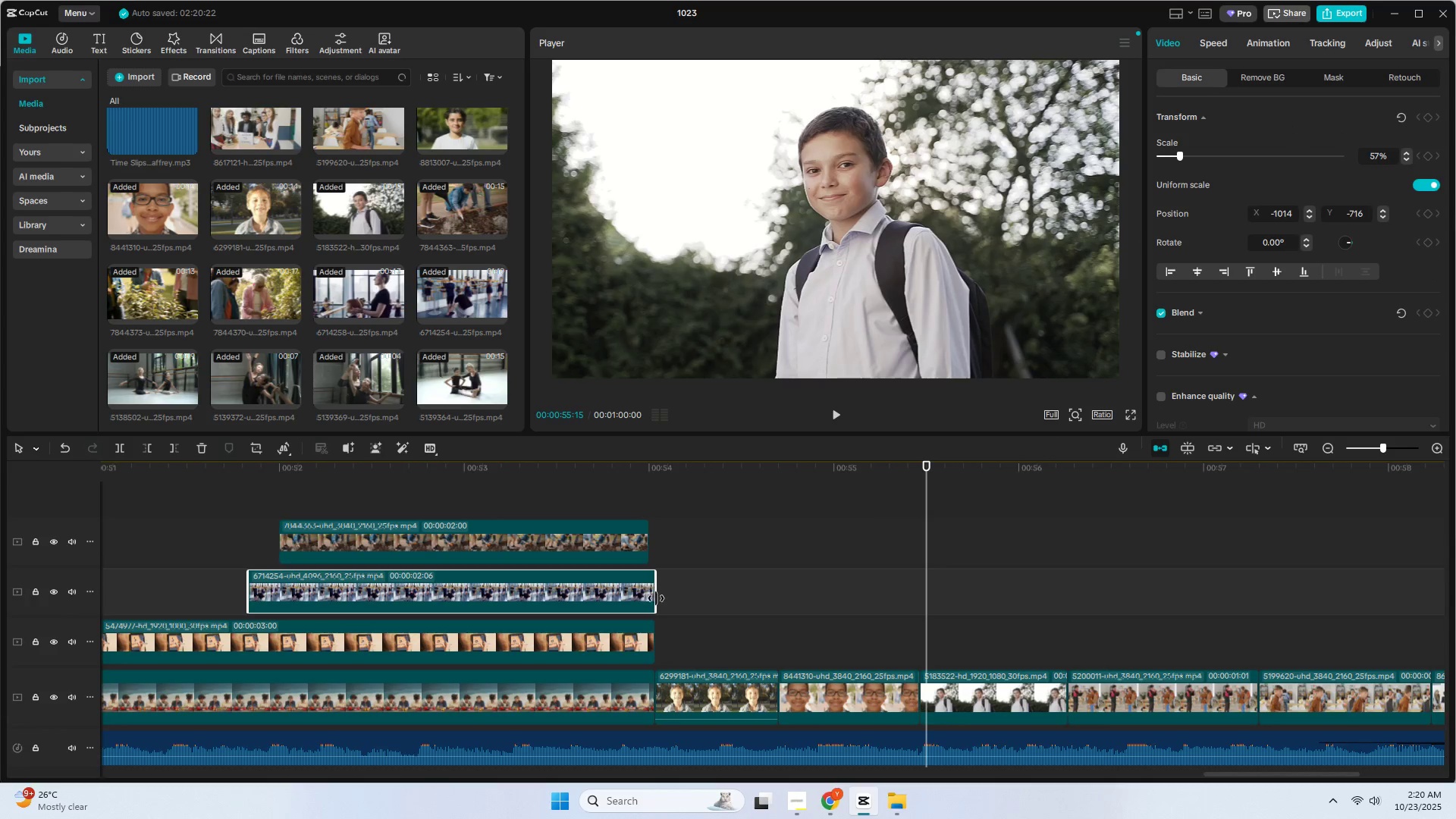 
left_click([649, 640])
 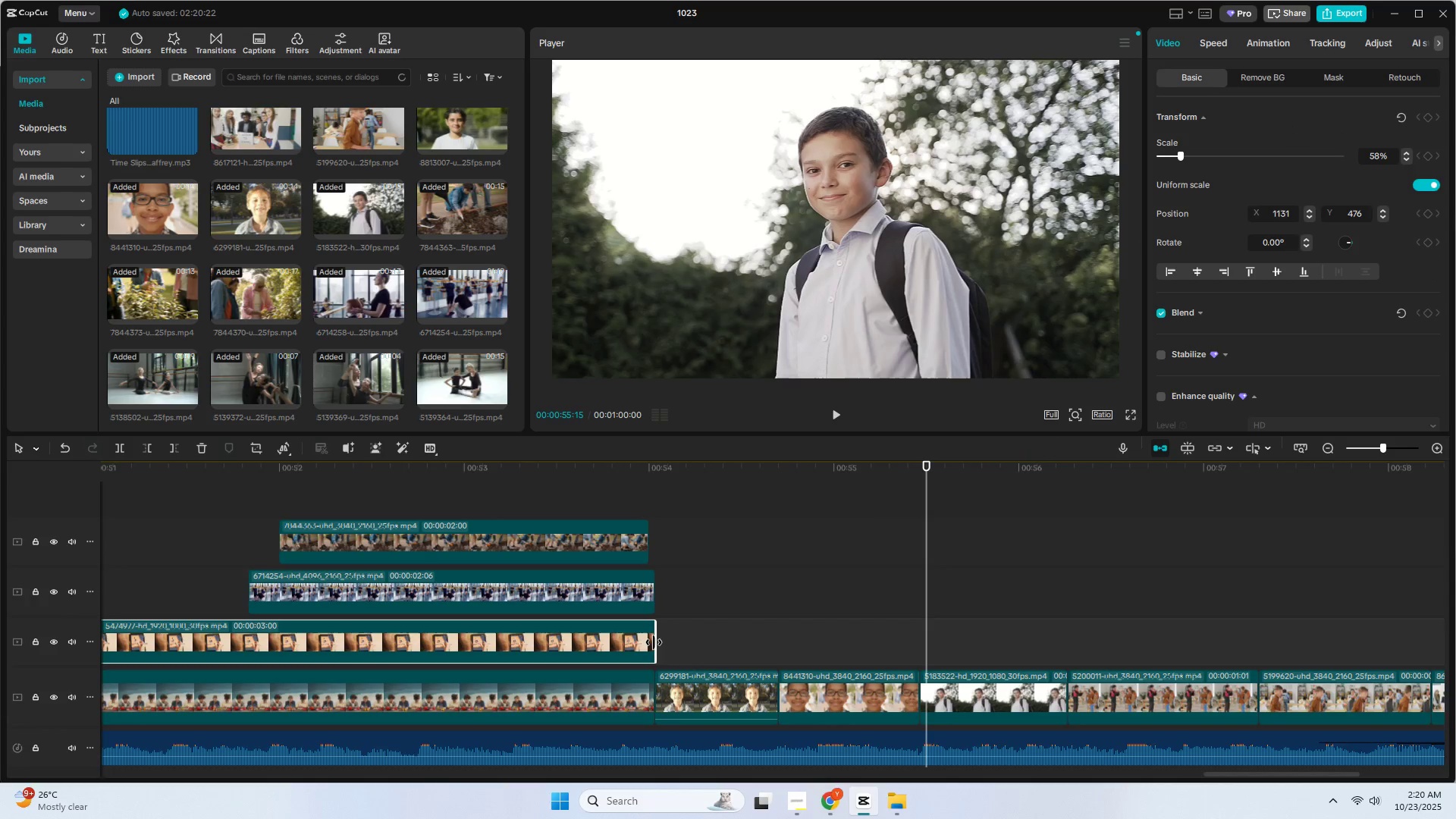 
left_click_drag(start_coordinate=[654, 642], to_coordinate=[649, 642])
 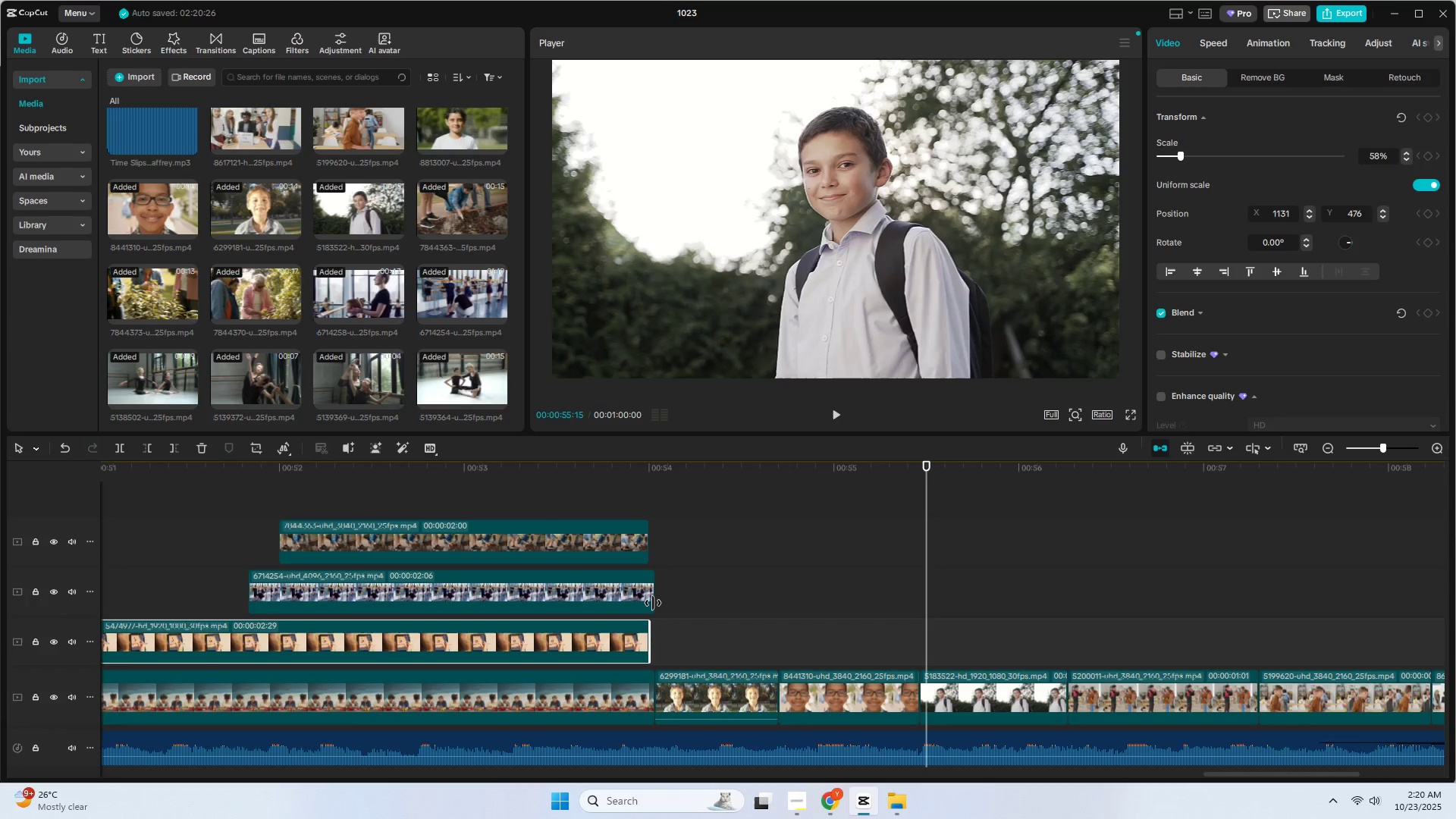 
left_click([653, 601])
 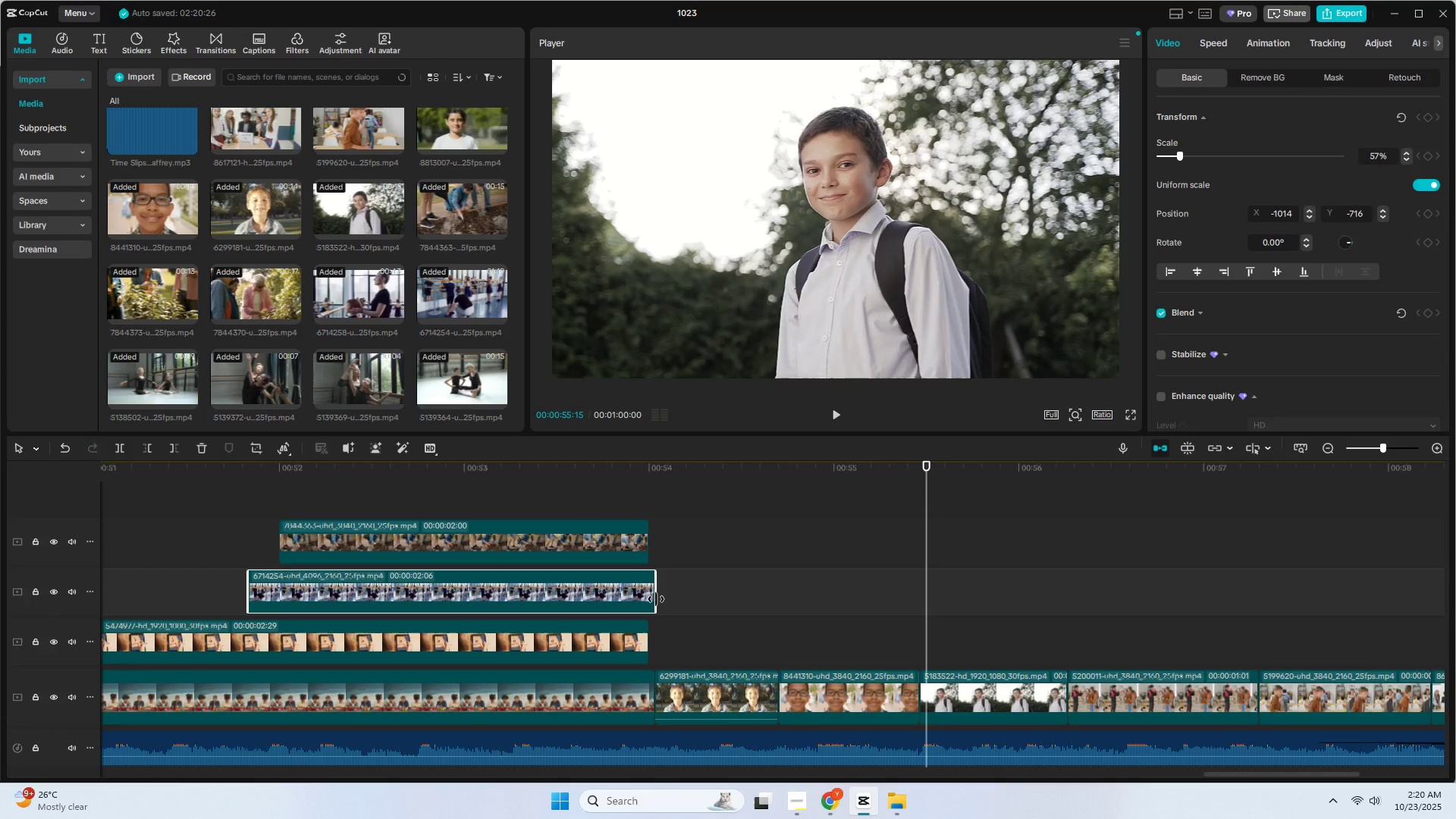 
left_click_drag(start_coordinate=[656, 599], to_coordinate=[647, 600])
 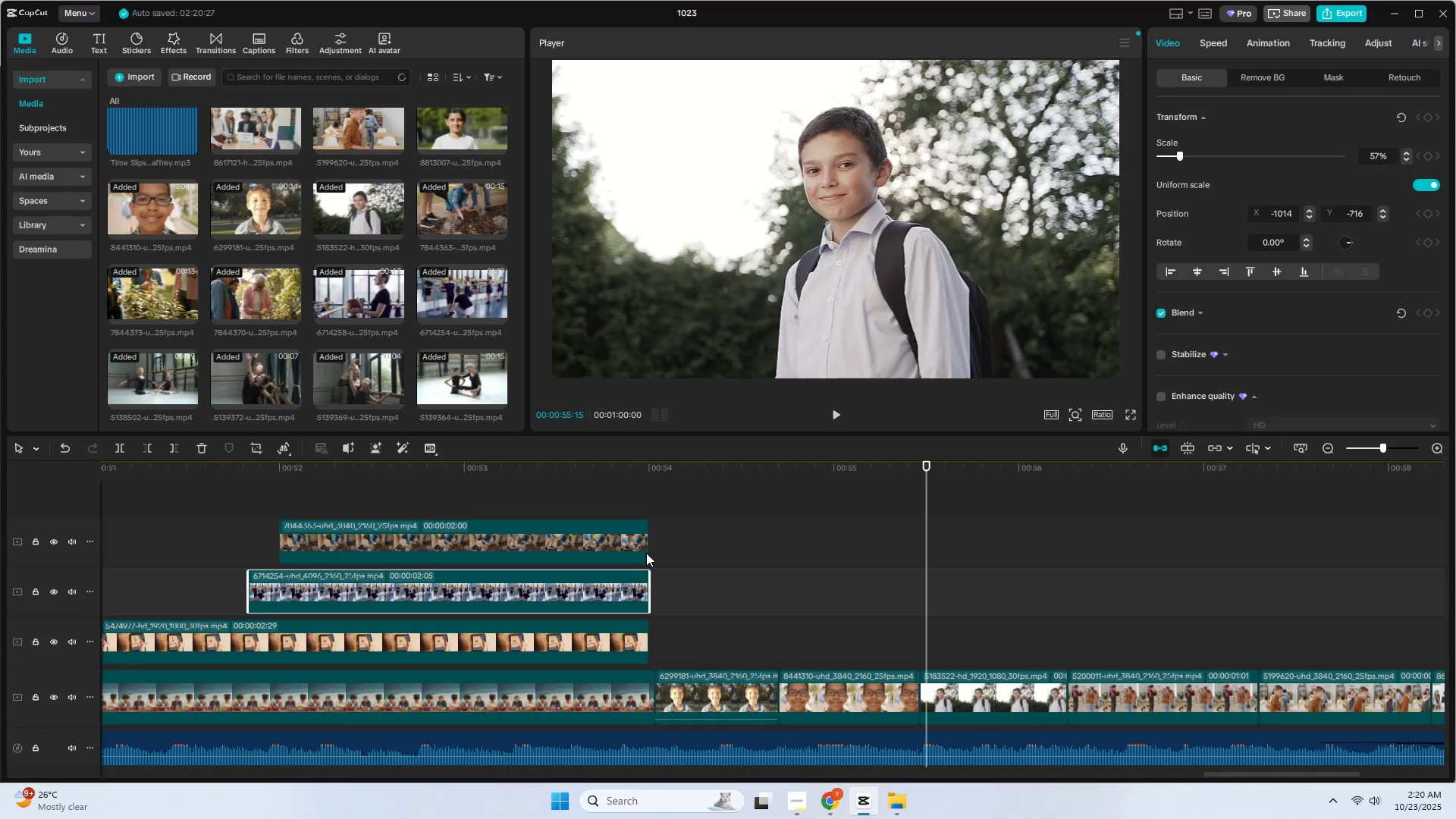 
left_click([646, 553])
 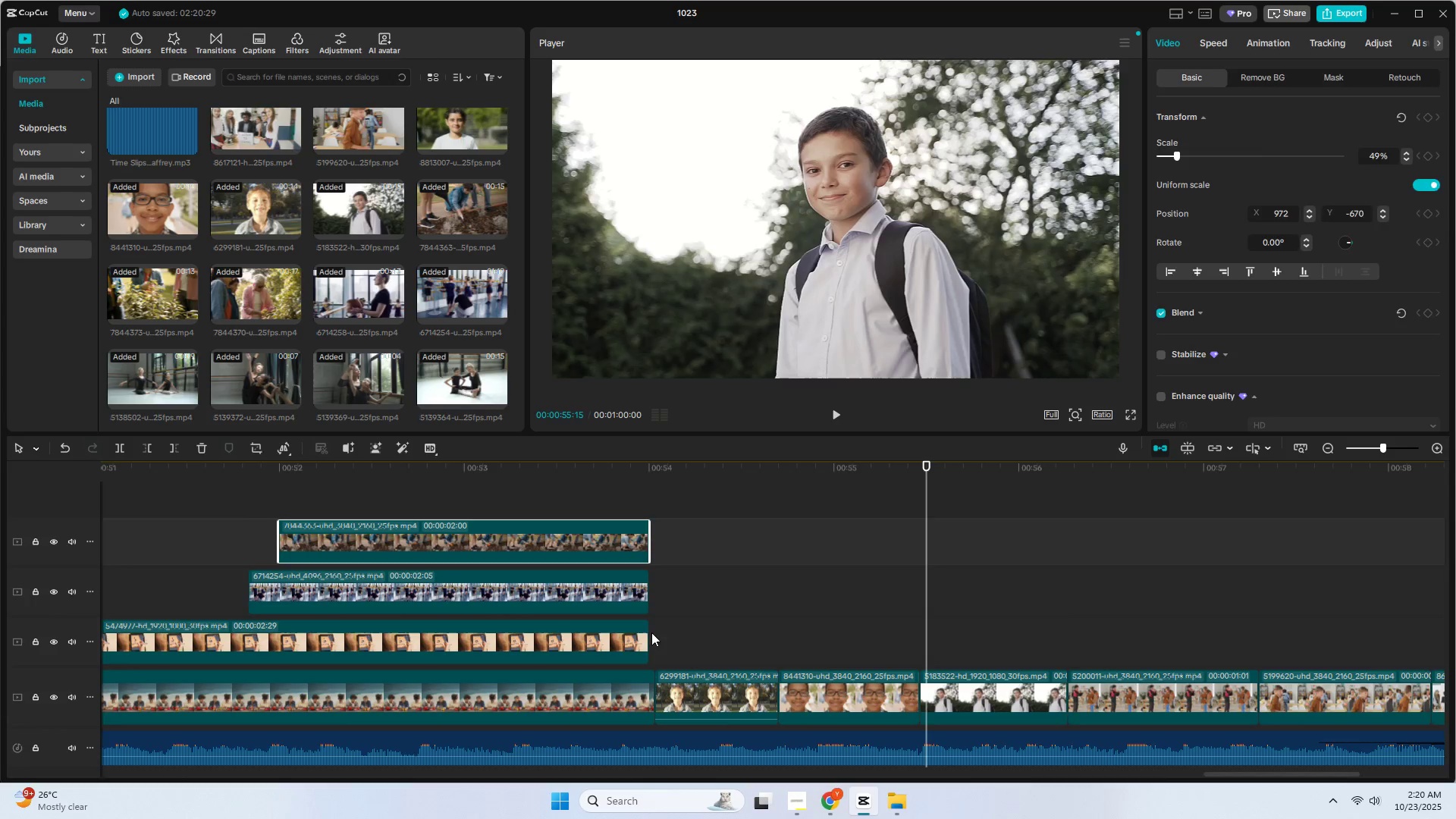 
double_click([648, 639])
 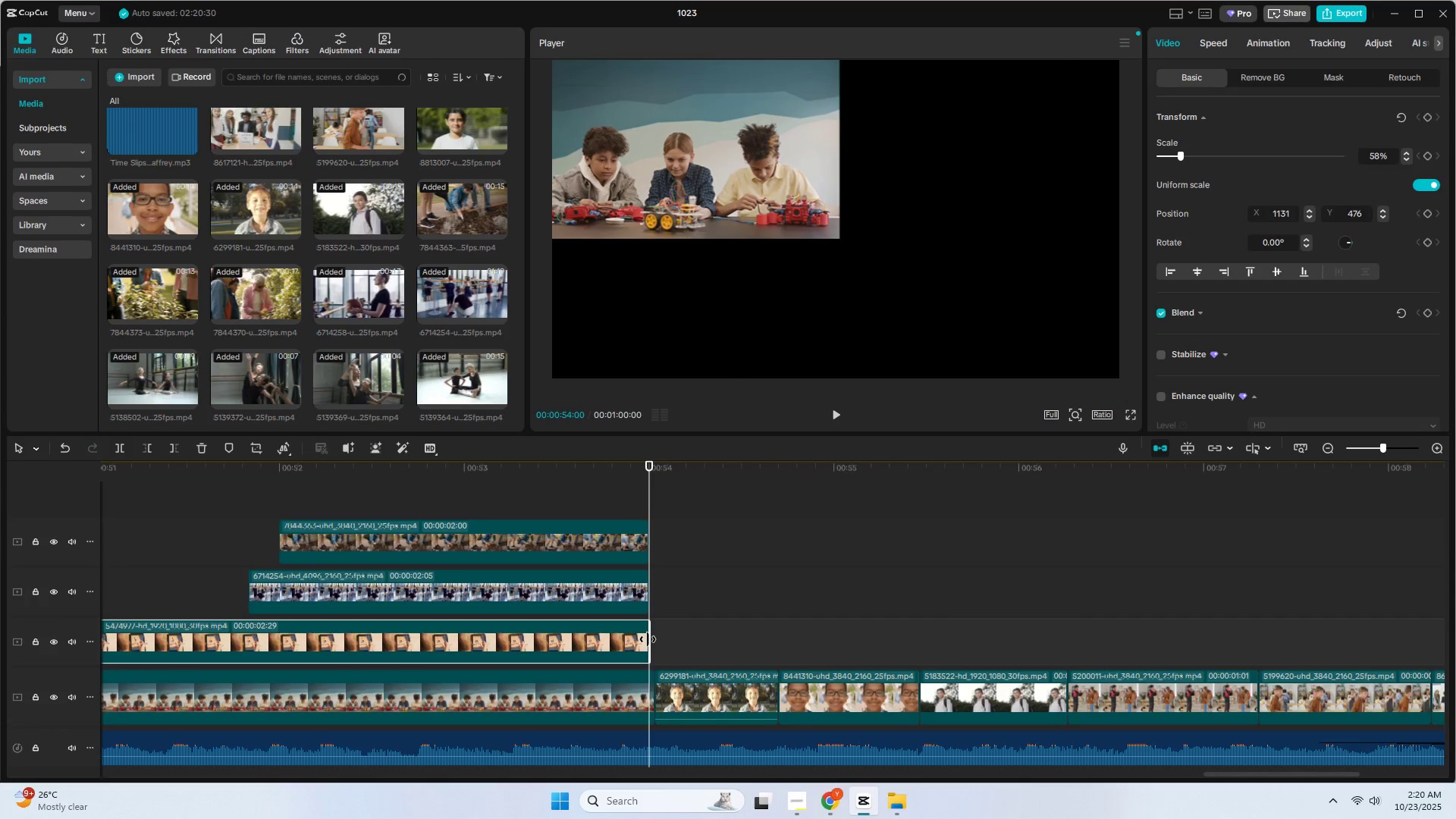 
left_click_drag(start_coordinate=[648, 639], to_coordinate=[653, 639])
 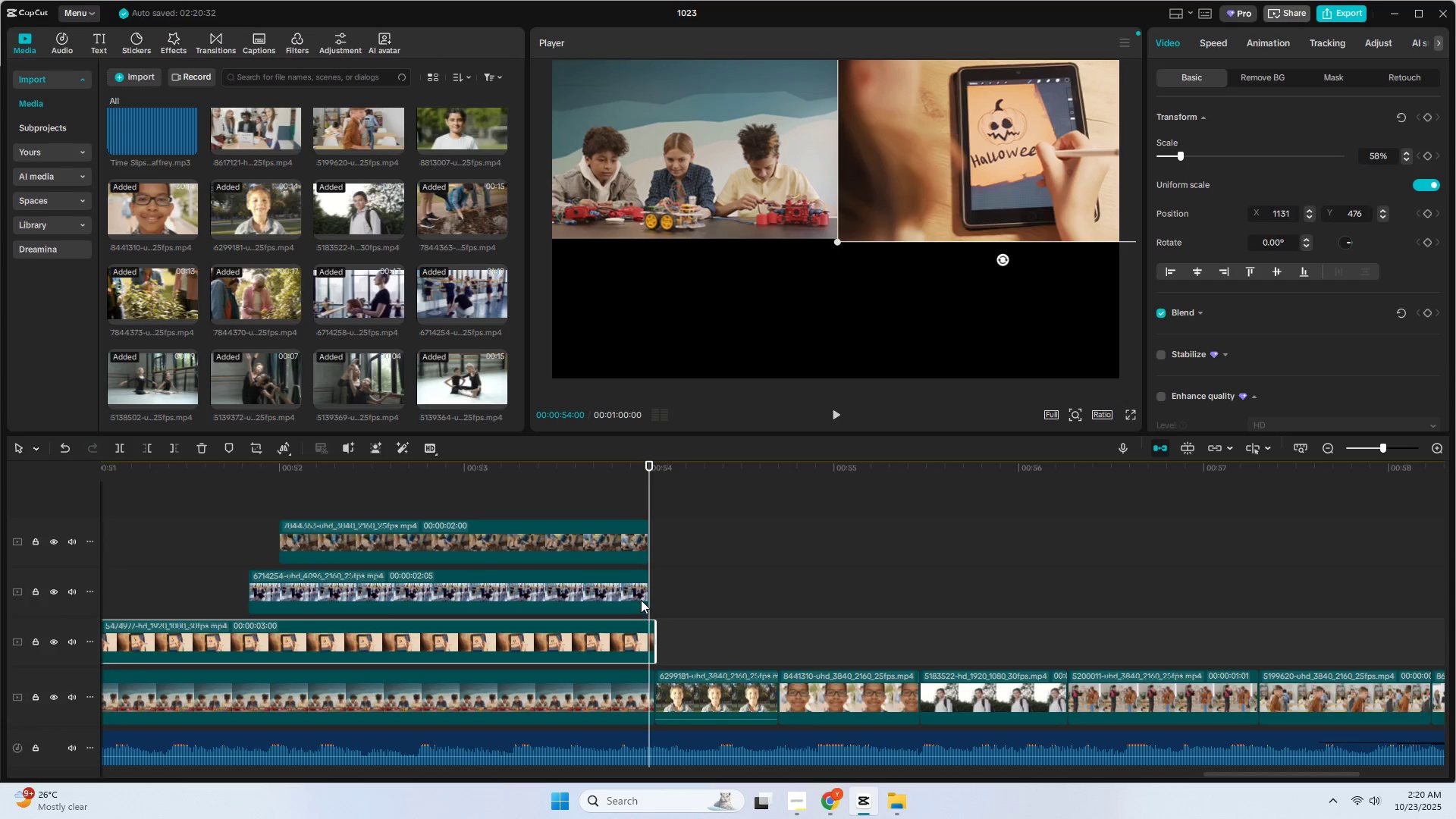 
left_click([641, 600])
 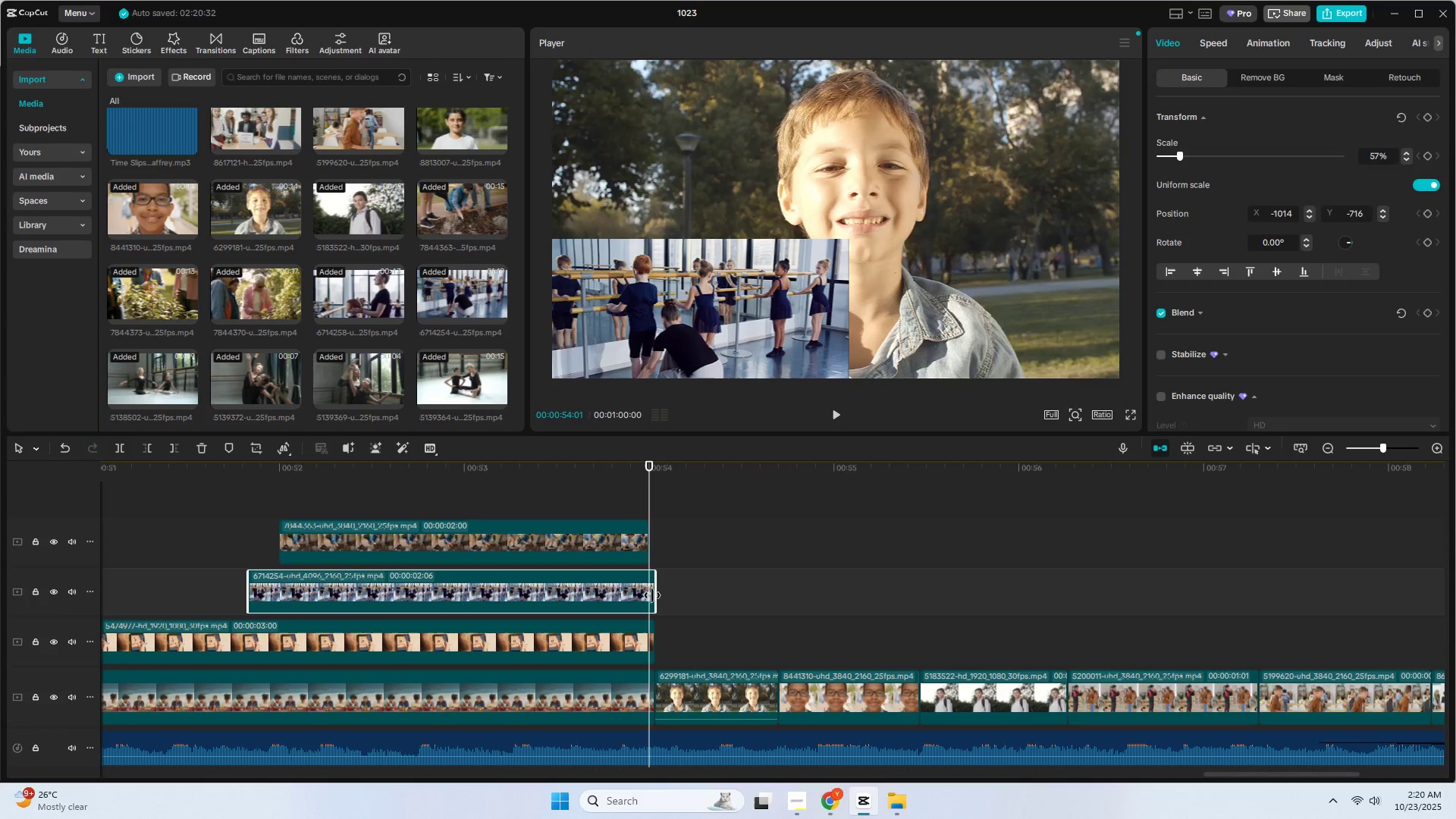 
left_click([637, 540])
 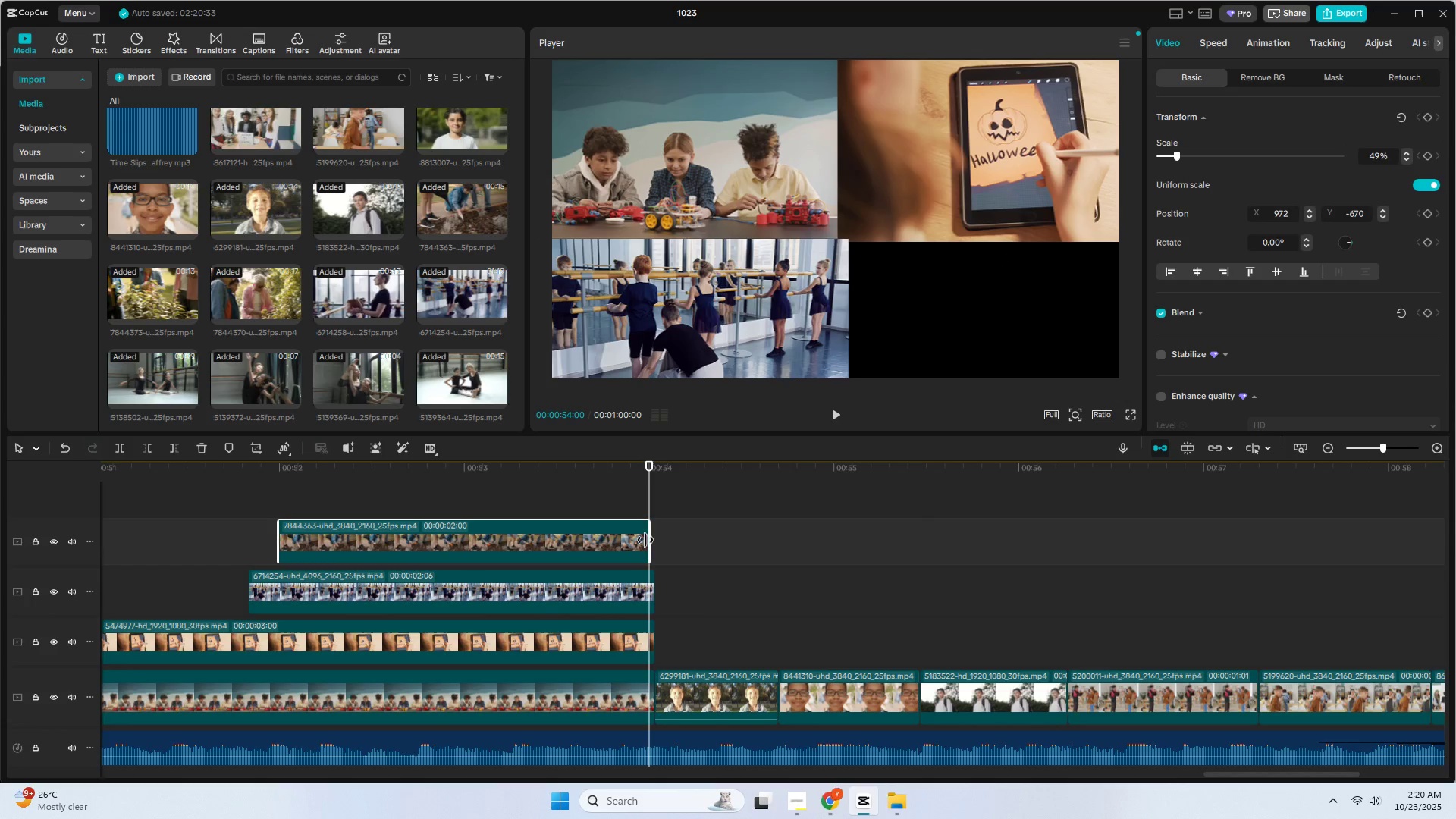 
left_click_drag(start_coordinate=[646, 541], to_coordinate=[650, 542])
 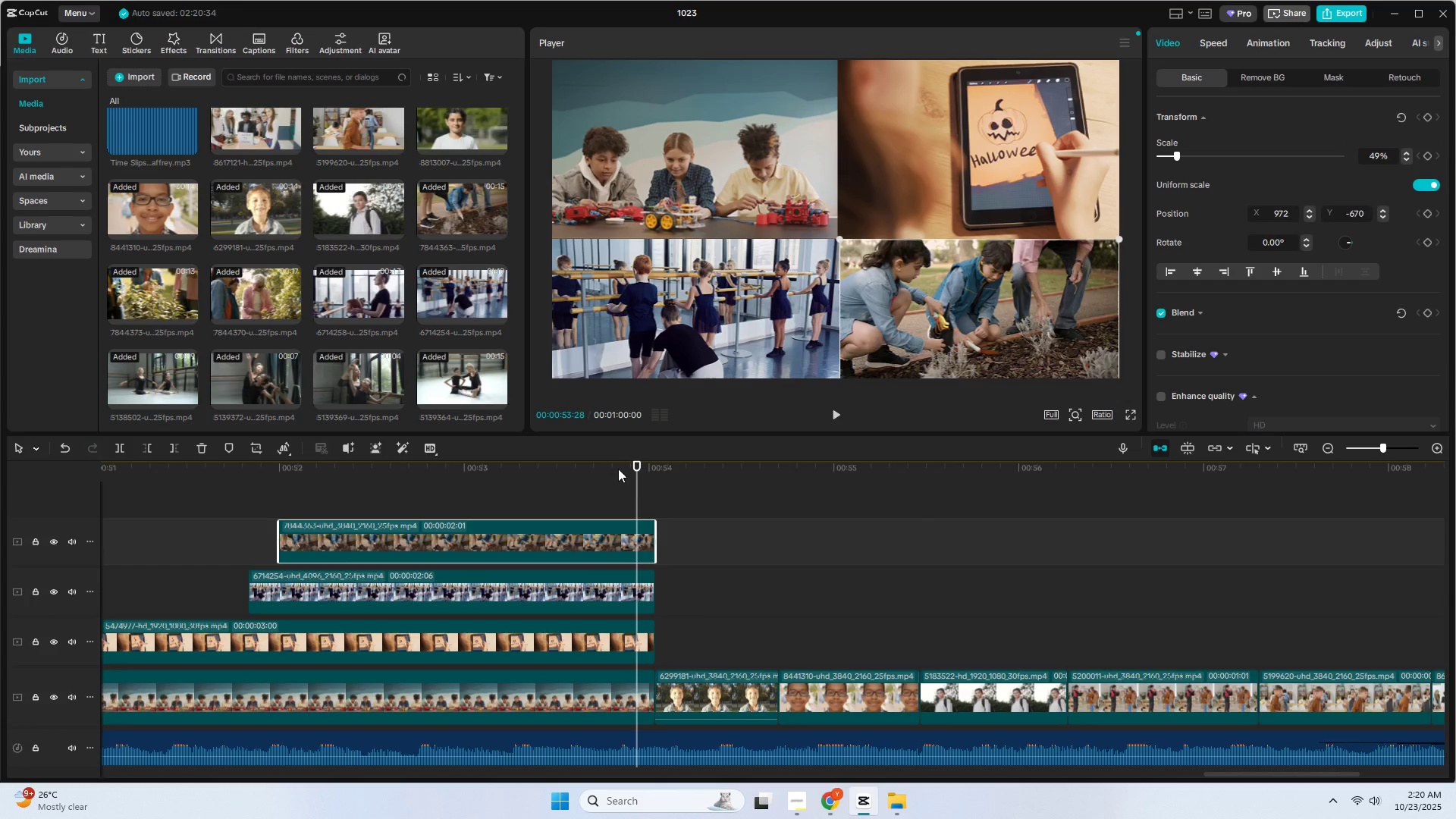 
key(Space)
 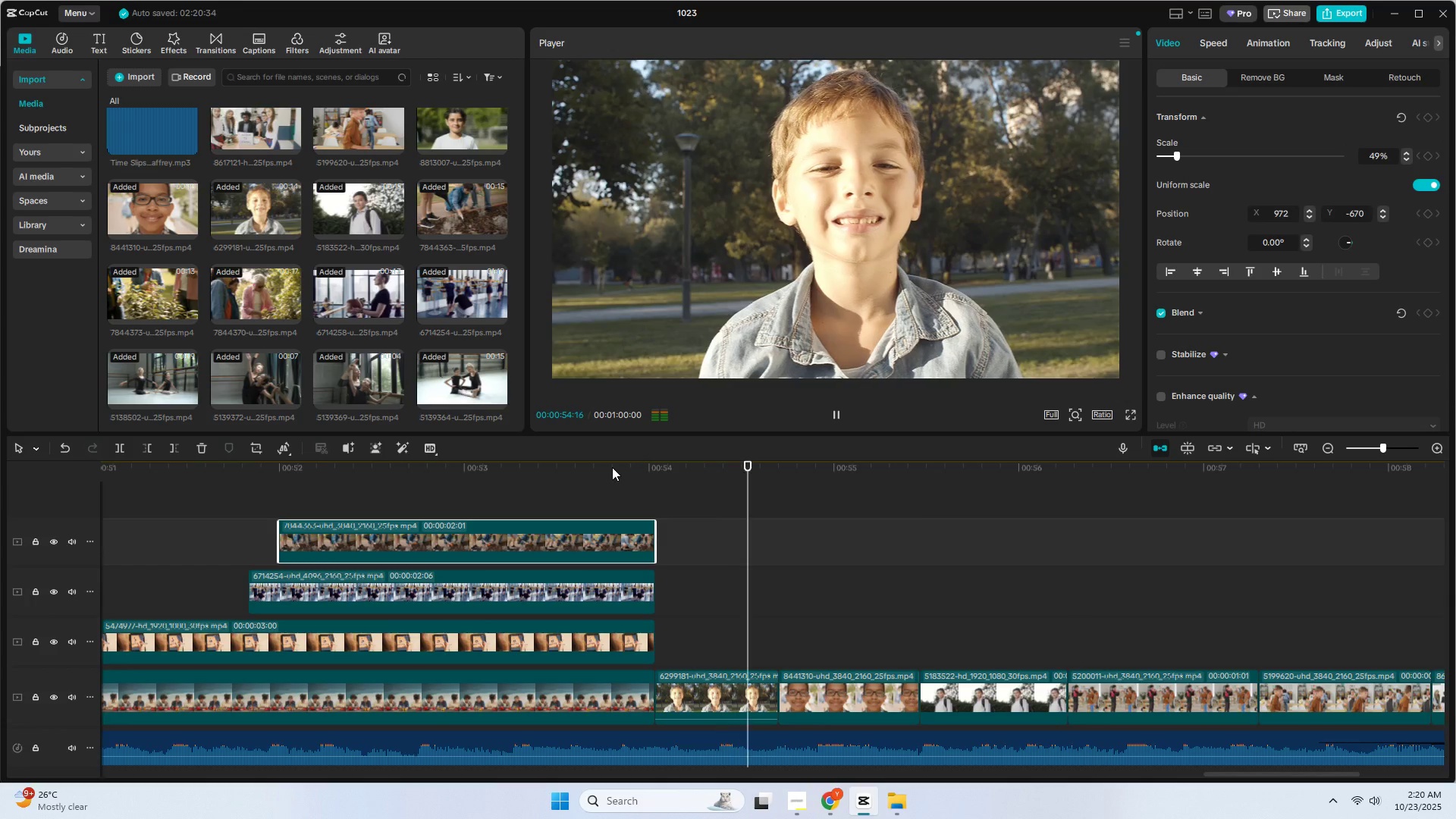 
left_click([543, 466])
 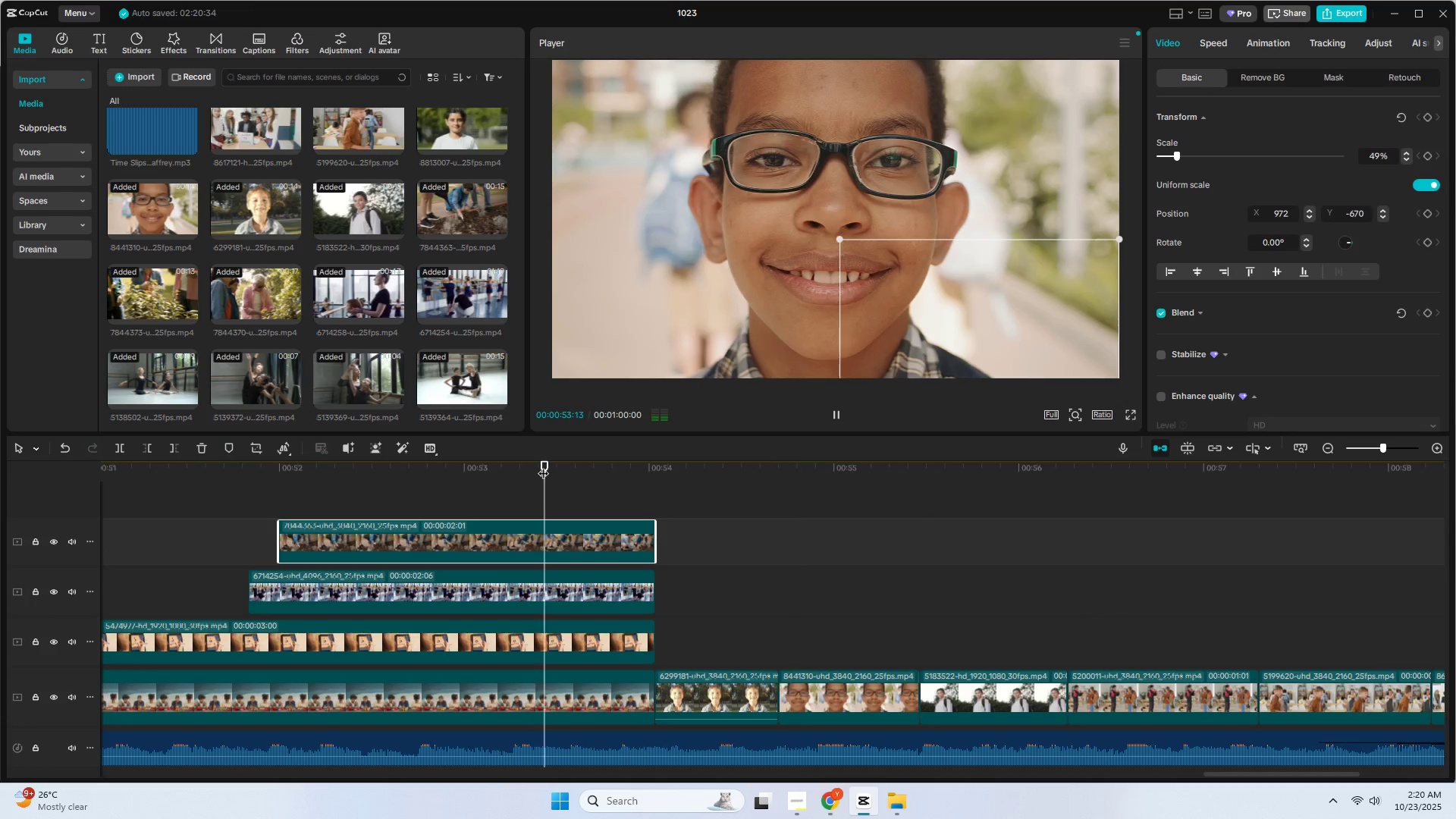 
key(Space)
 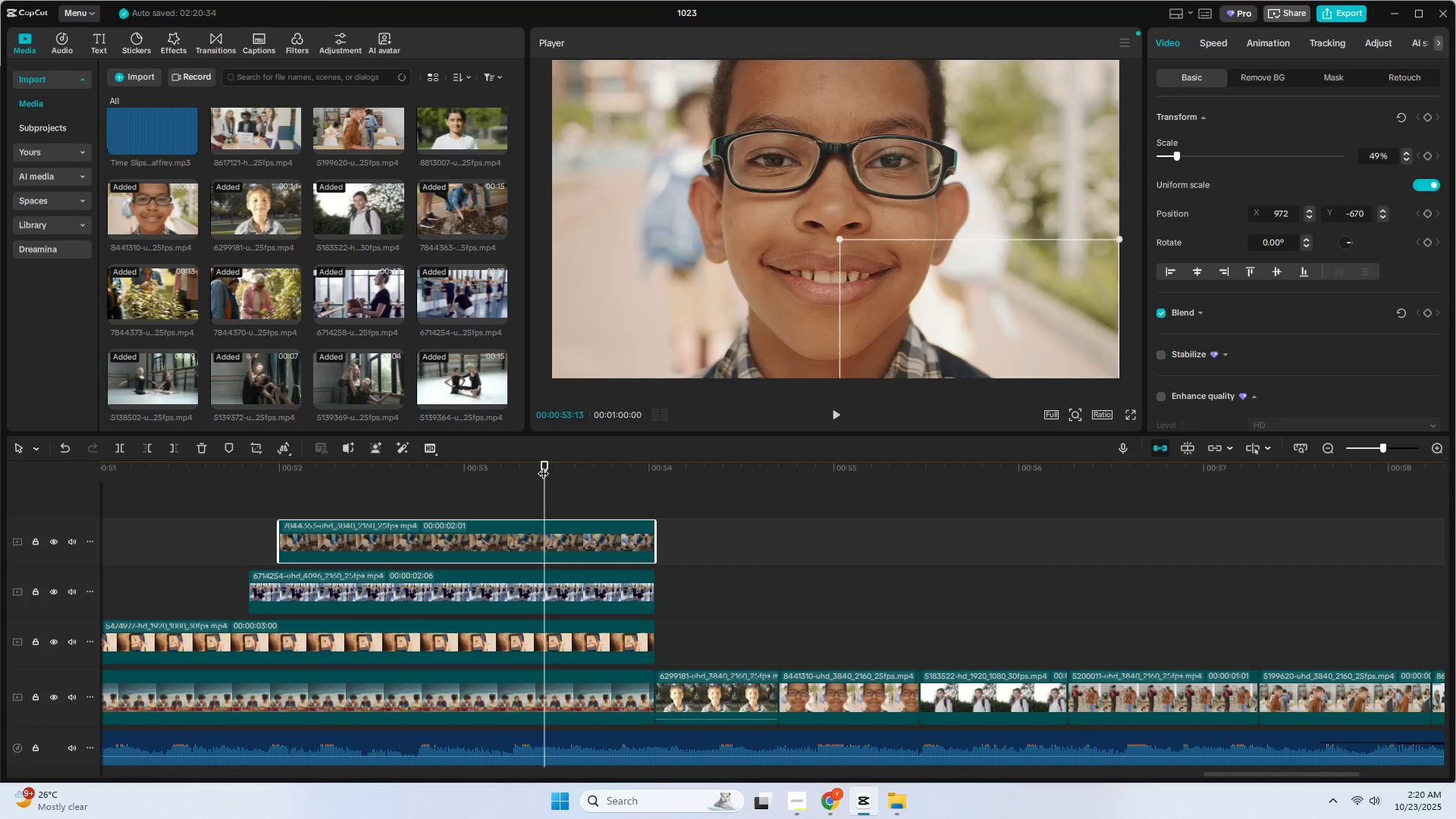 
key(Space)
 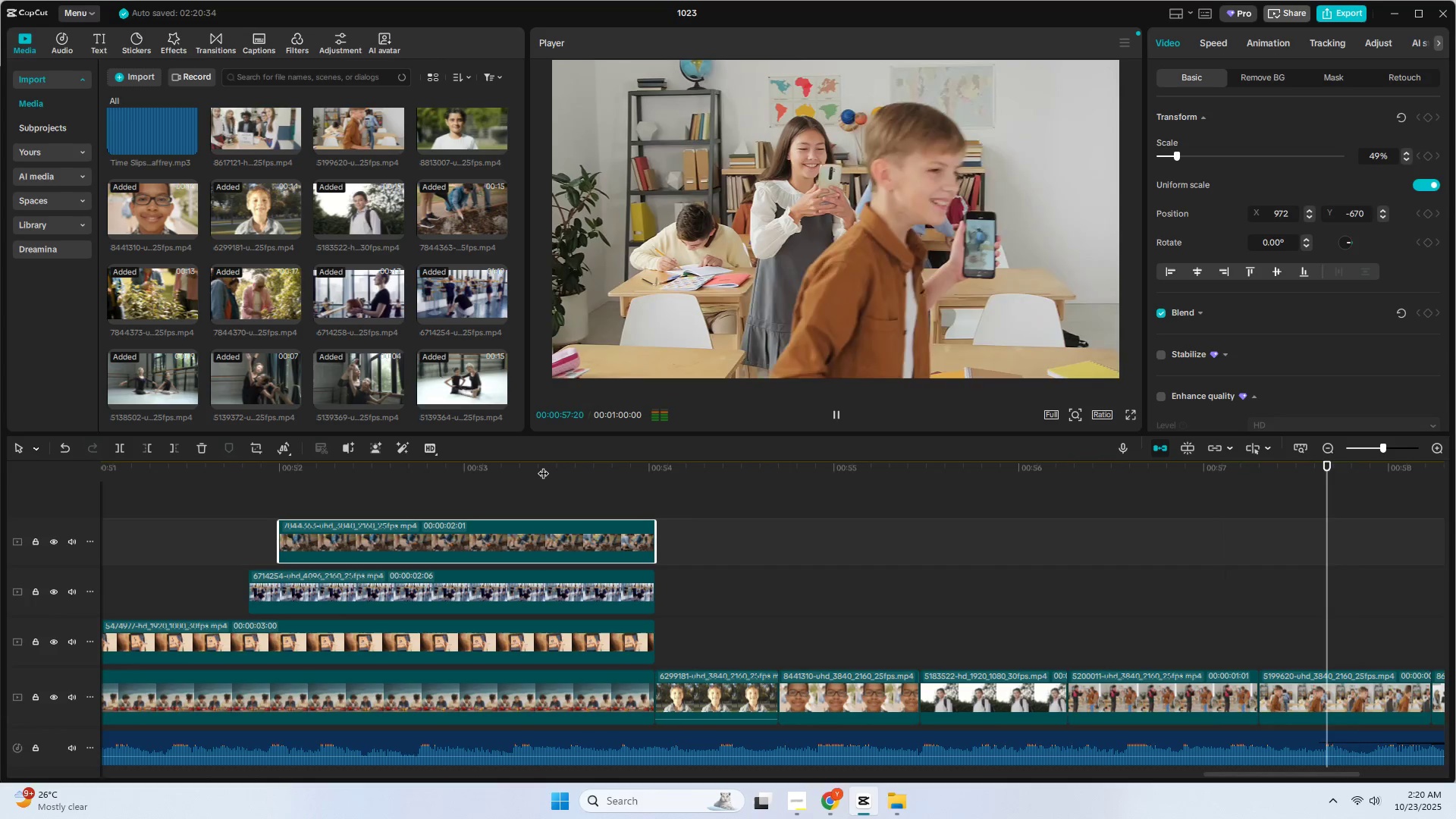 
wait(5.74)
 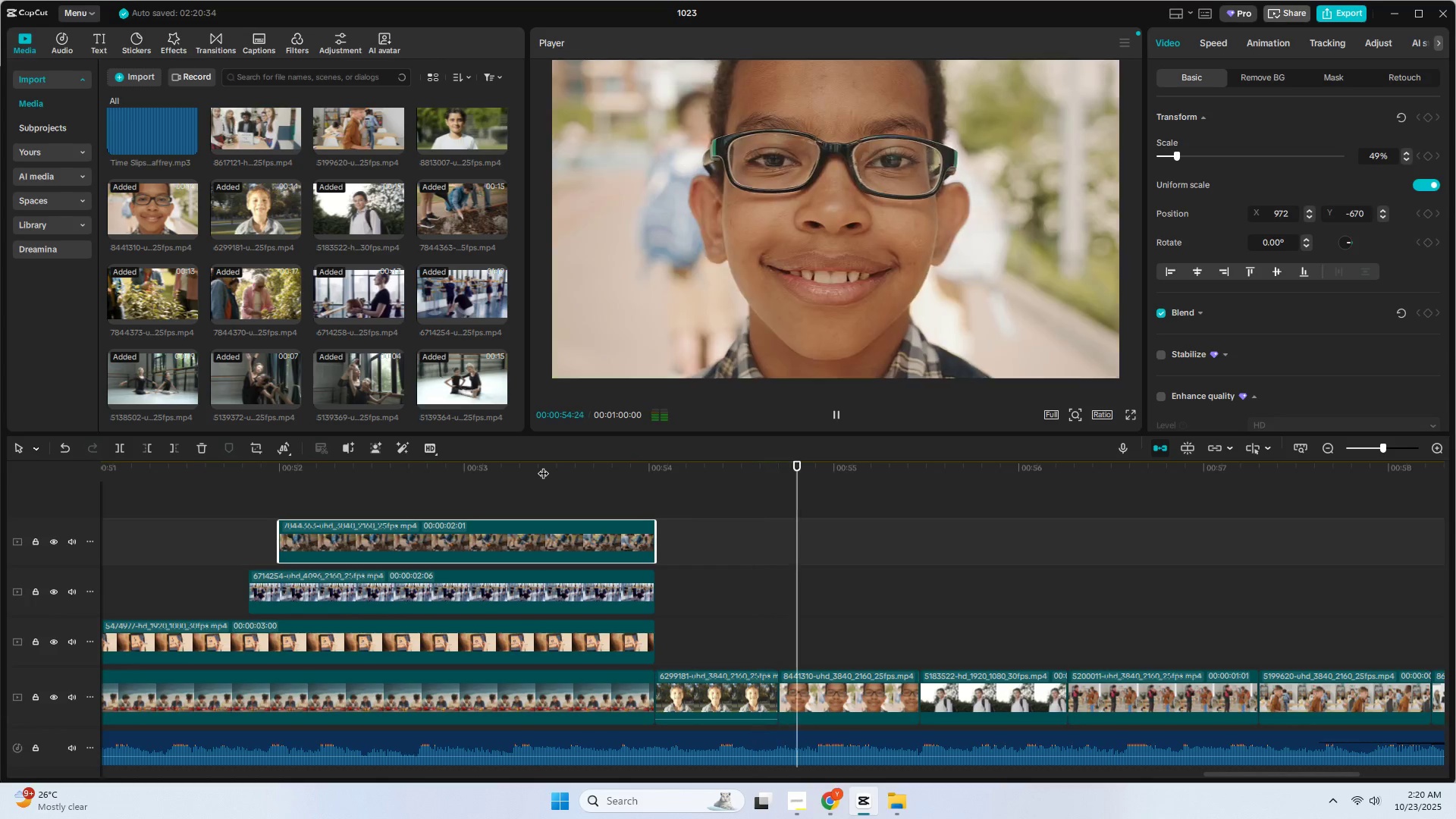 
key(Space)
 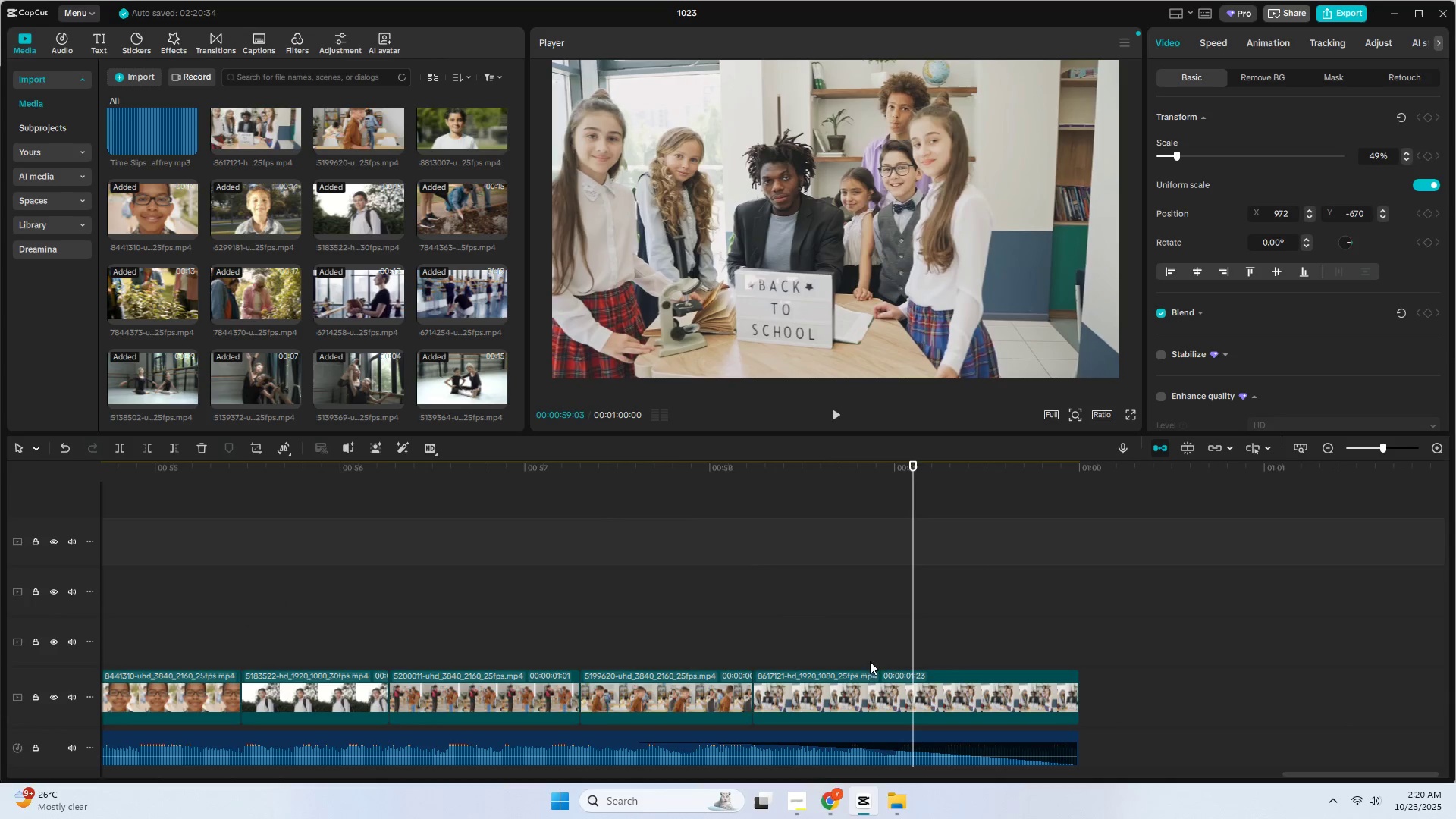 
key(Space)
 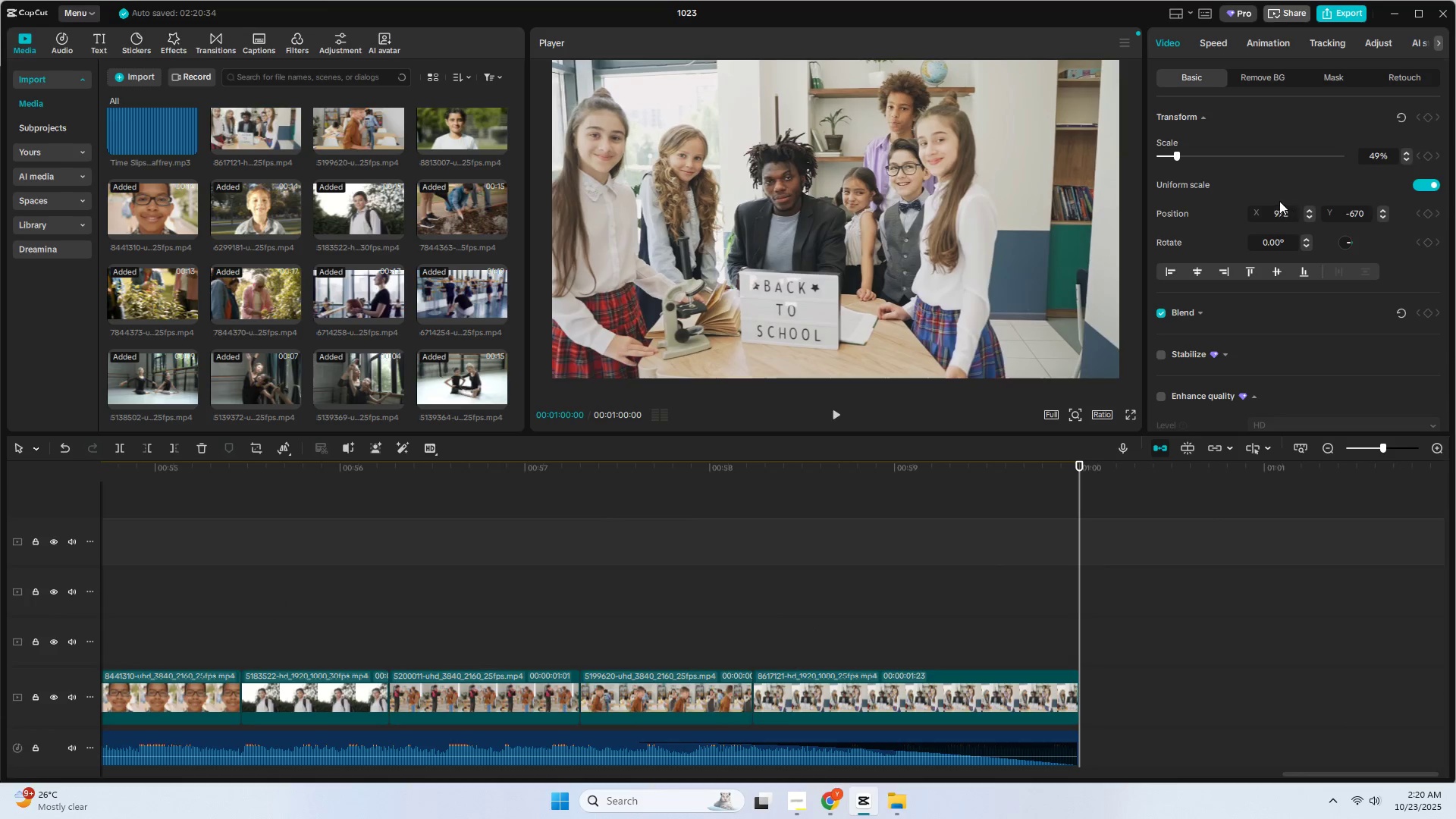 
left_click([943, 747])
 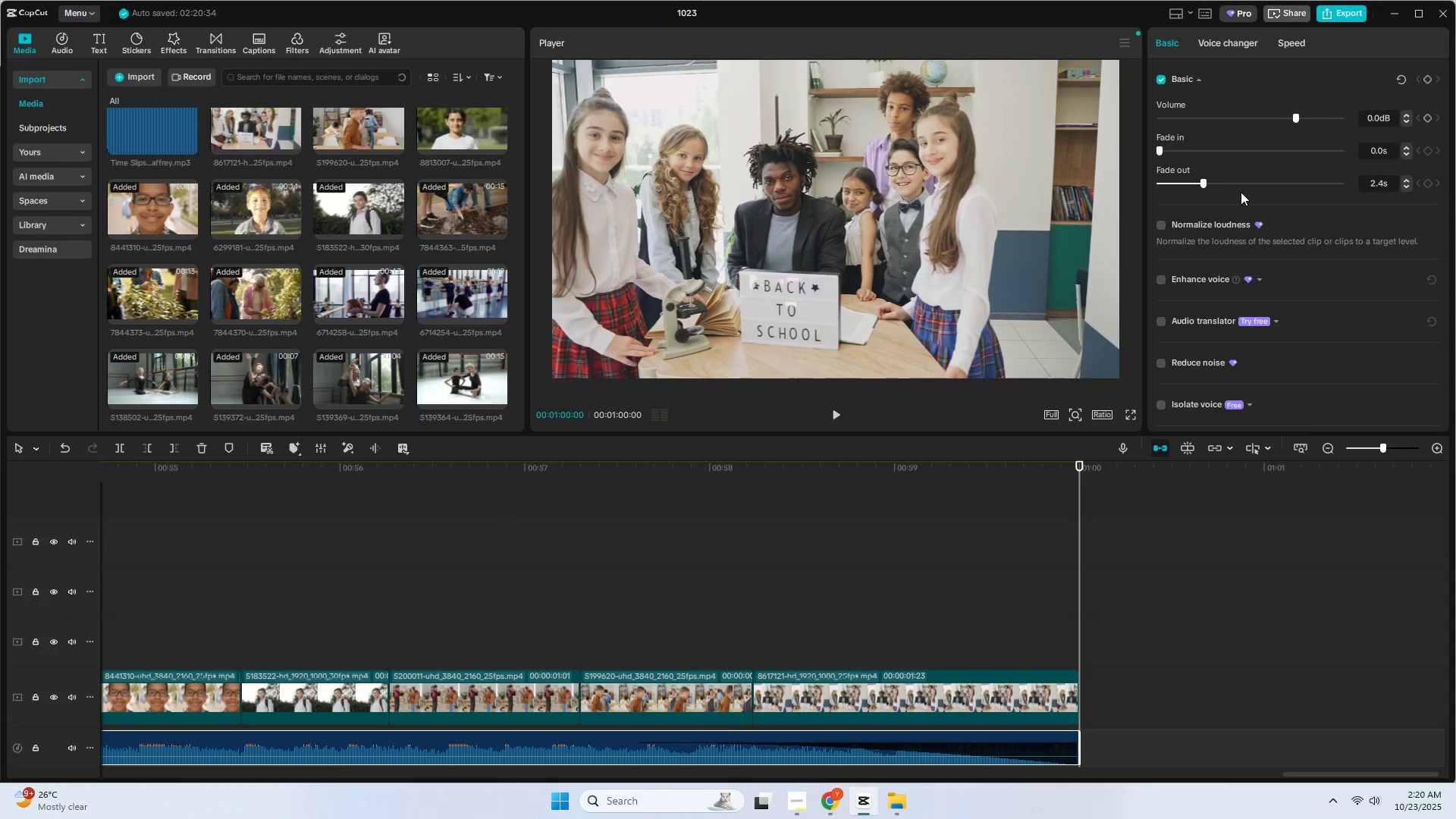 
left_click_drag(start_coordinate=[1203, 186], to_coordinate=[1175, 187])
 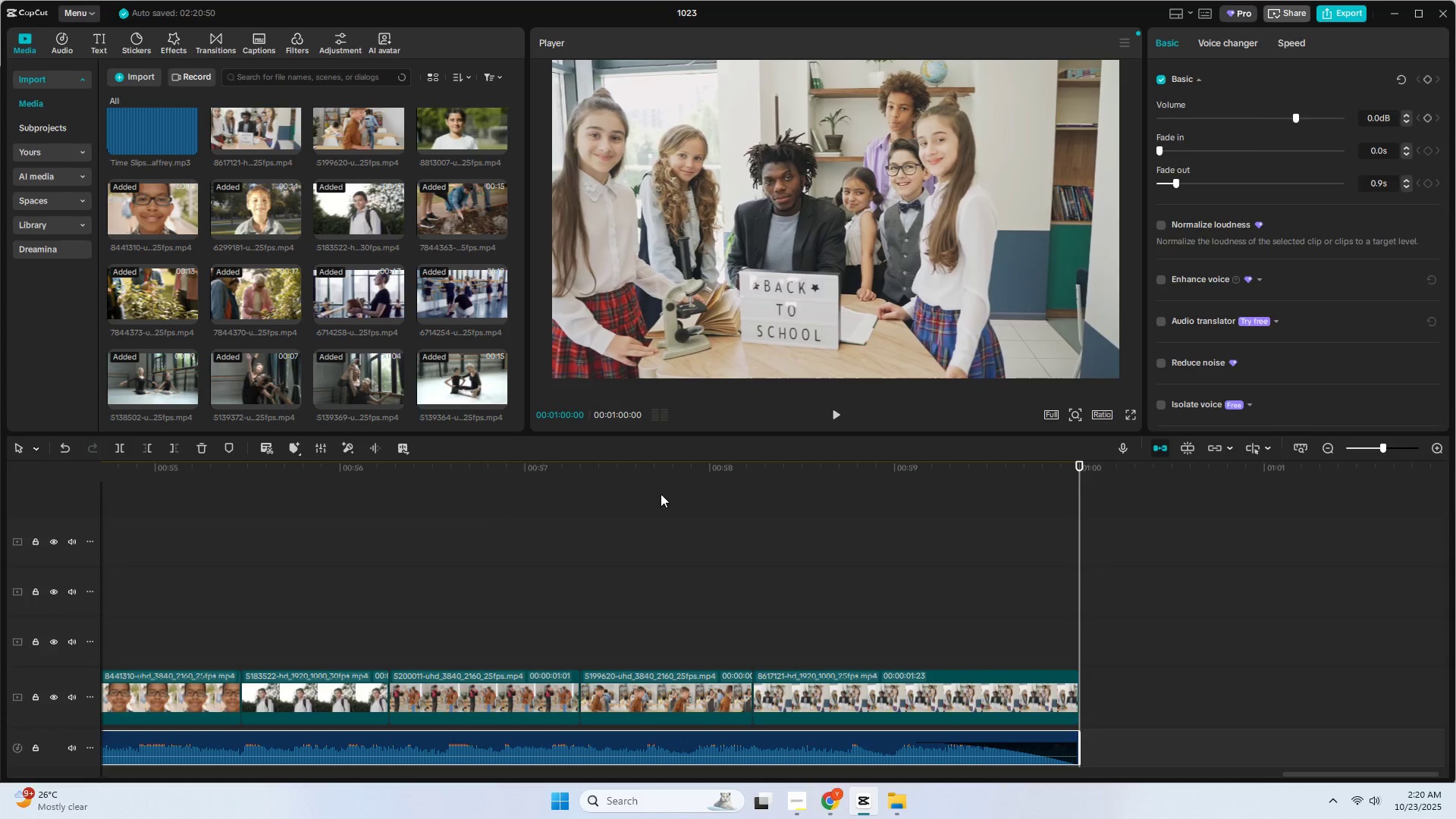 
left_click([615, 483])
 